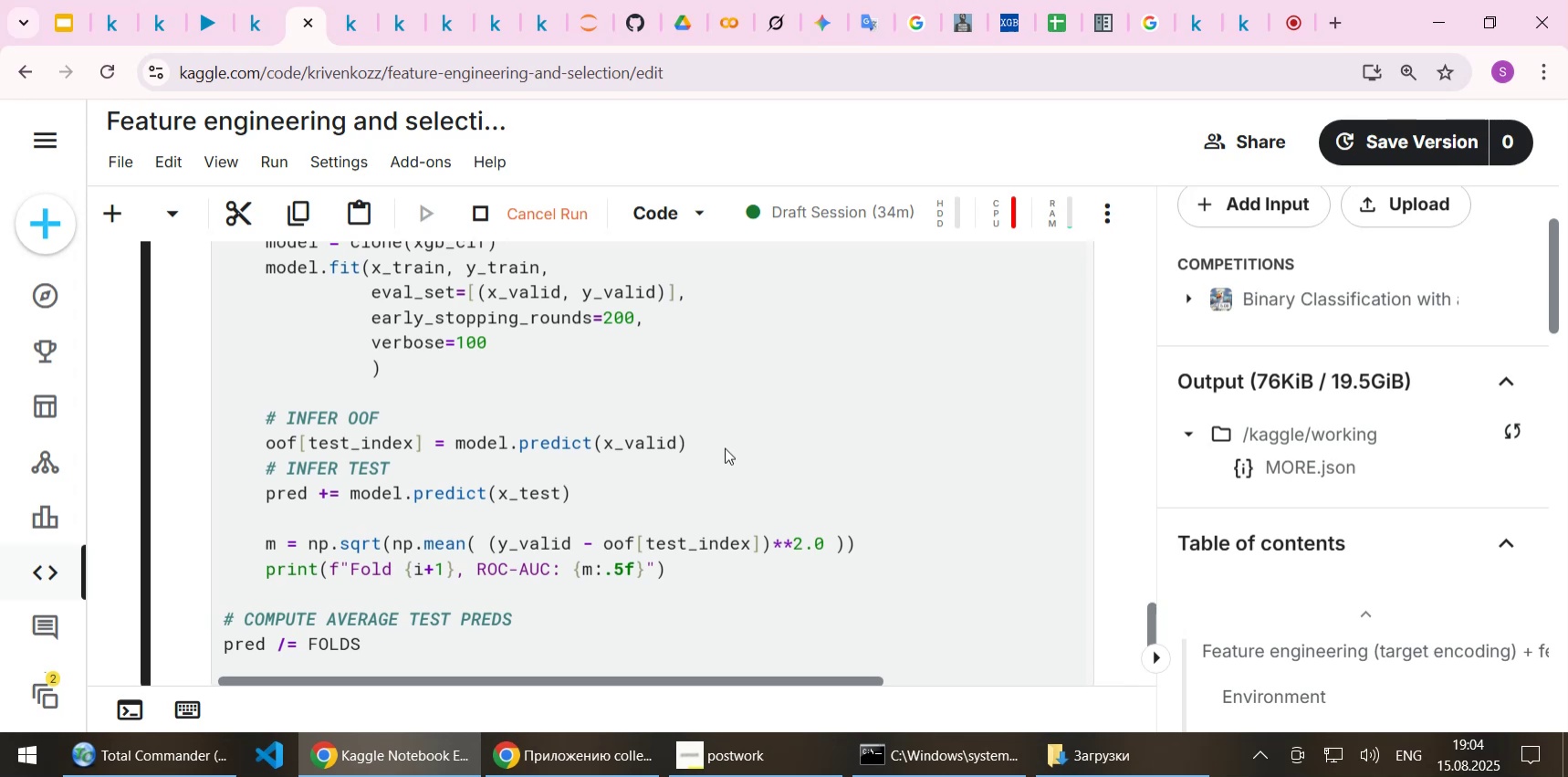 
scroll: coordinate [725, 447], scroll_direction: down, amount: 2.0
 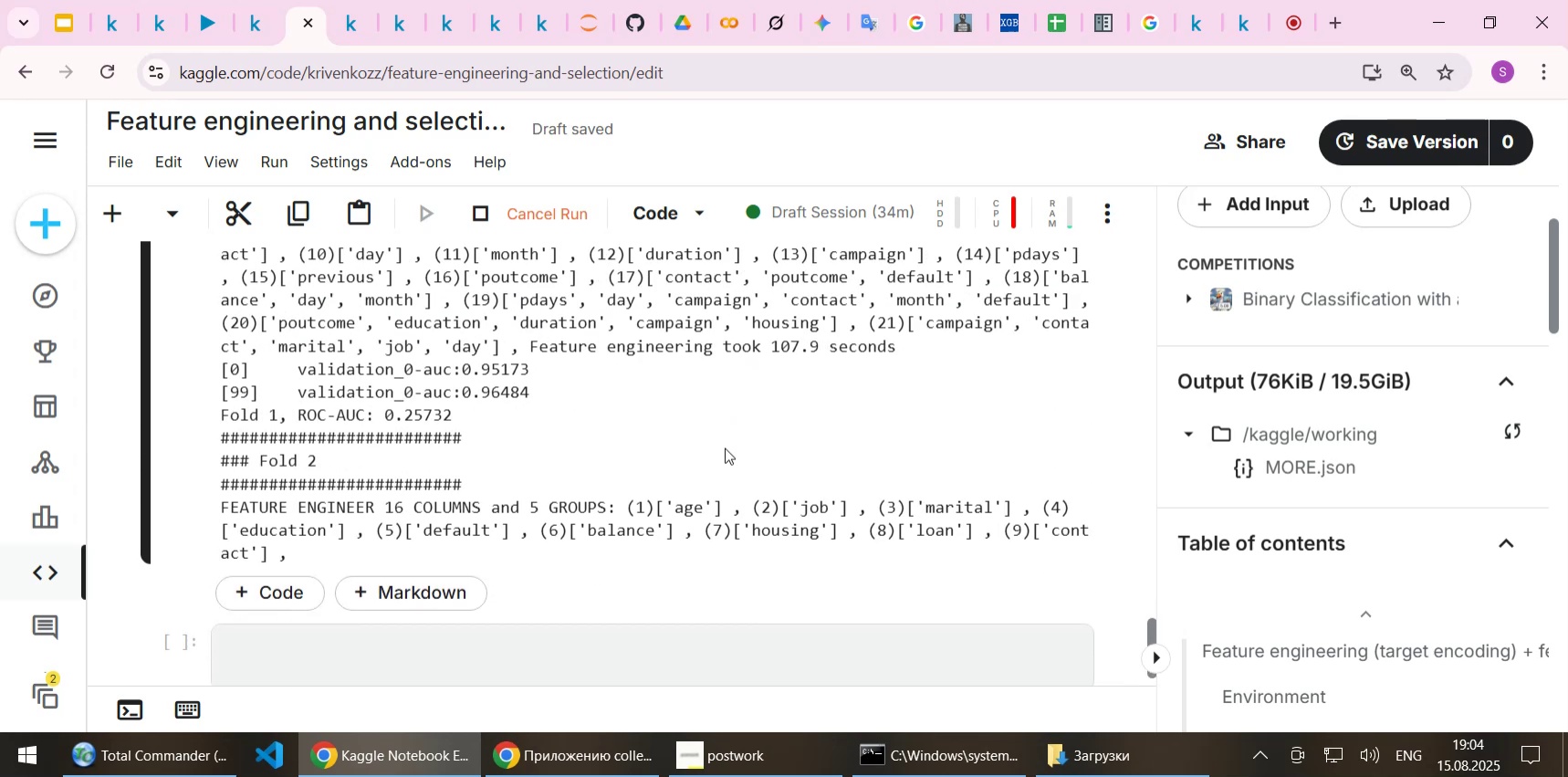 
scroll: coordinate [310, 382], scroll_direction: up, amount: 18.0
 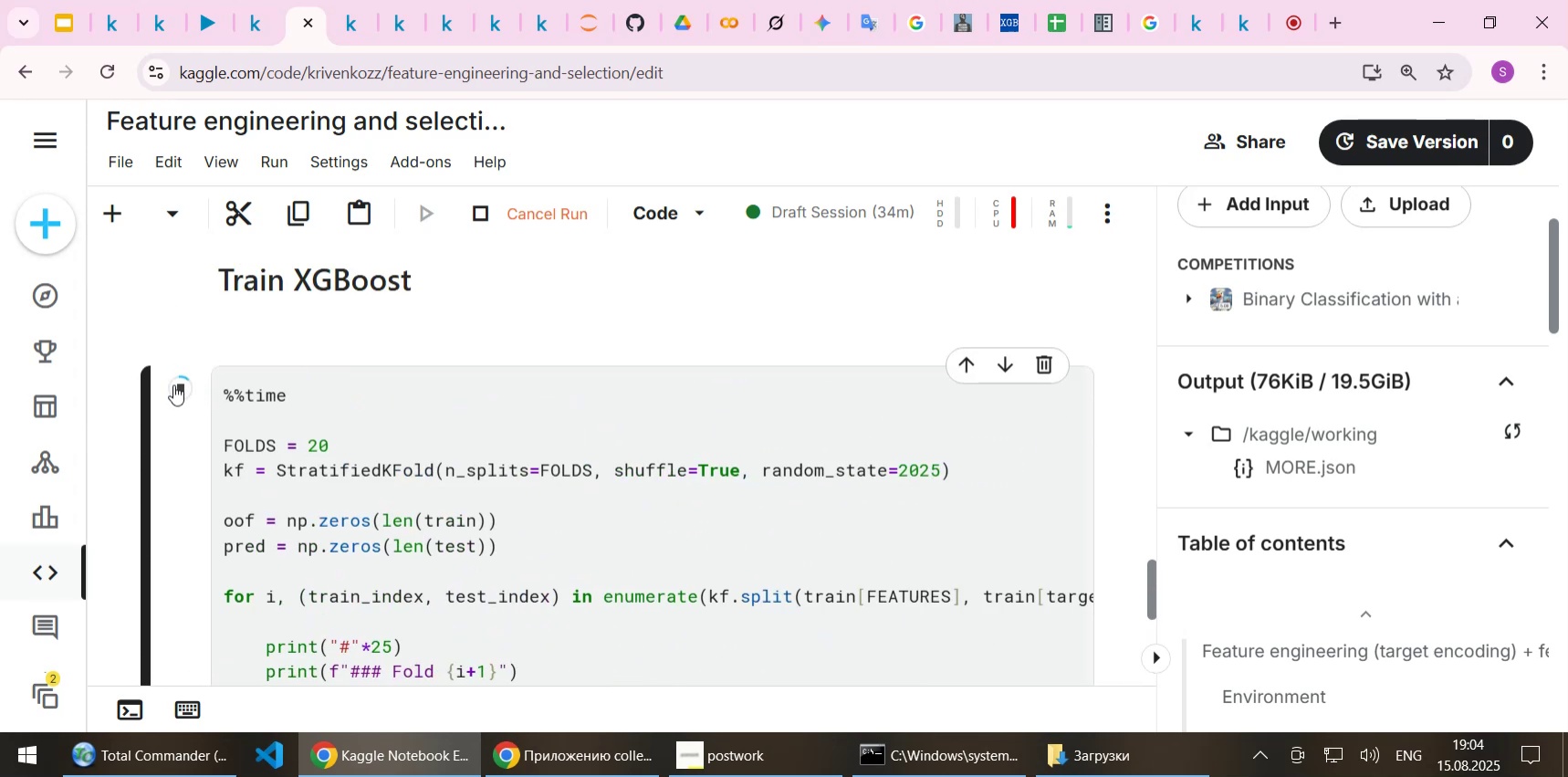 
left_click([173, 384])
 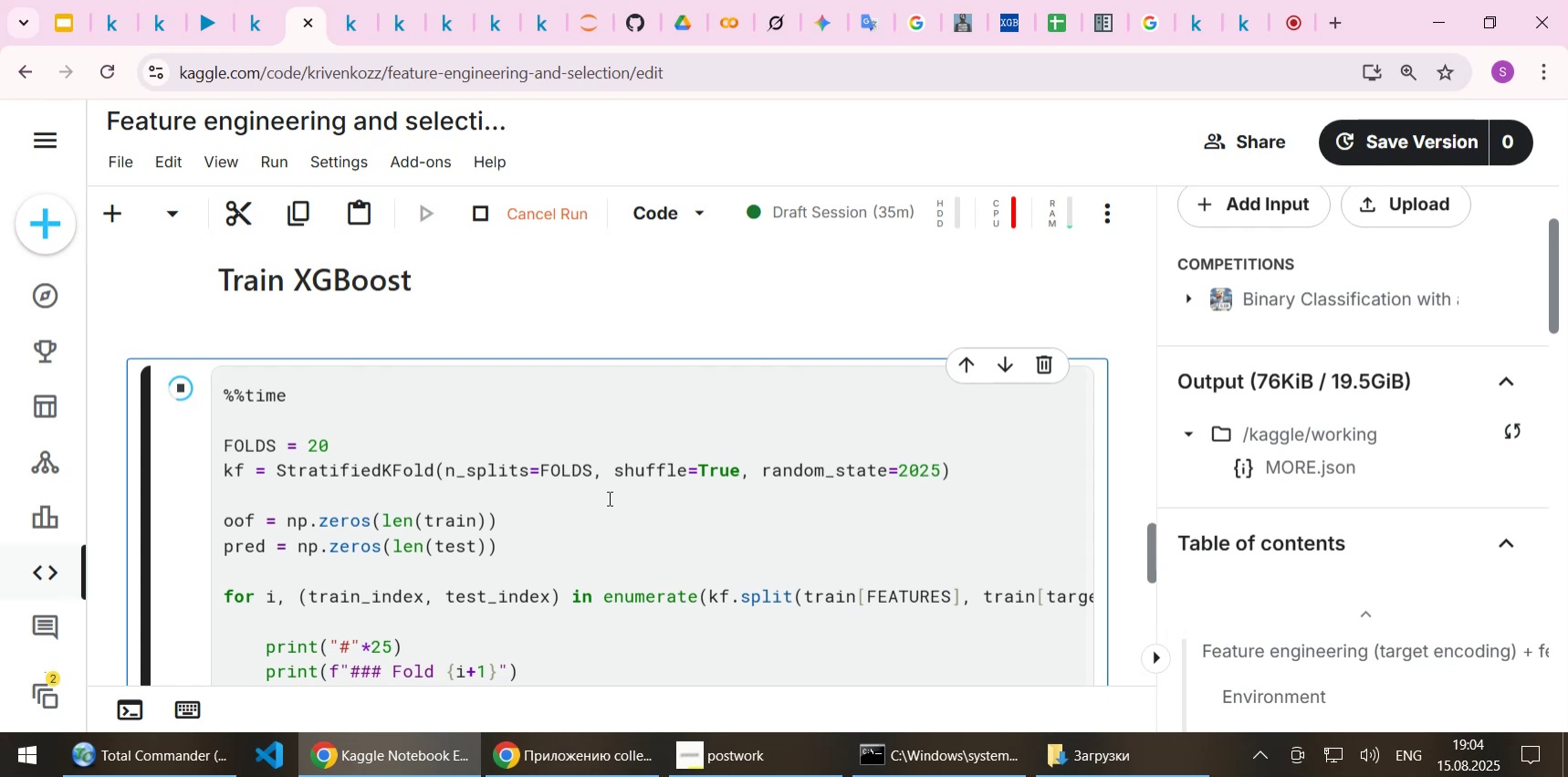 
scroll: coordinate [606, 480], scroll_direction: up, amount: 10.0
 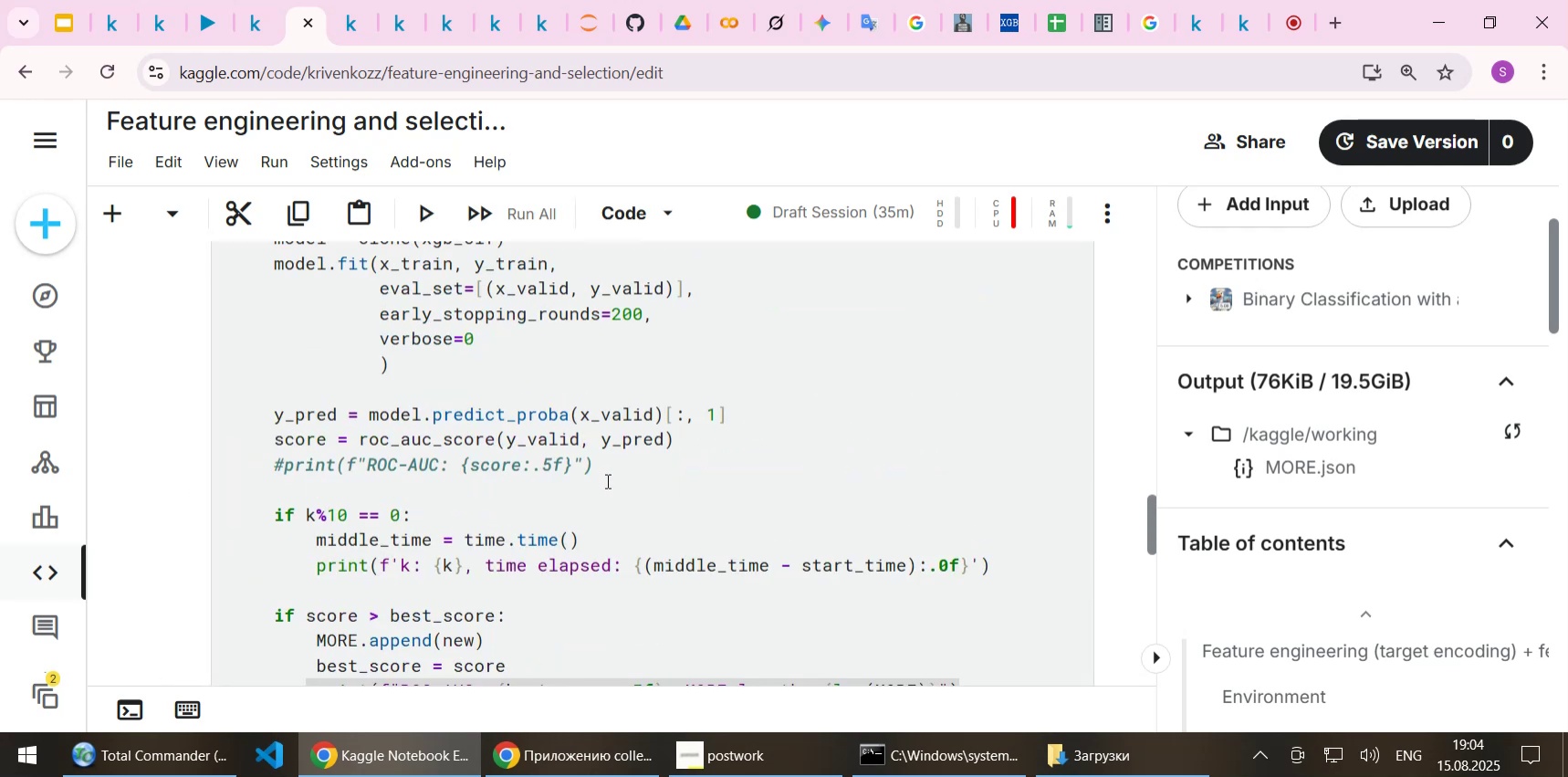 
scroll: coordinate [606, 480], scroll_direction: down, amount: 1.0
 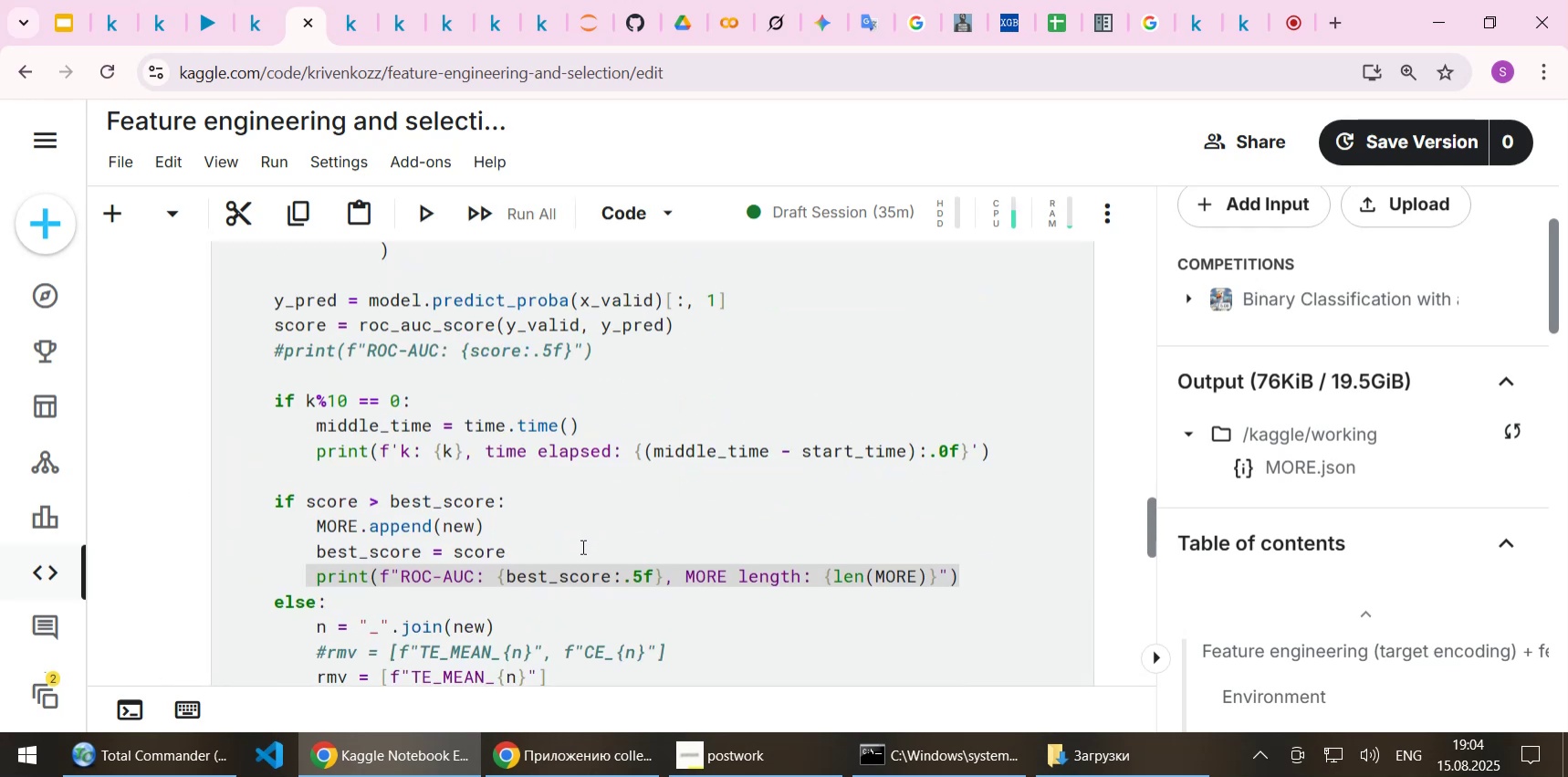 
left_click([581, 546])
 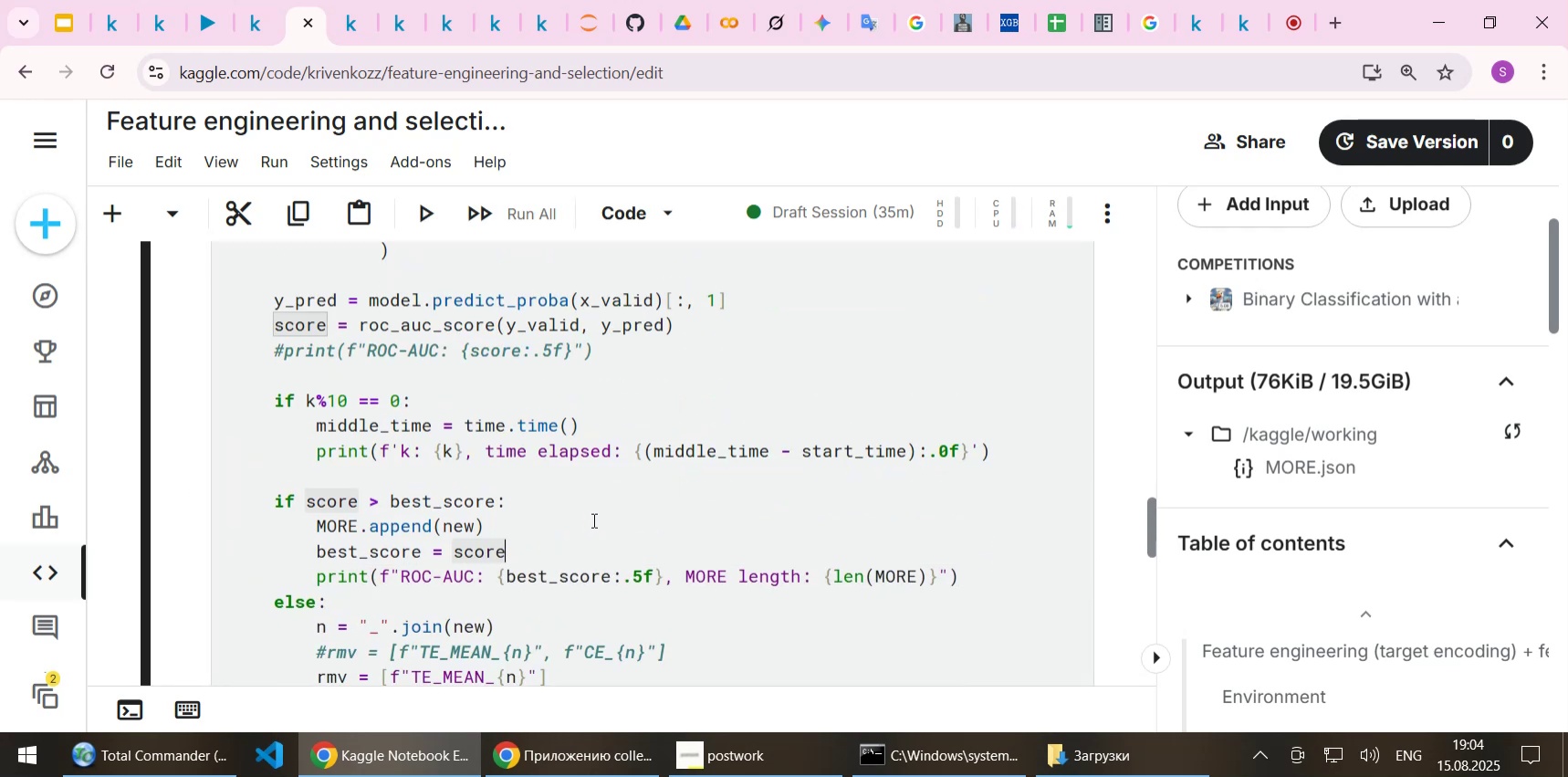 
scroll: coordinate [592, 520], scroll_direction: down, amount: 2.0
 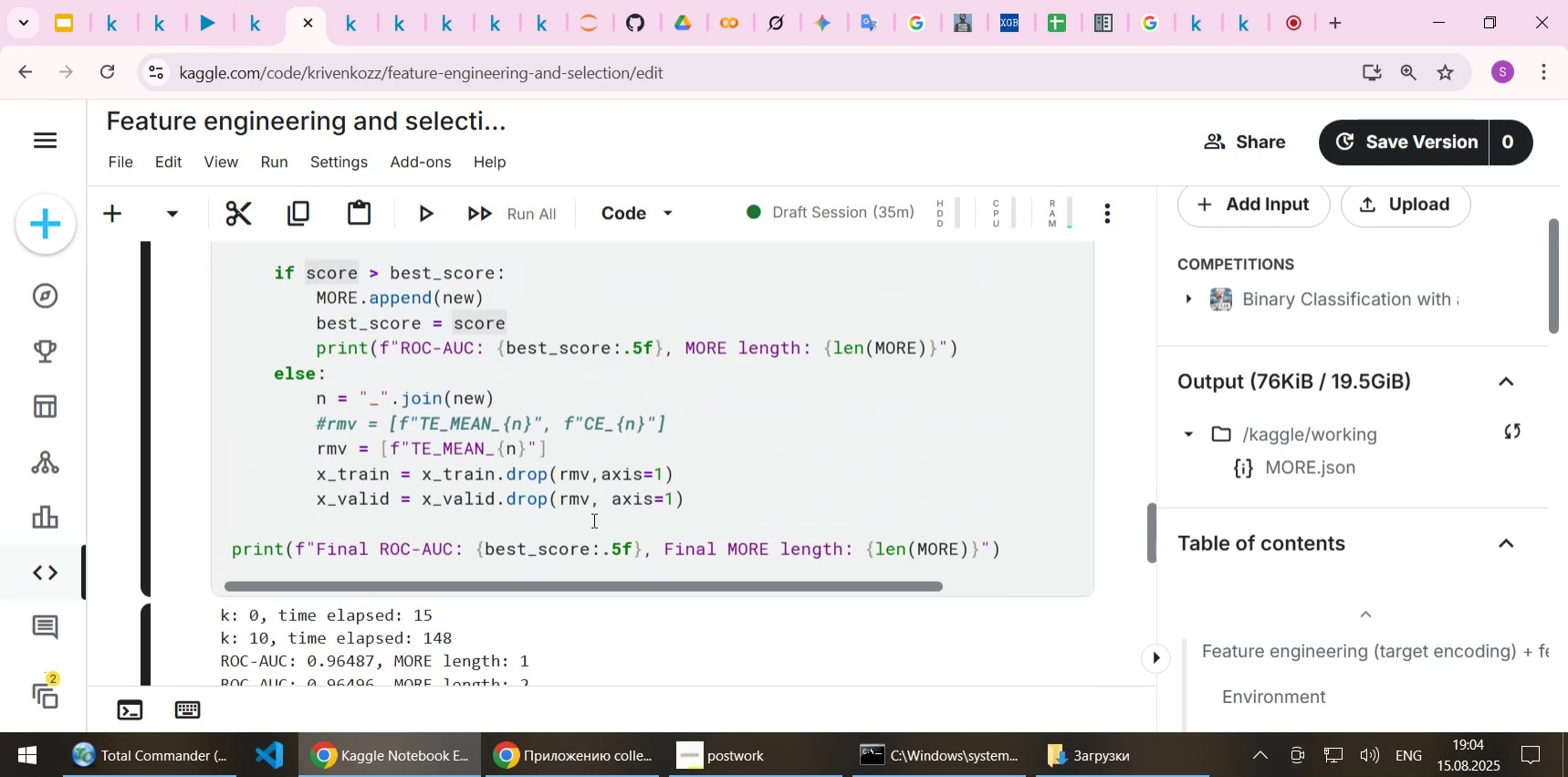 
scroll: coordinate [592, 520], scroll_direction: up, amount: 3.0
 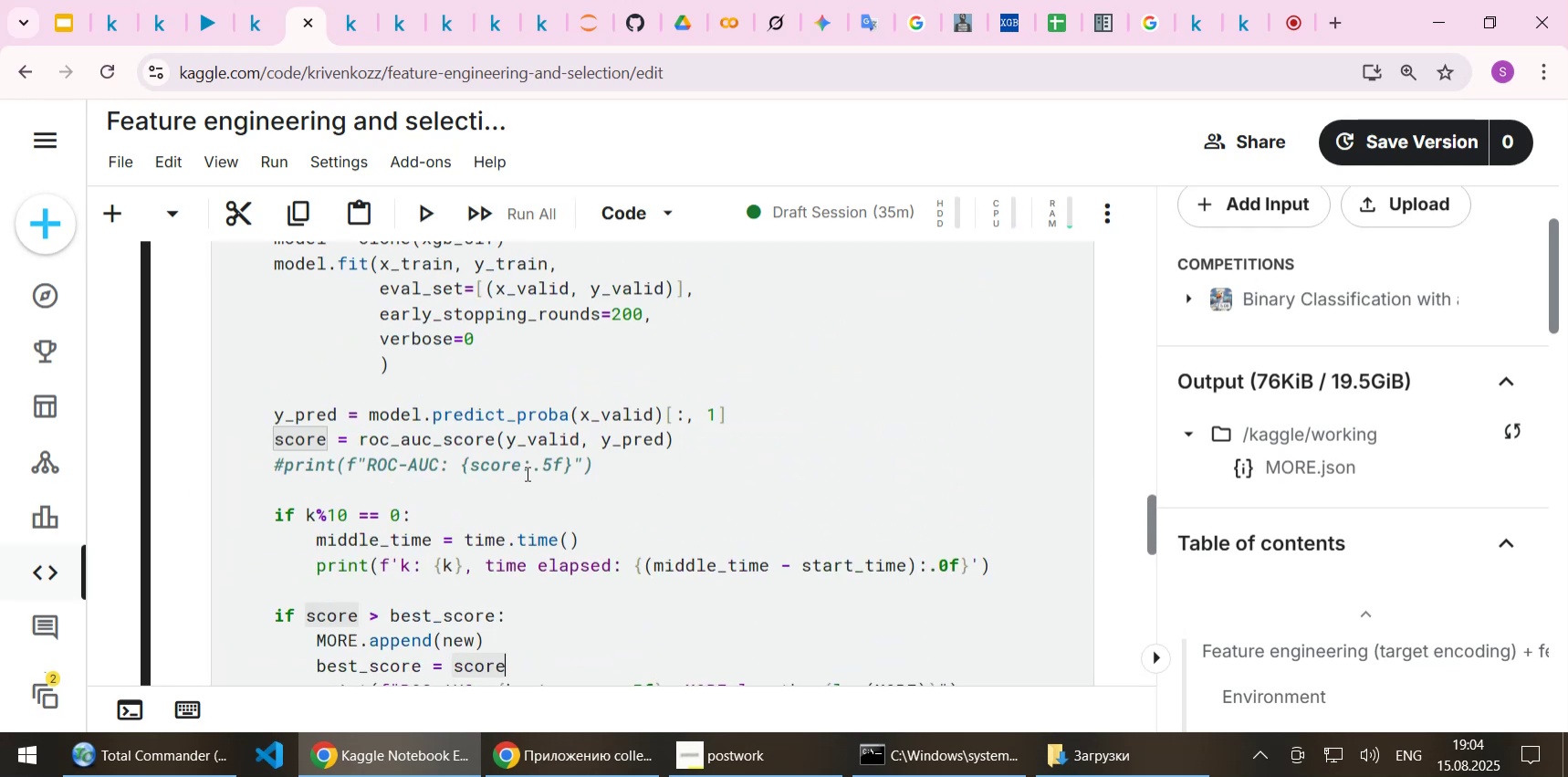 
left_click([387, 455])
 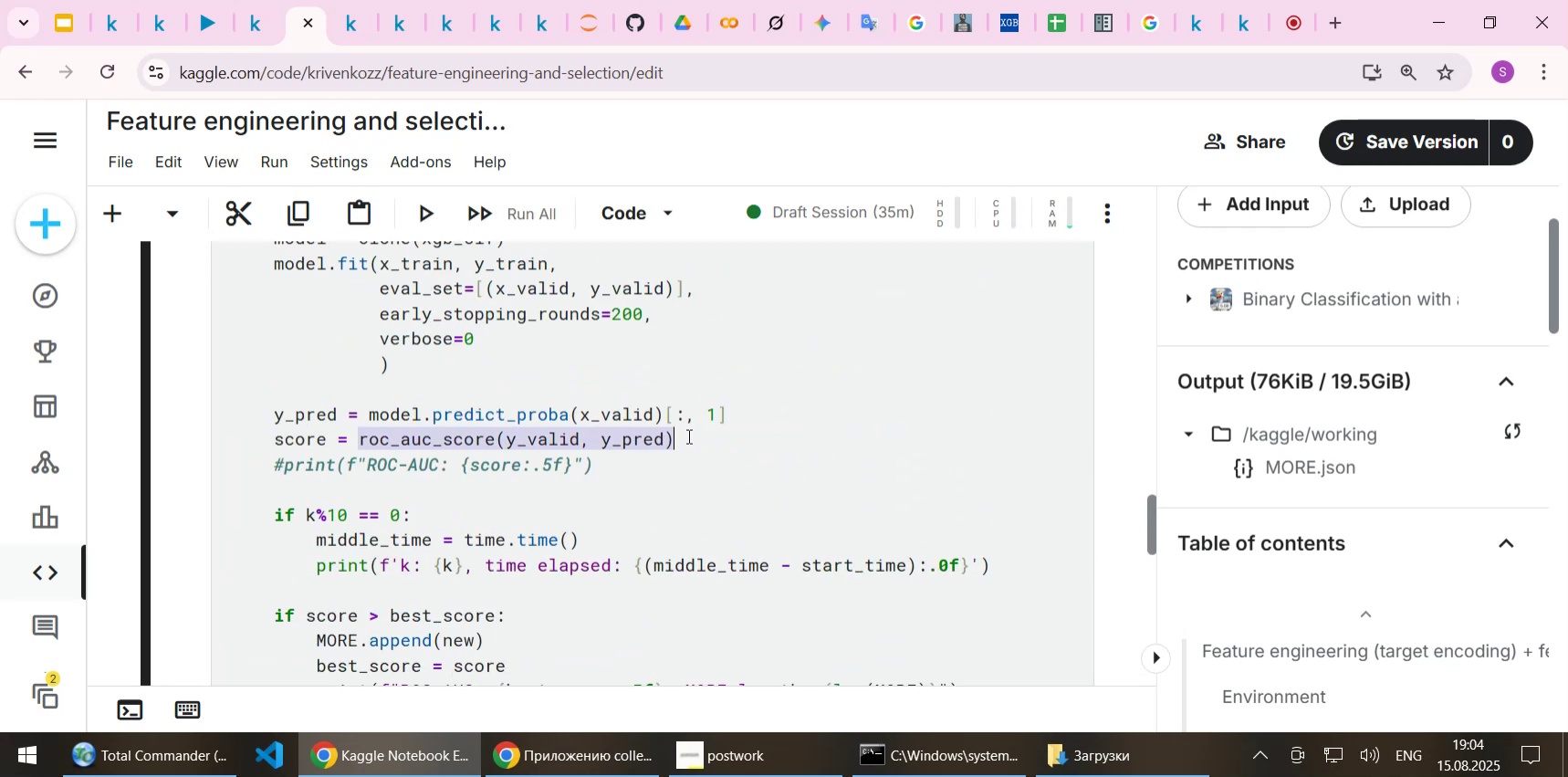 
key(Control+C)
 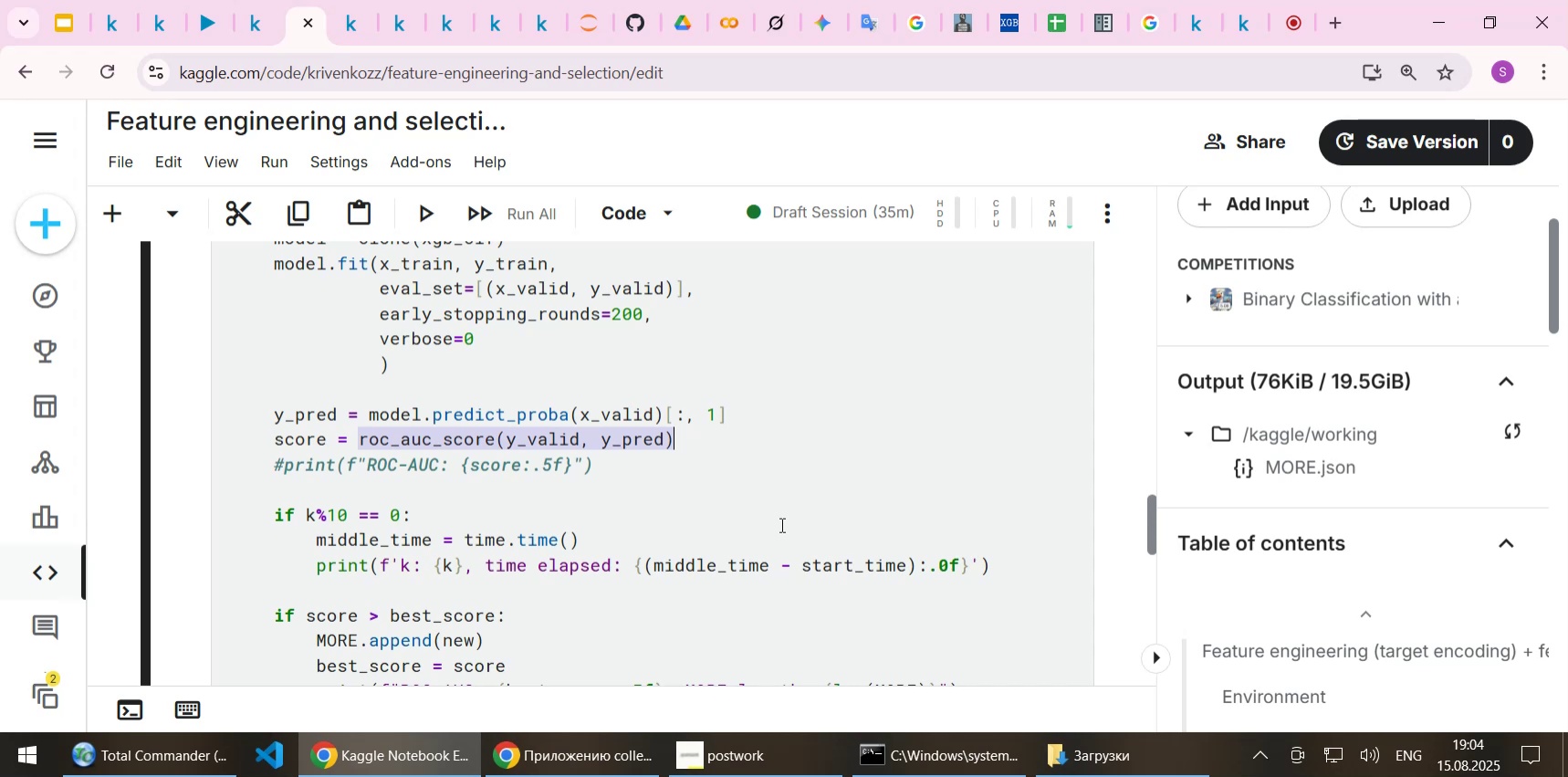 
scroll: coordinate [744, 531], scroll_direction: down, amount: 24.0
 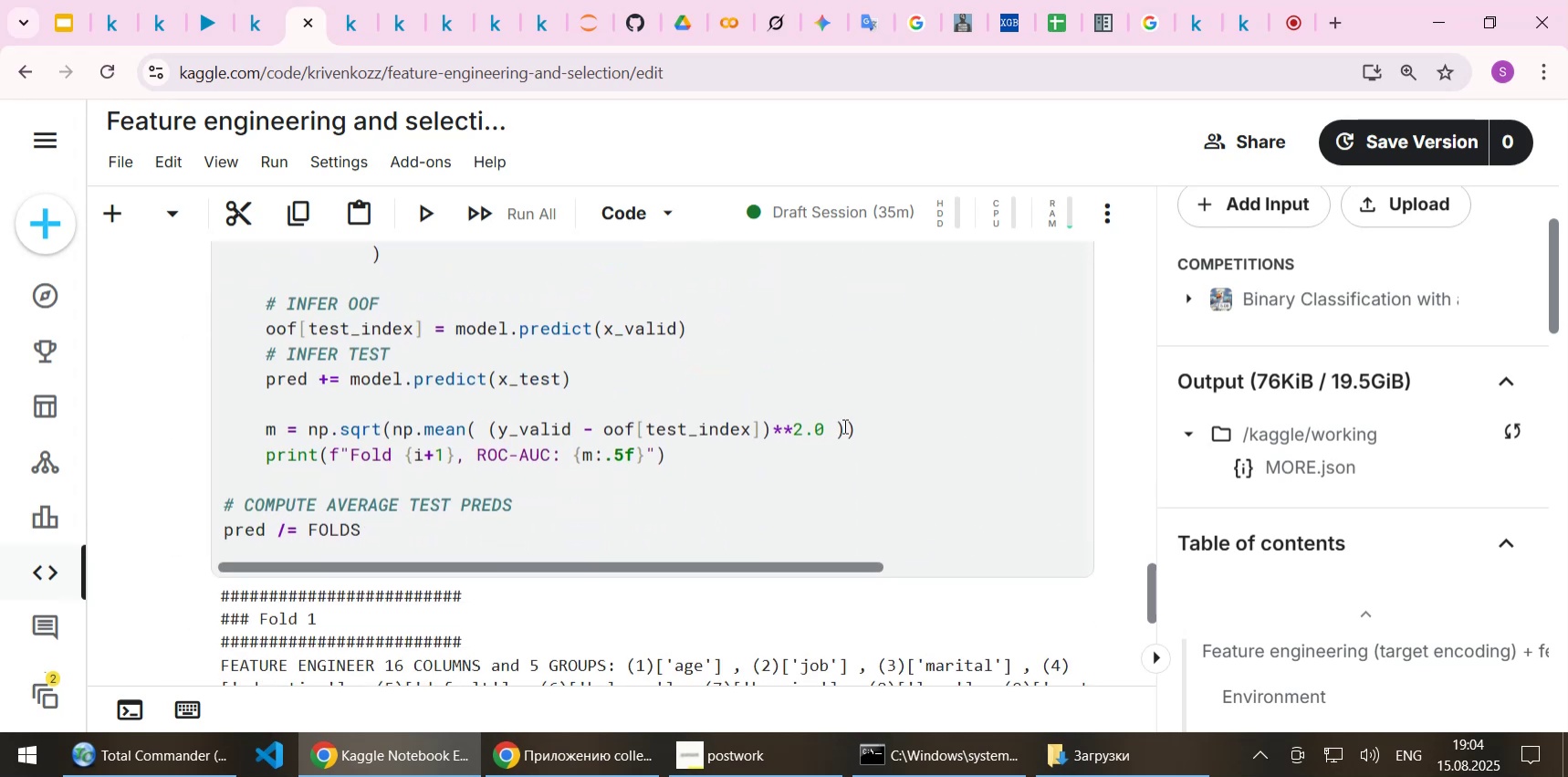 
left_click([883, 419])
 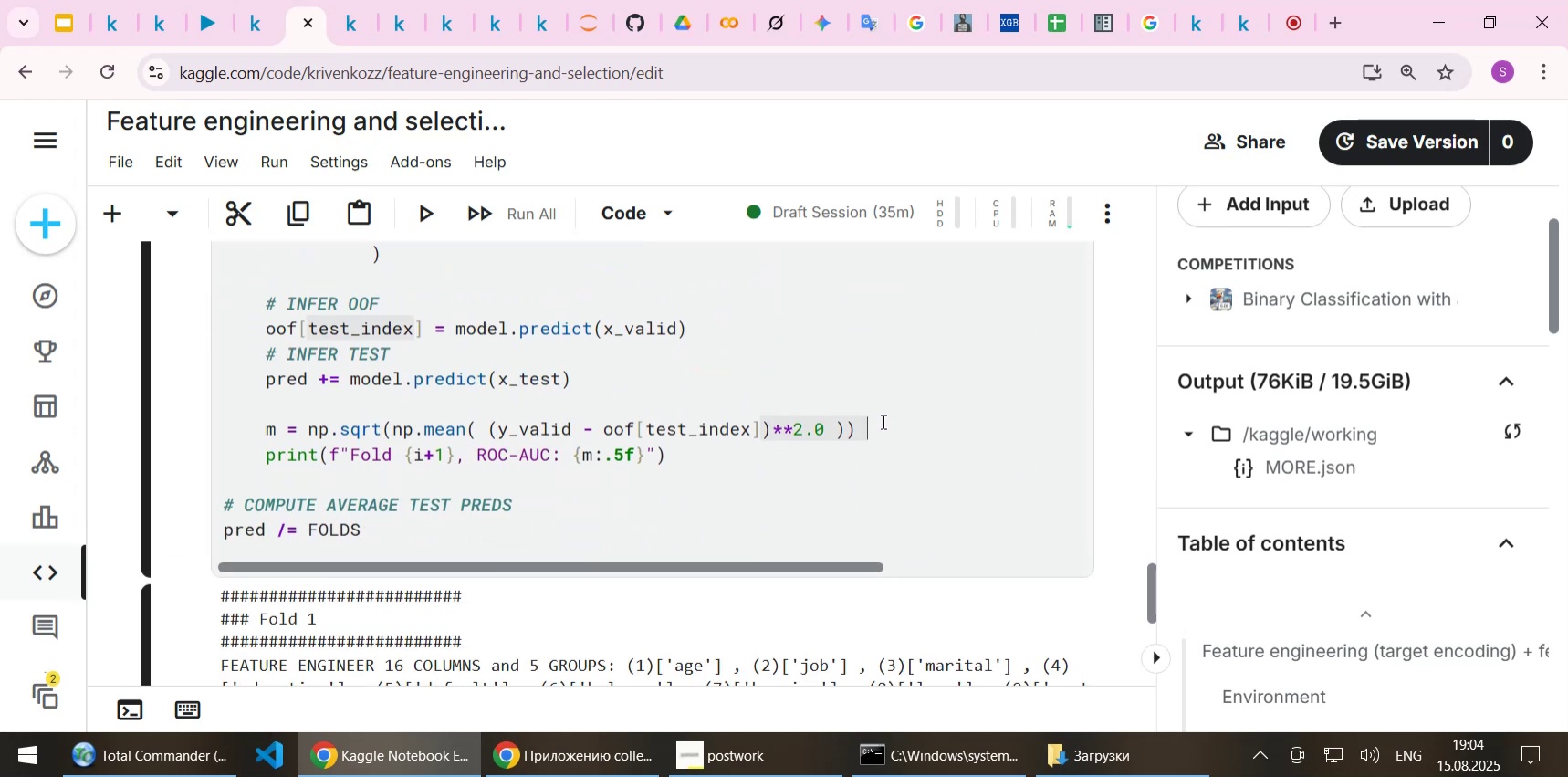 
key(Enter)
 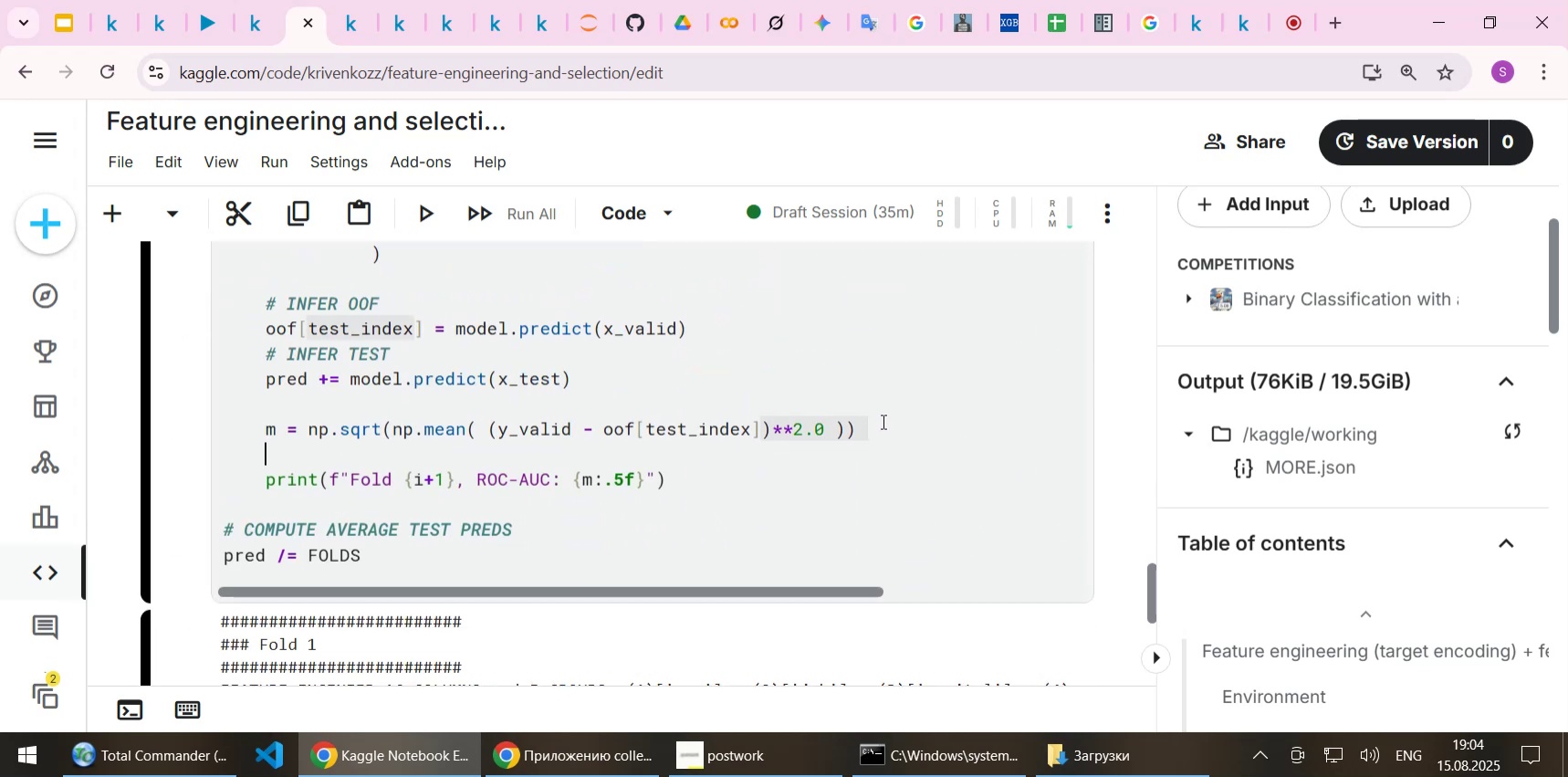 
key(Control+V)
 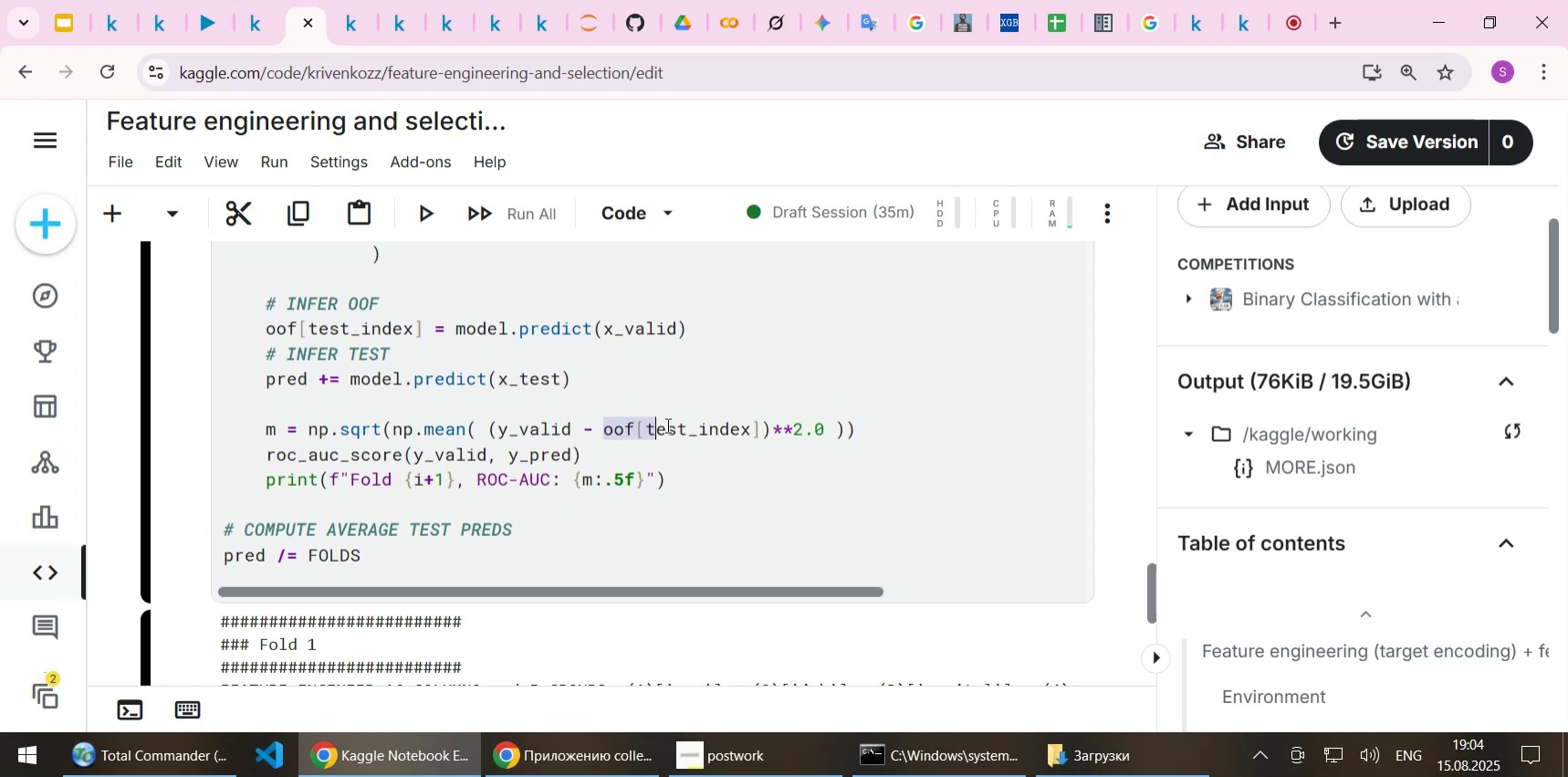 
wait(5.54)
 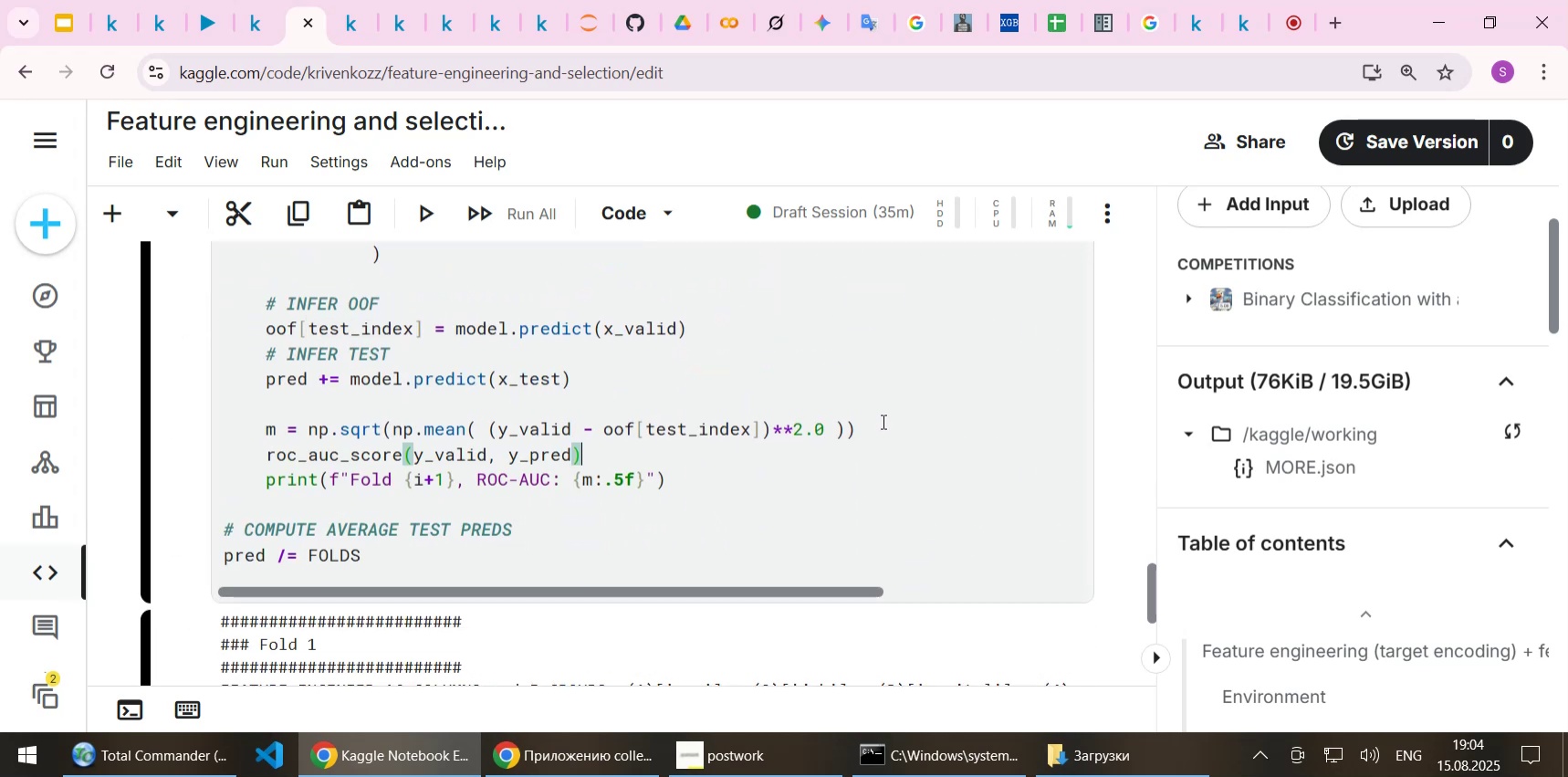 
key(Control+C)
 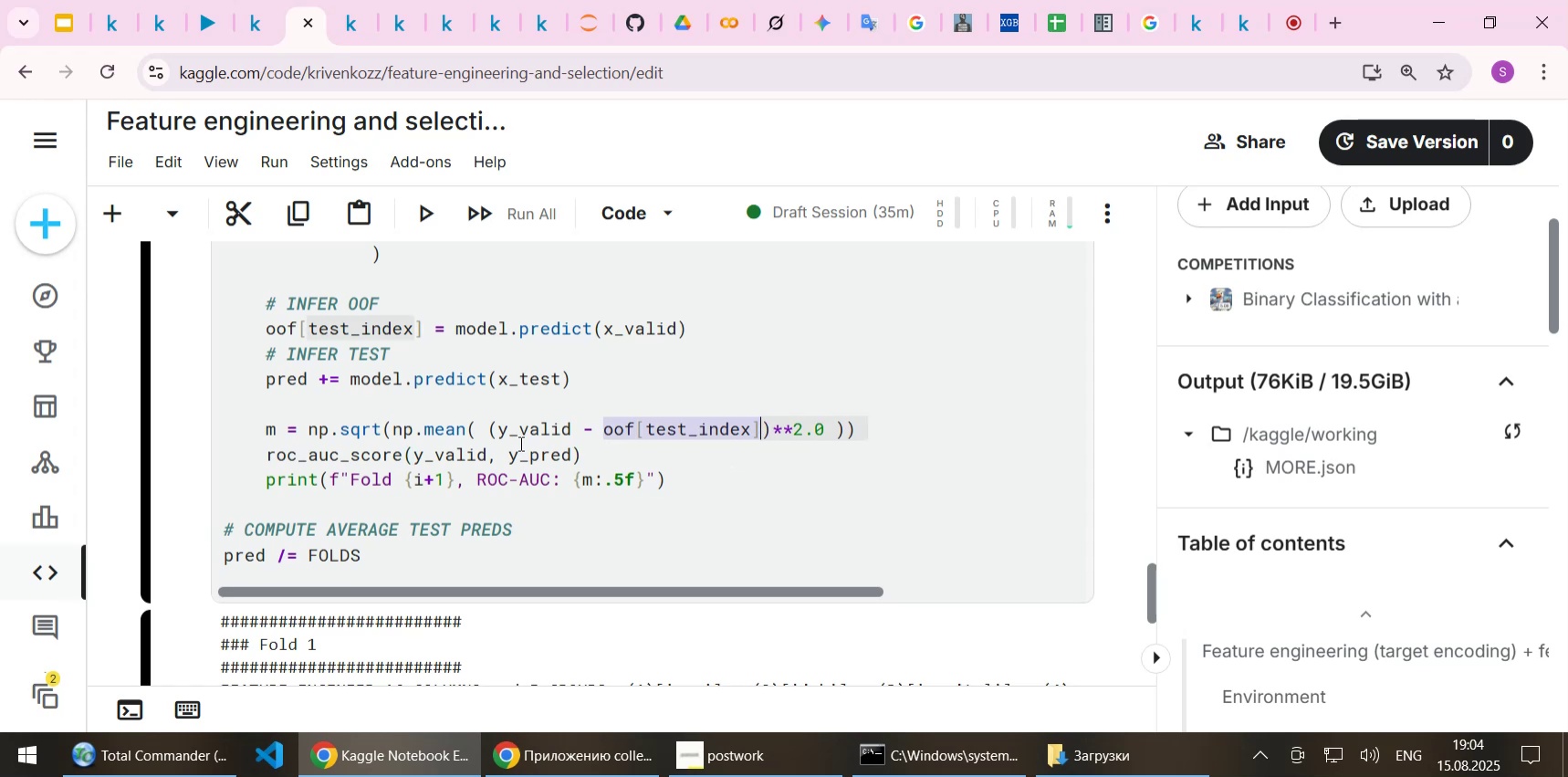 
double_click([519, 443])
 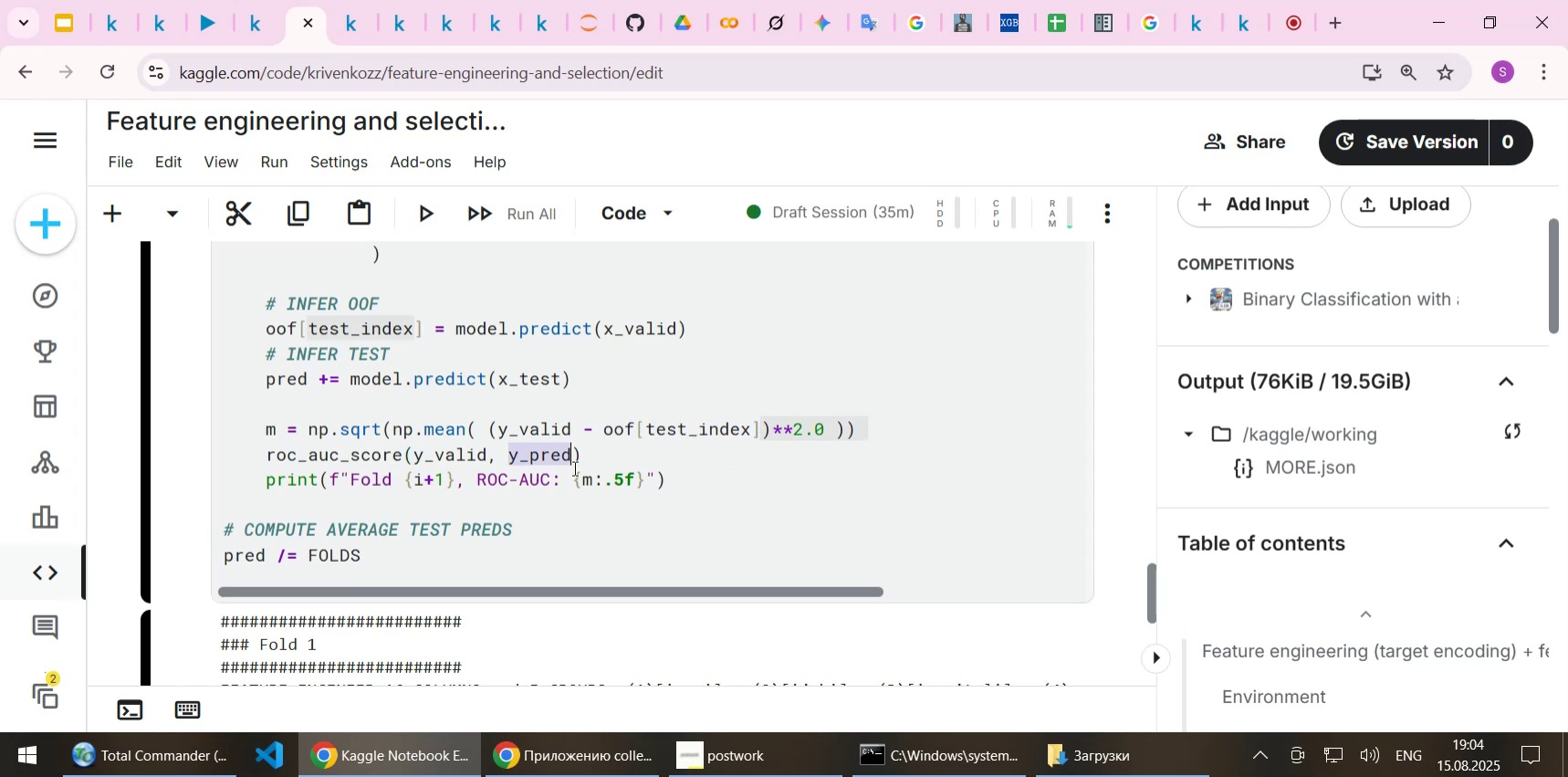 
key(Control+ControlLeft)
 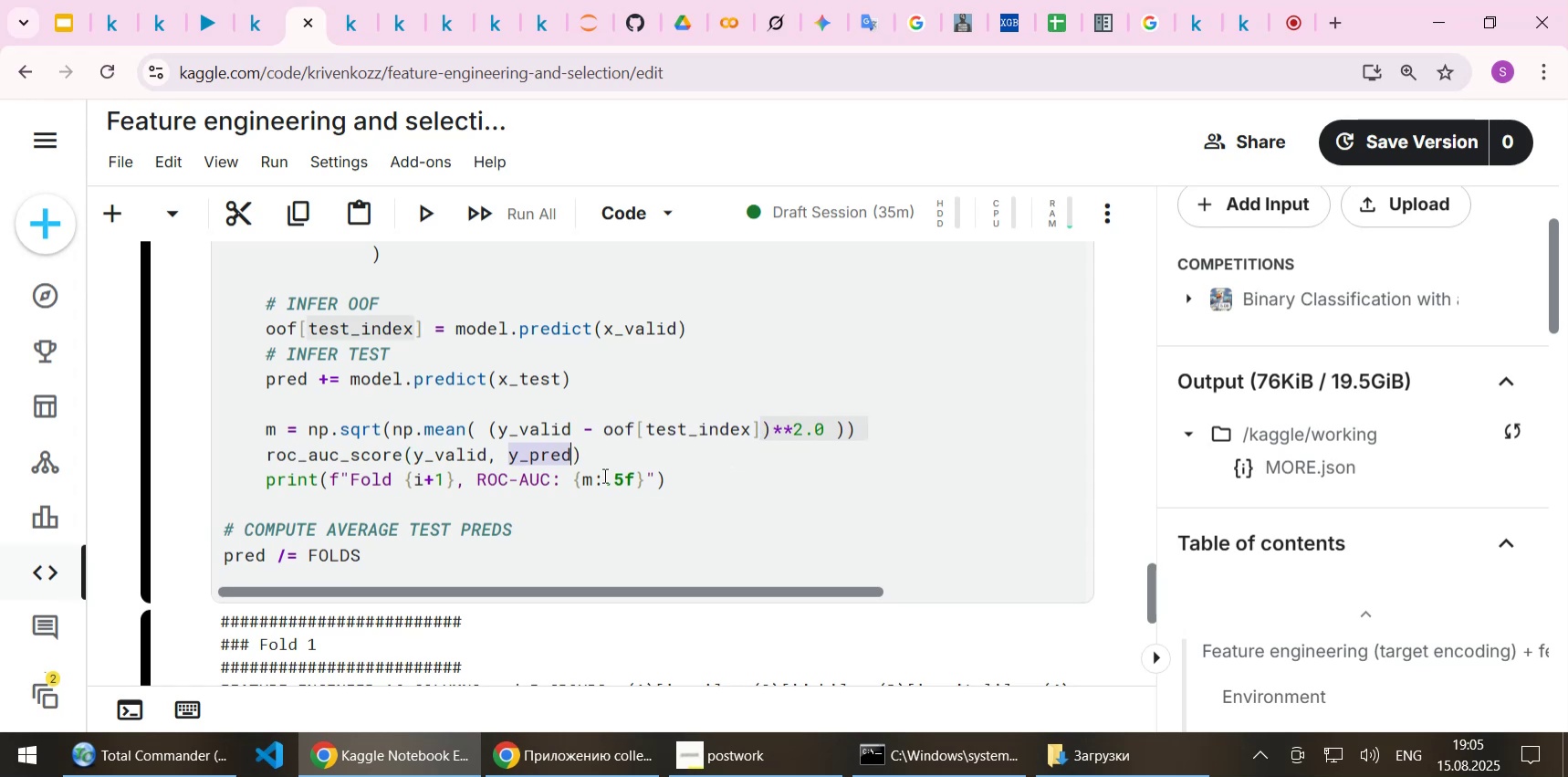 
key(Control+V)
 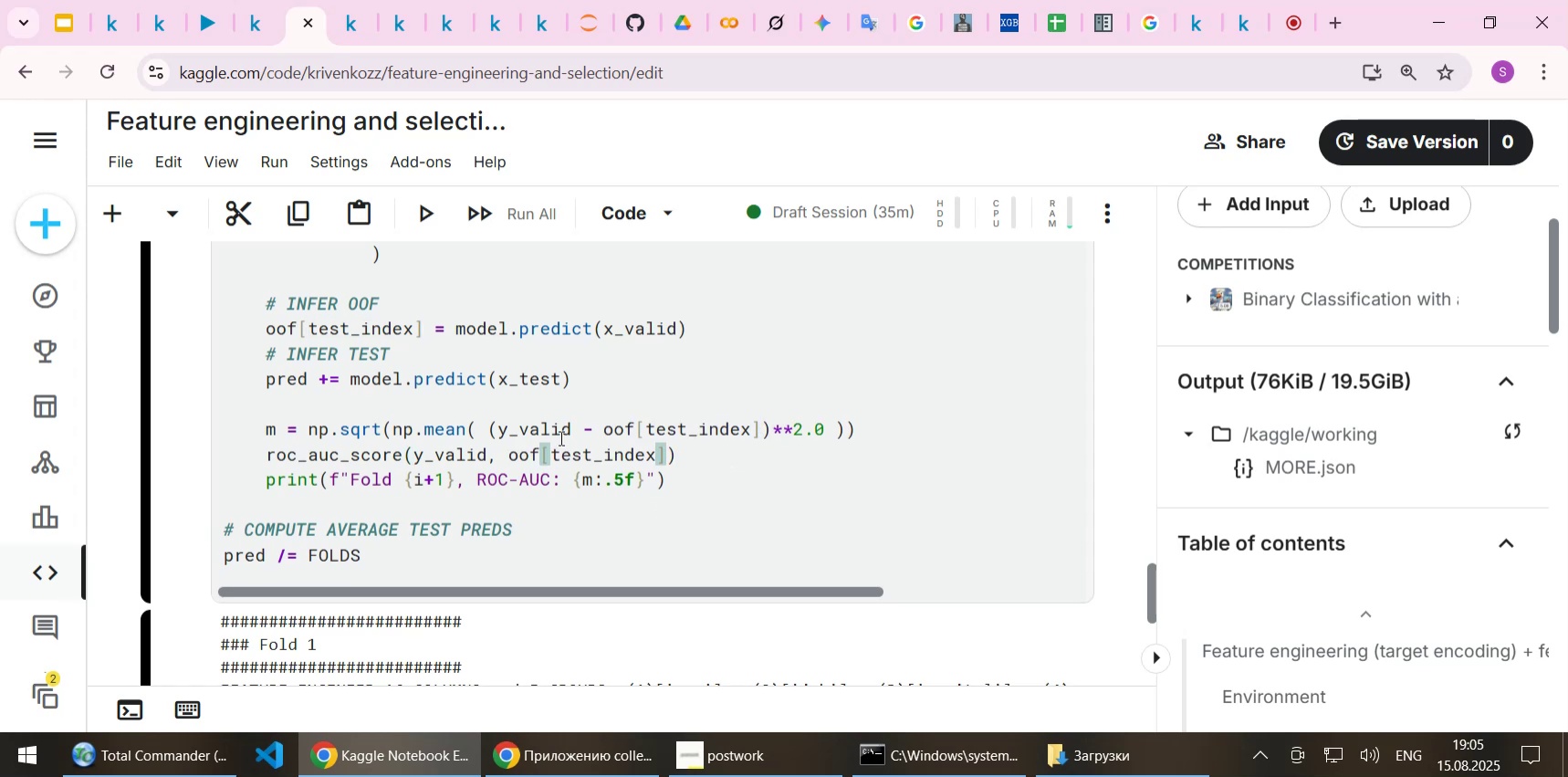 
left_click([472, 433])
 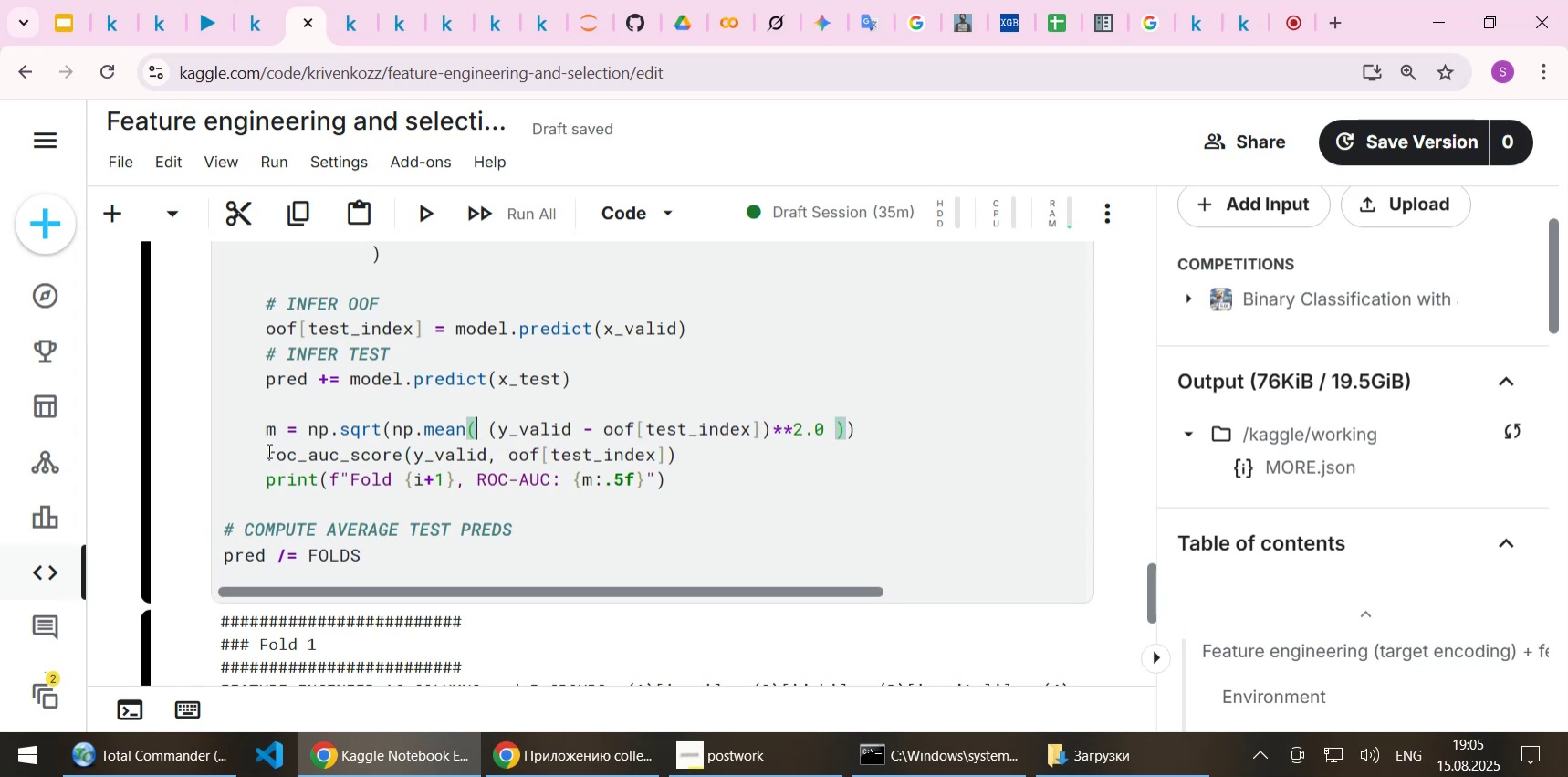 
left_click([265, 448])
 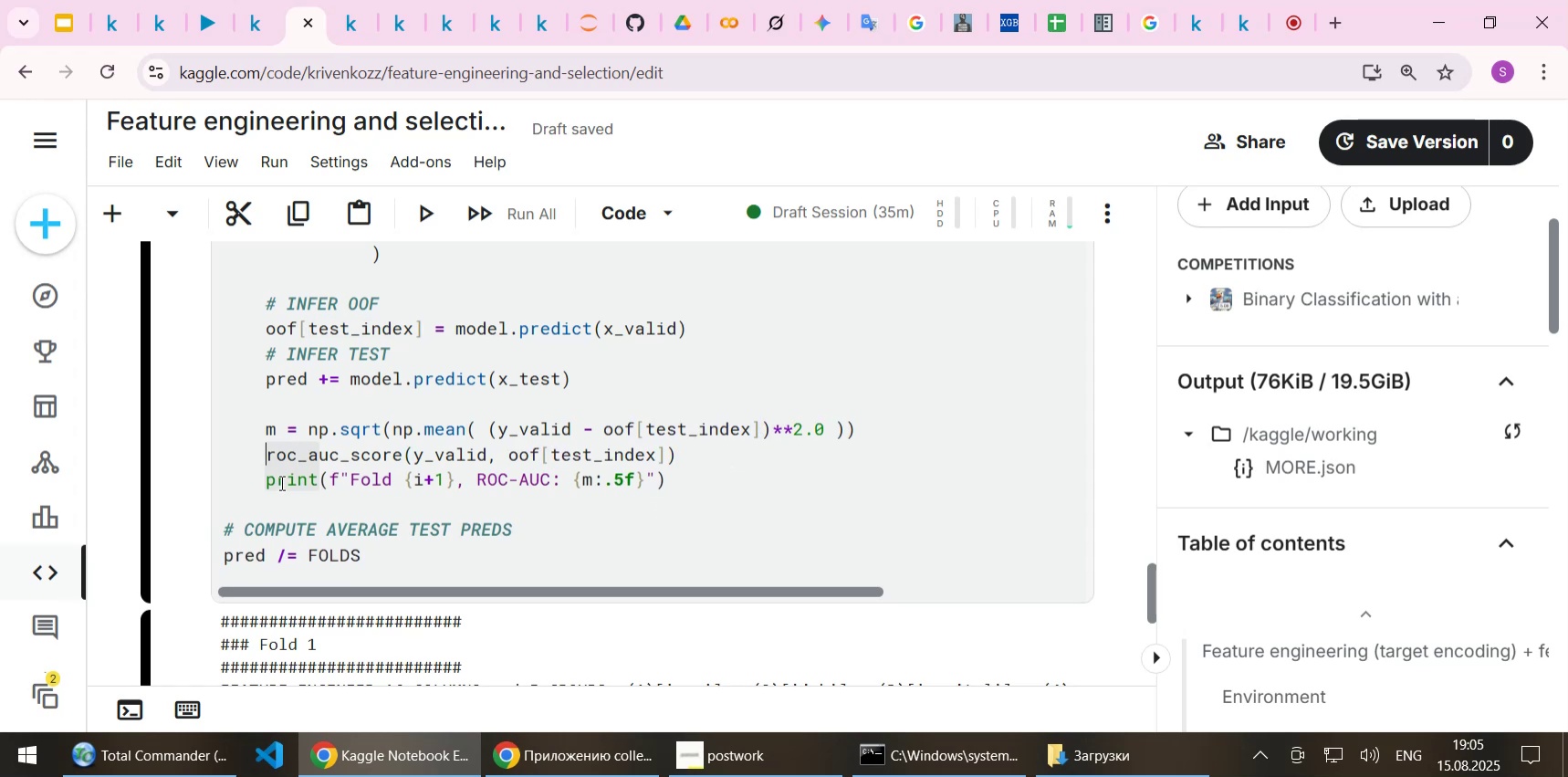 
key(M)
 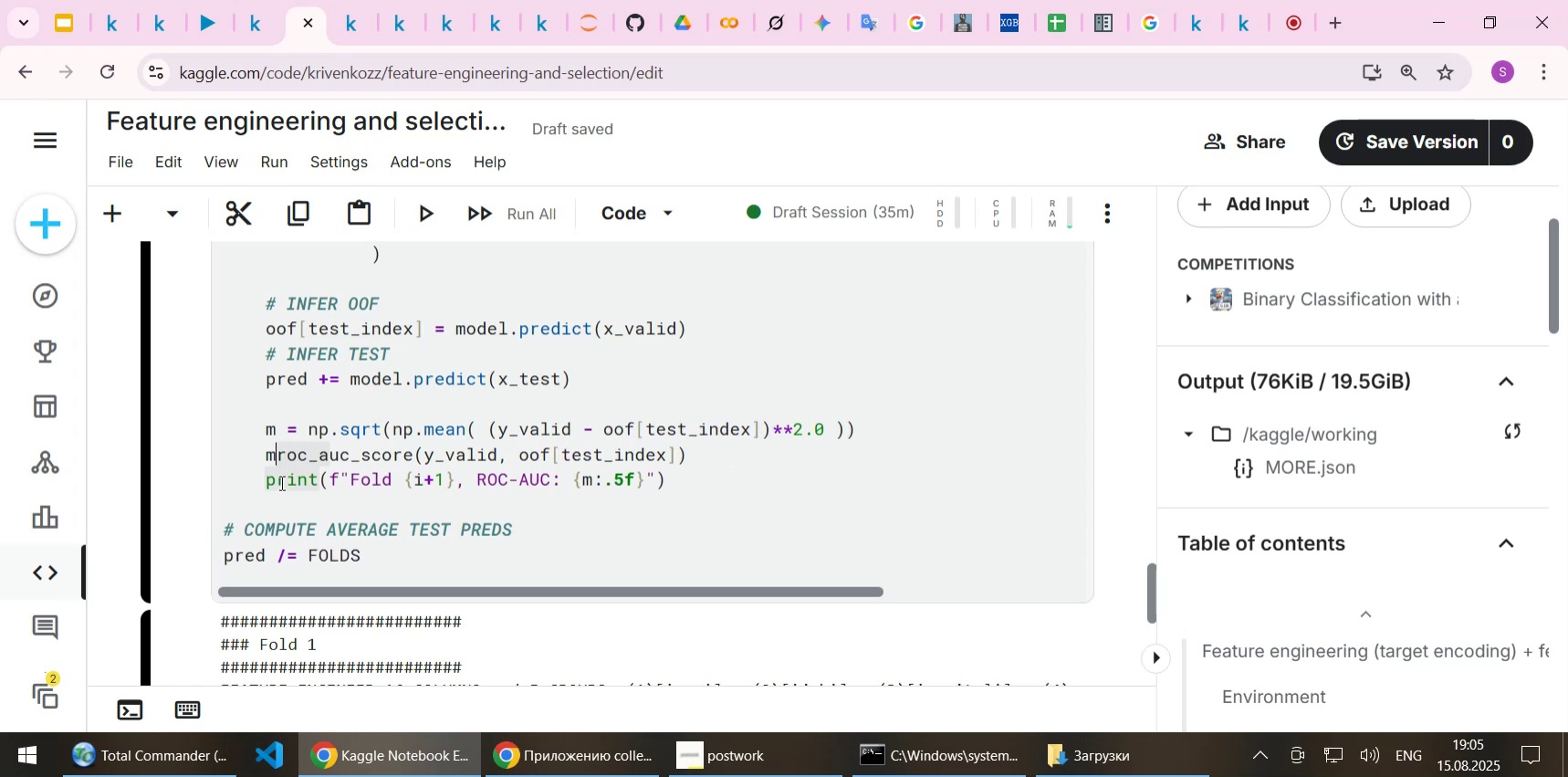 
key(Space)
 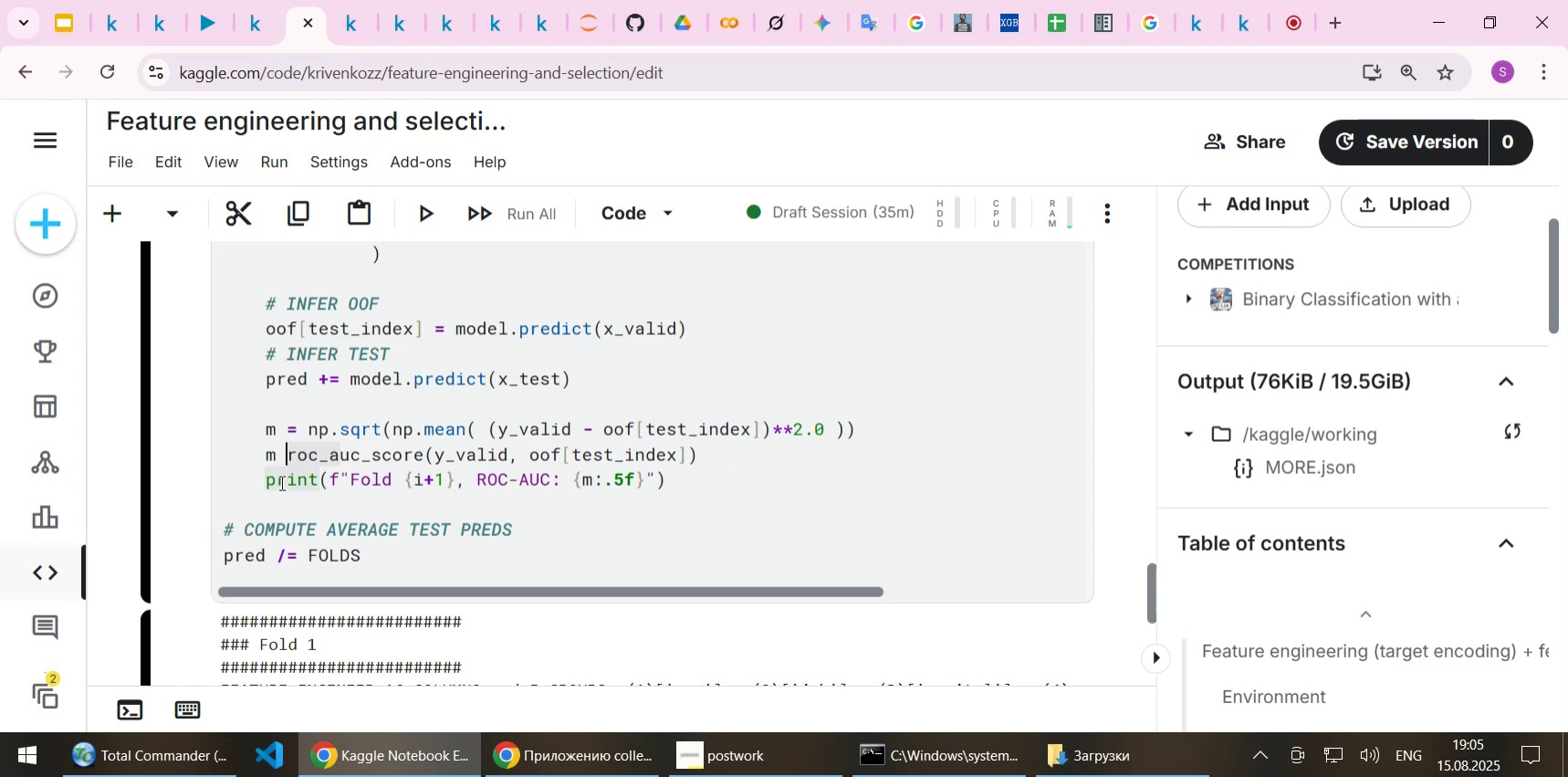 
key(Equal)
 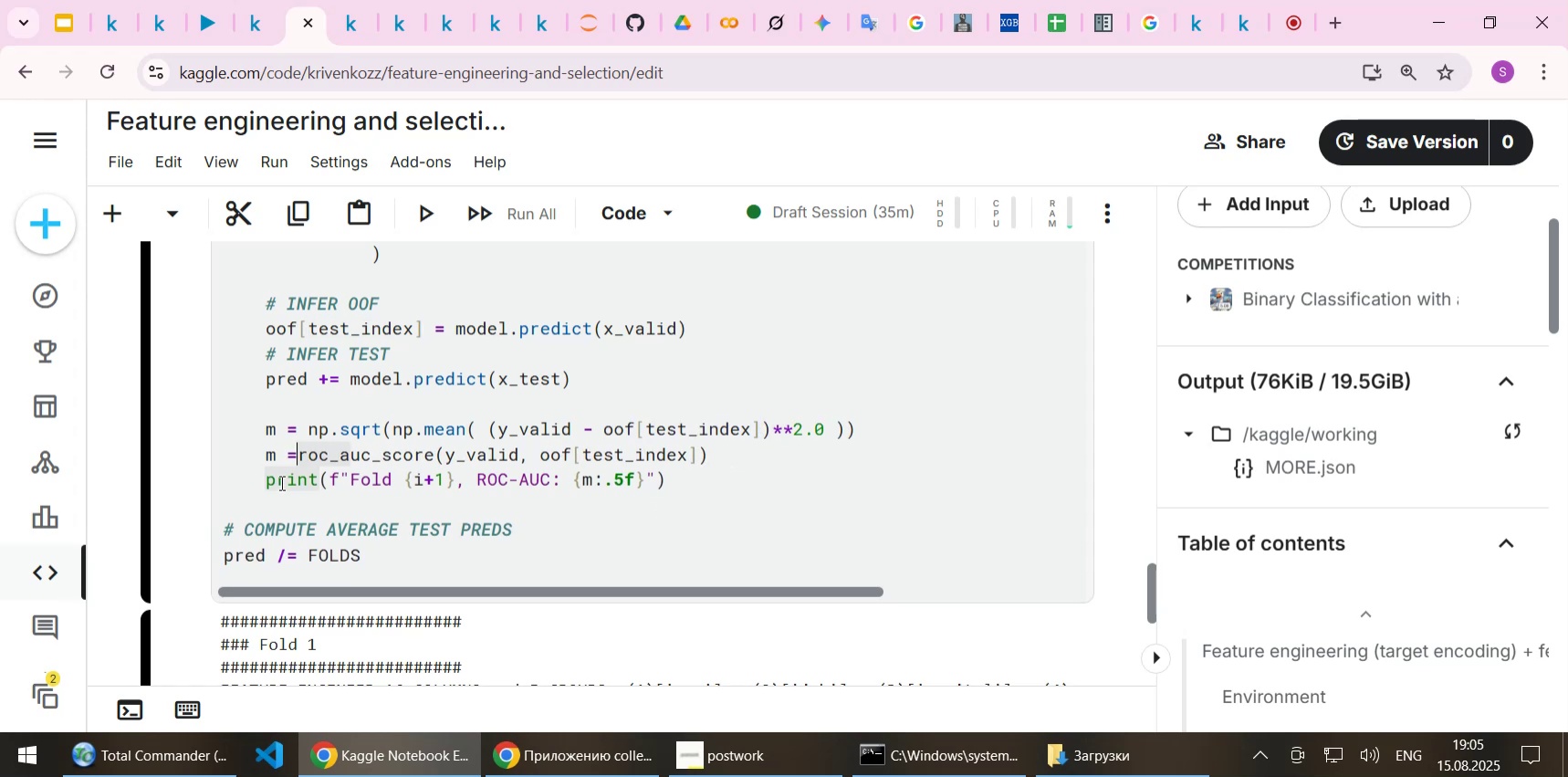 
key(Space)
 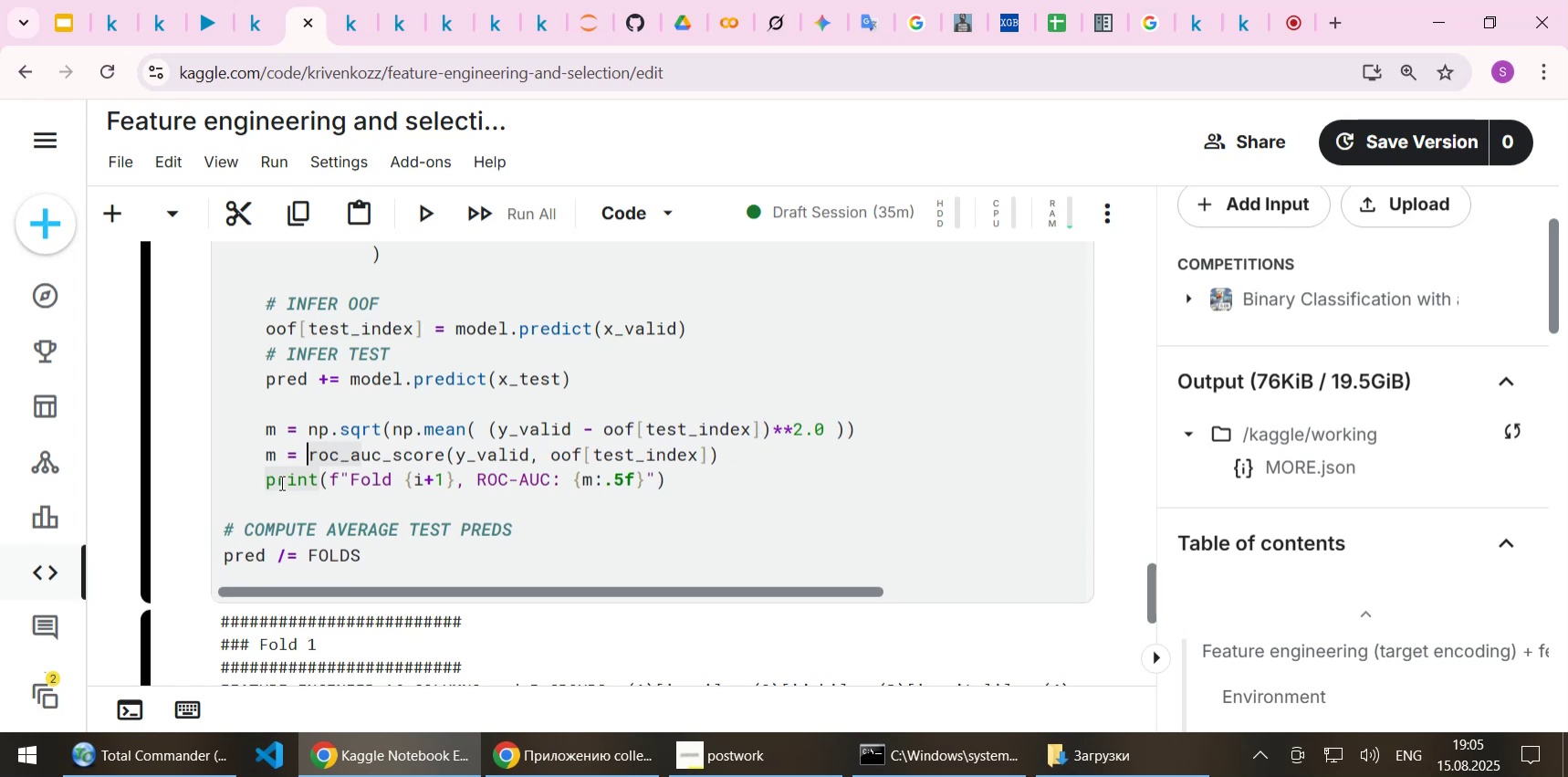 
key(Control+S)
 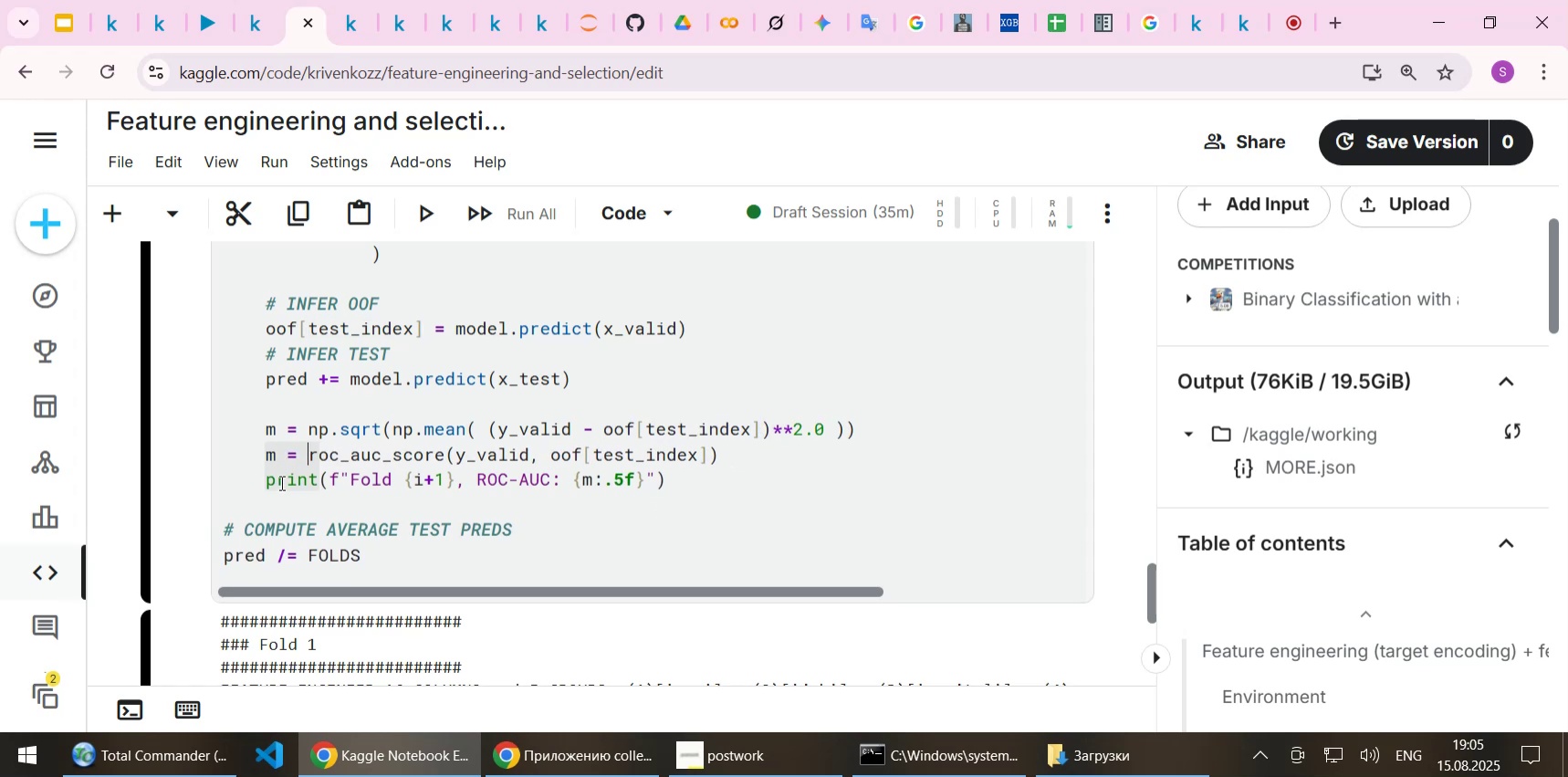 
key(ArrowUp)
 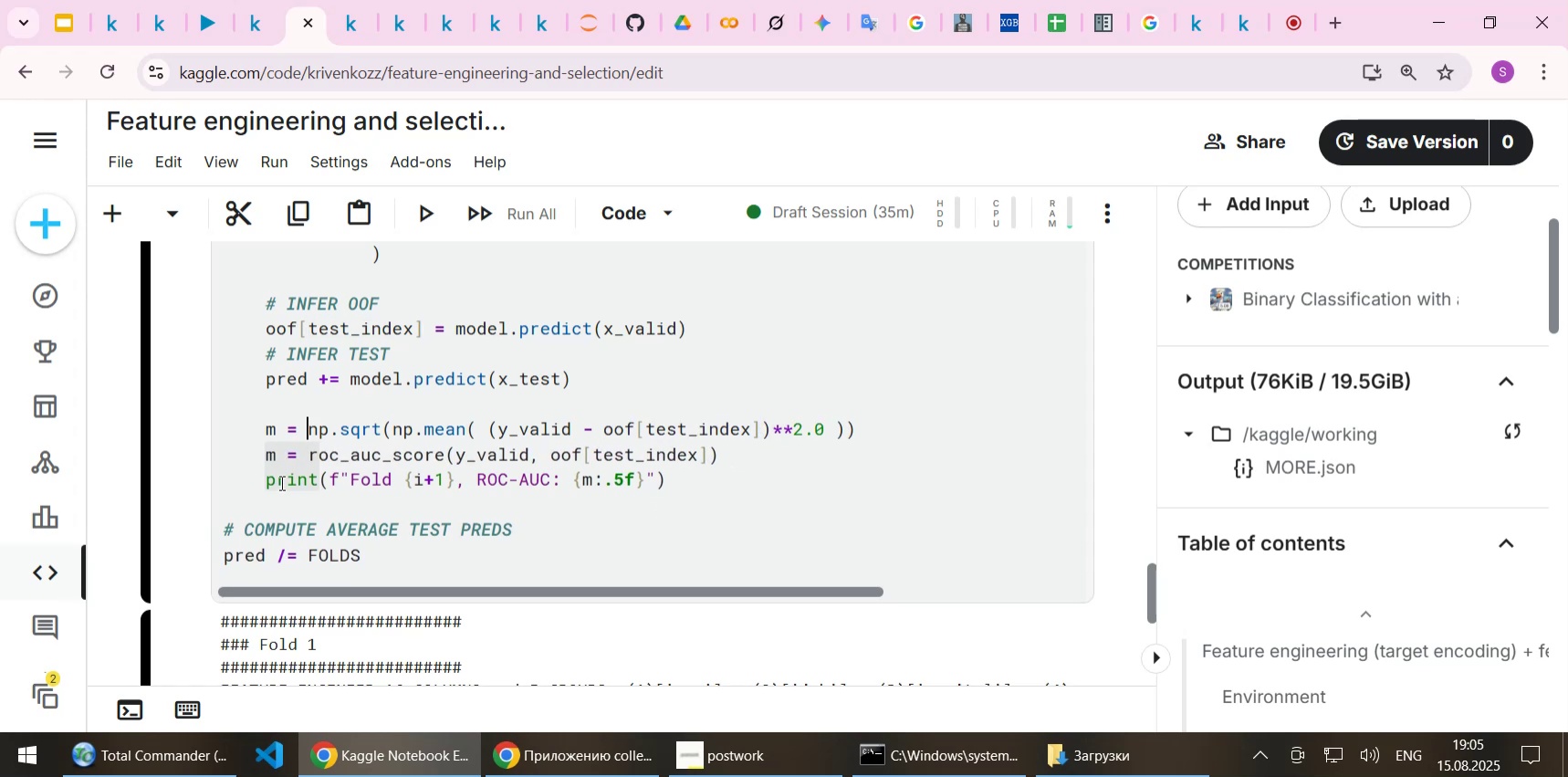 
key(Home)
 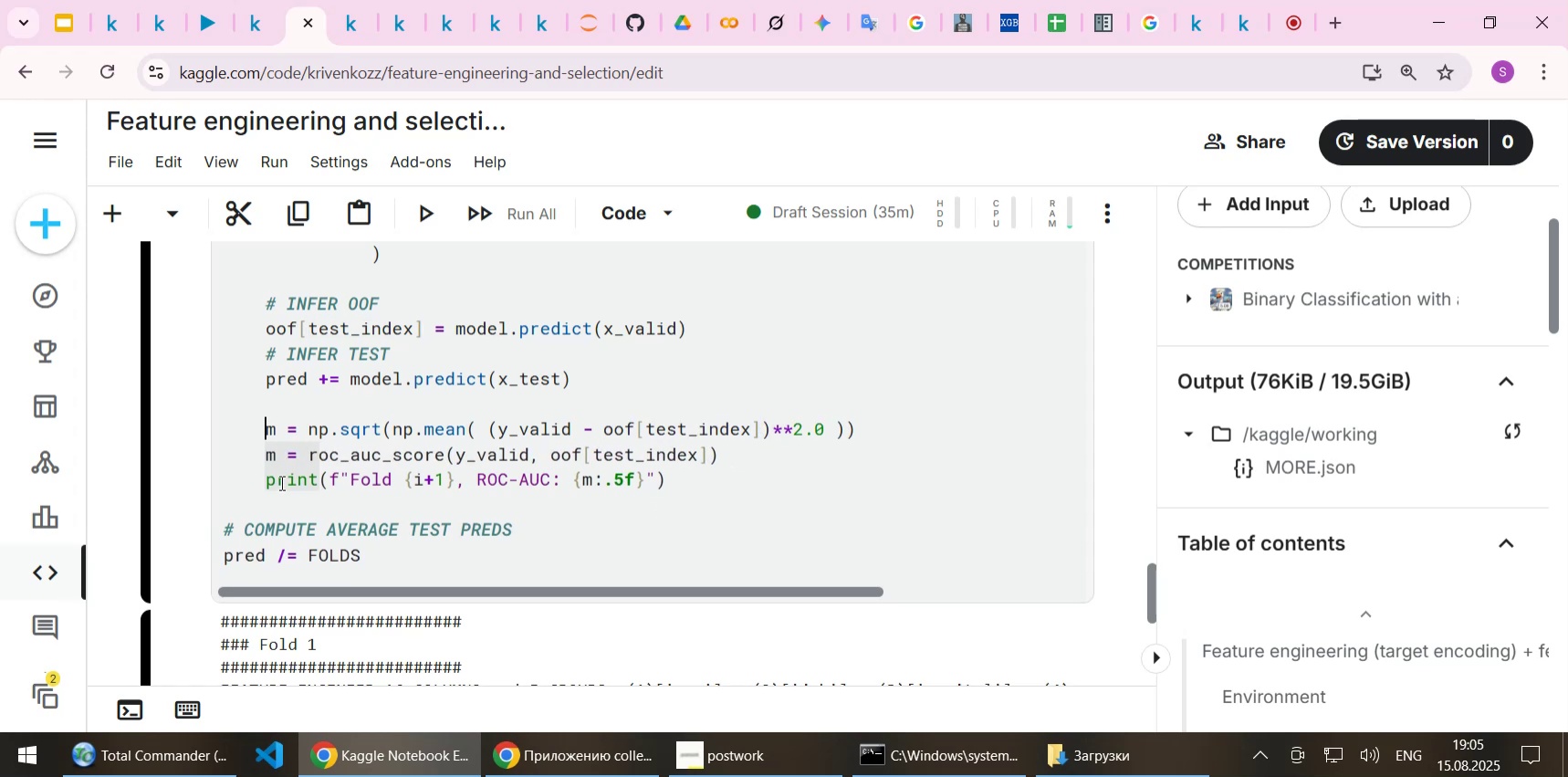 
hold_key(key=ShiftLeft, duration=1.51)
 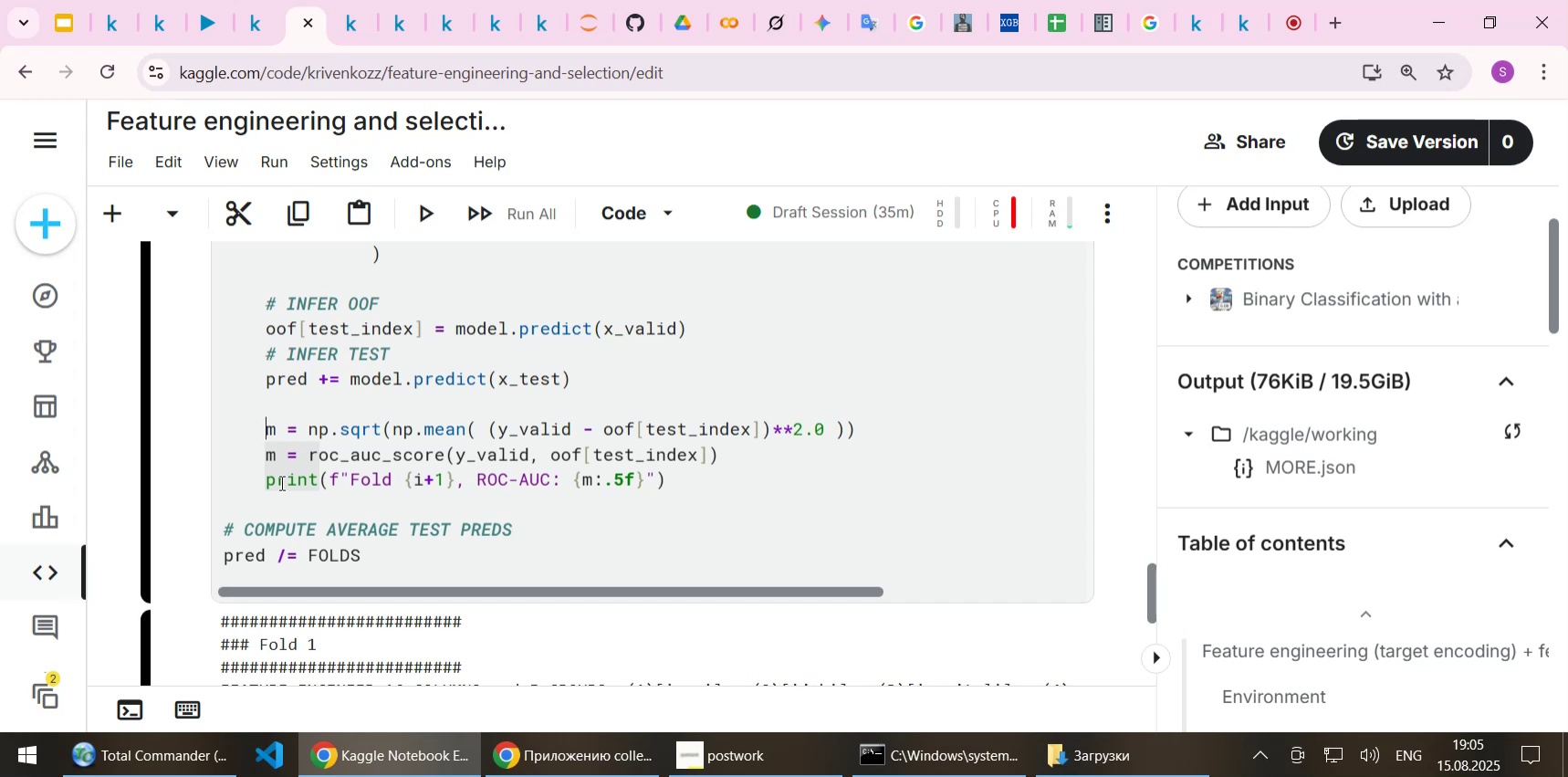 
hold_key(key=ShiftLeft, duration=1.52)
 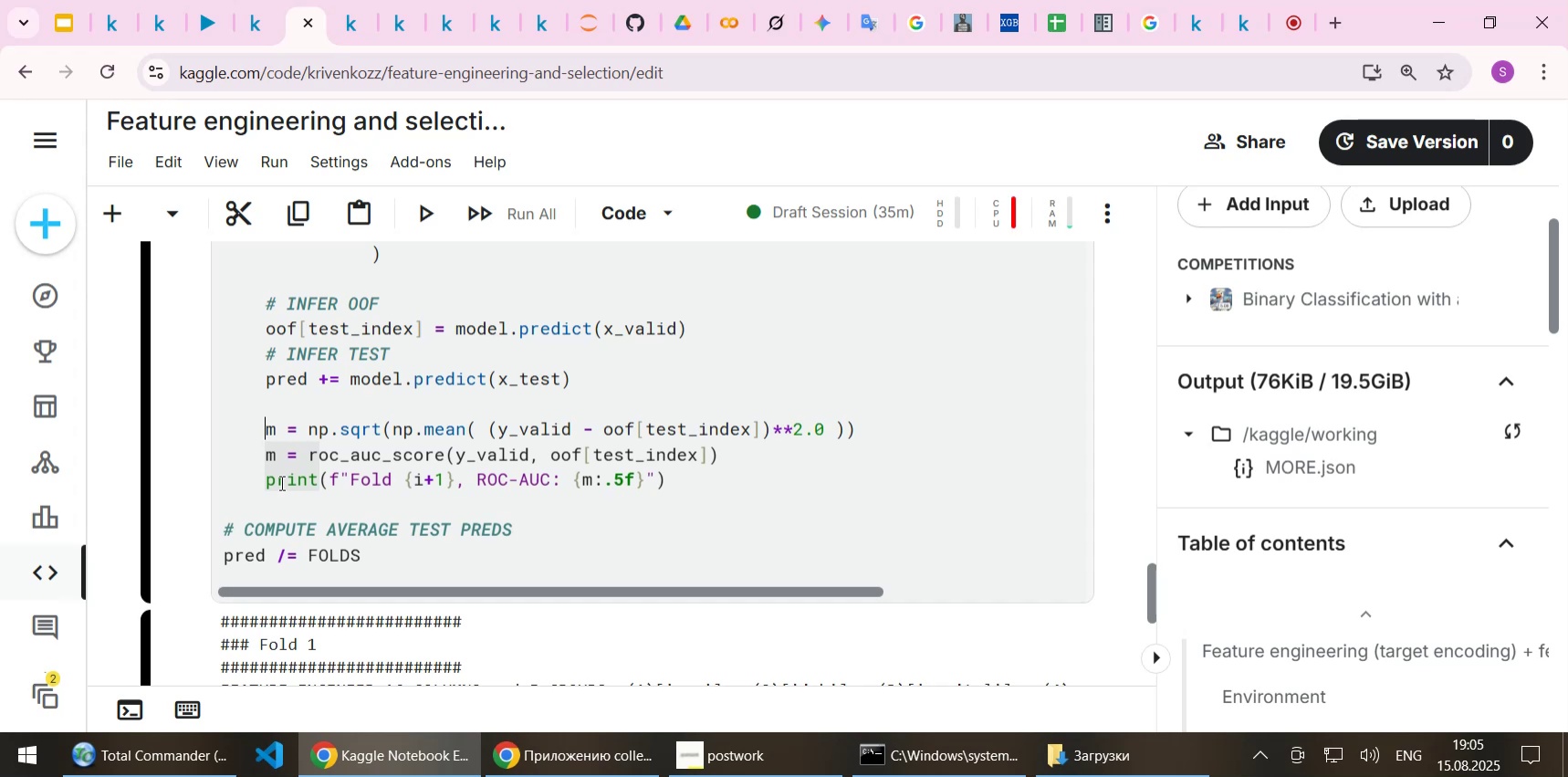 
hold_key(key=ShiftLeft, duration=1.52)
 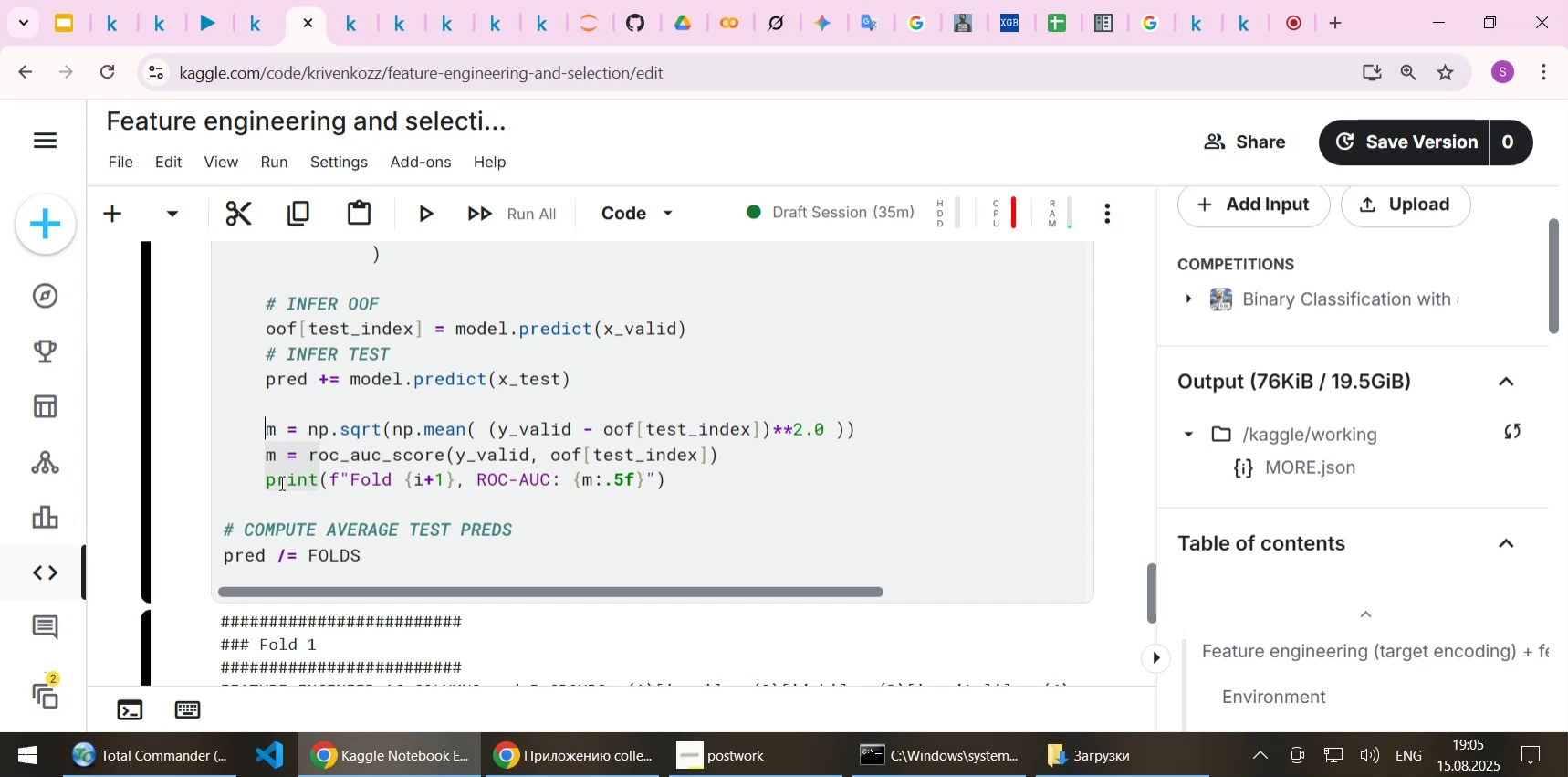 
hold_key(key=ShiftLeft, duration=1.52)
 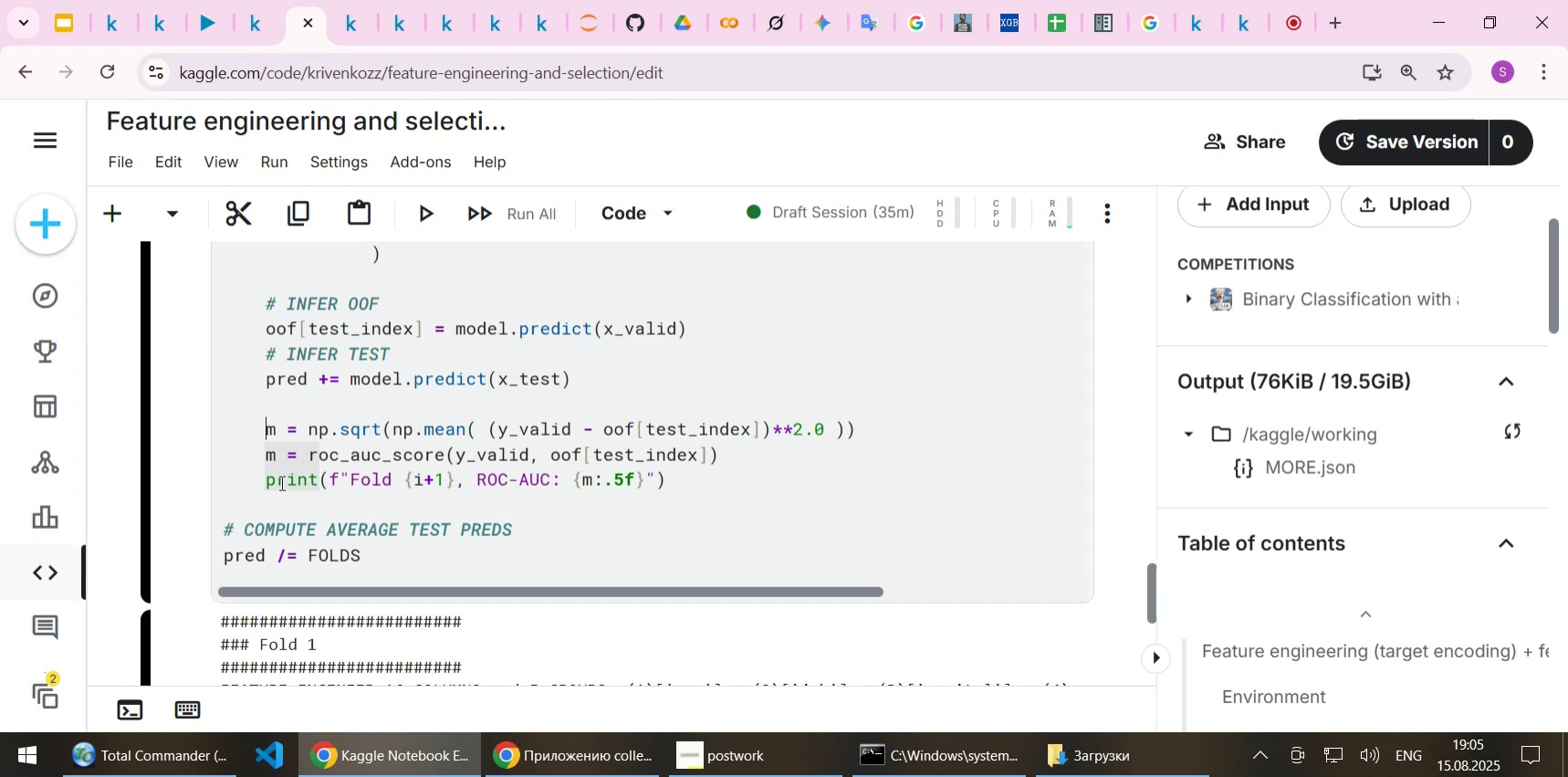 
key(Shift+End)
 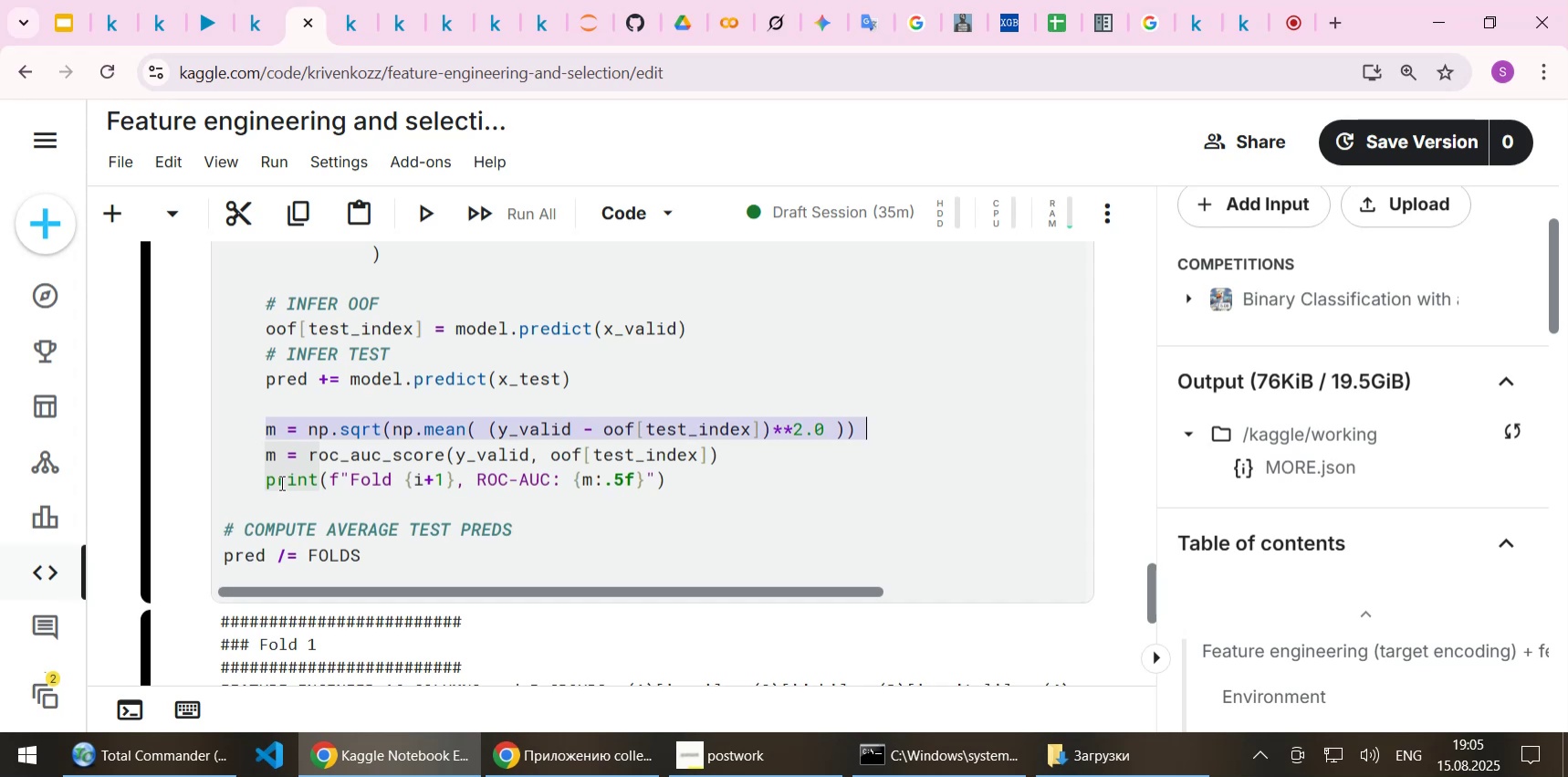 
key(Delete)
 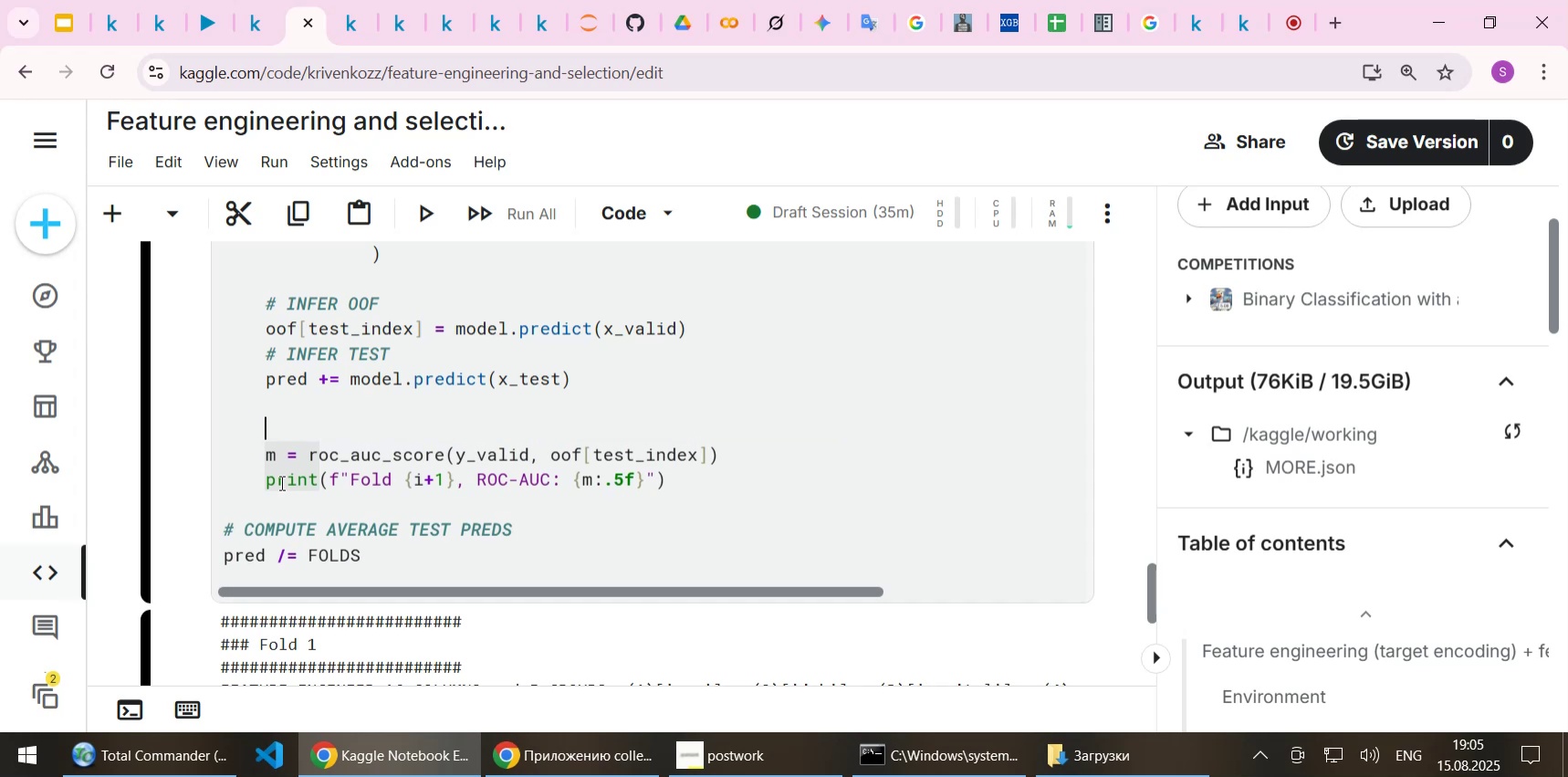 
key(Home)
 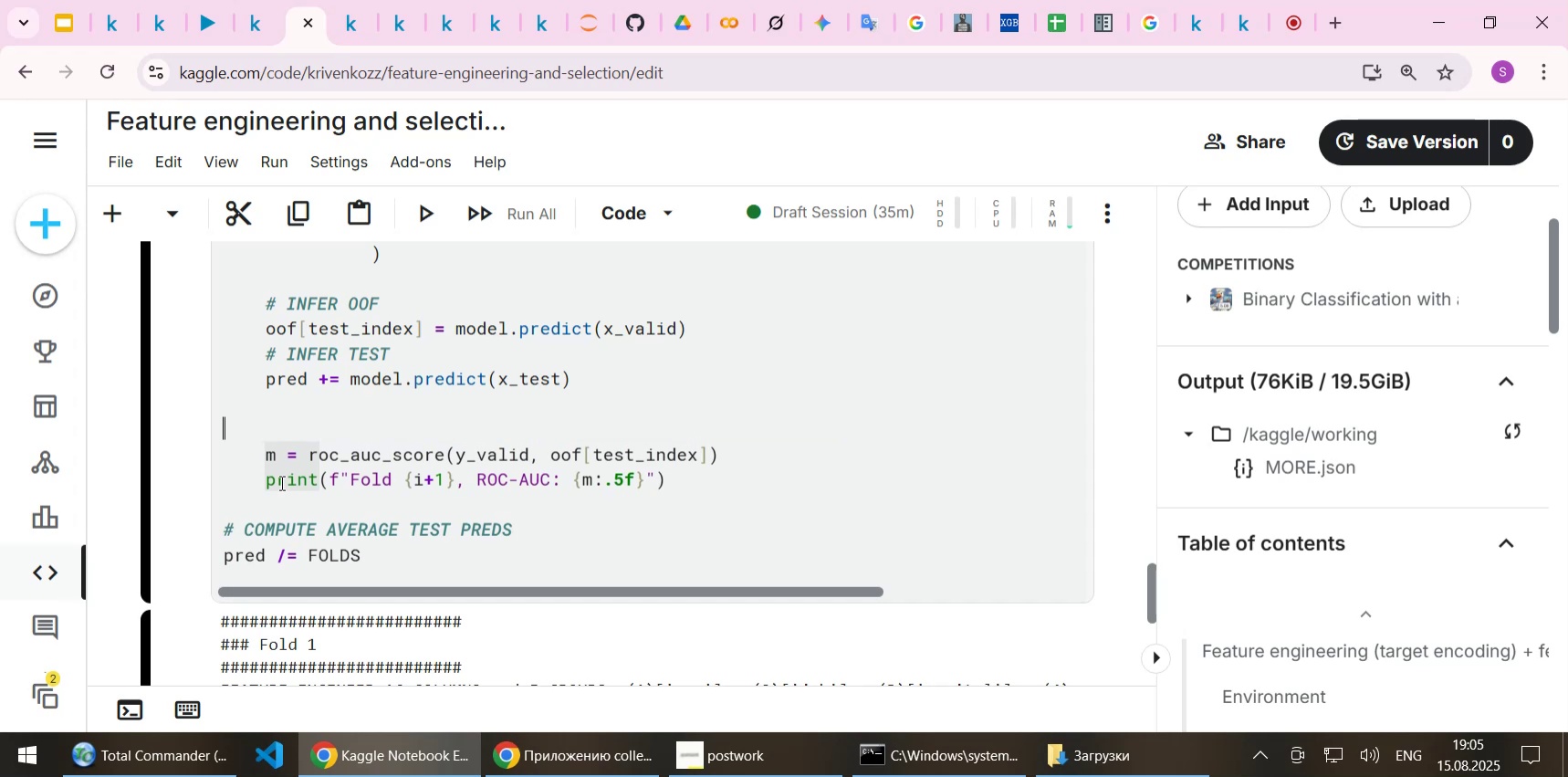 
key(Backspace)
 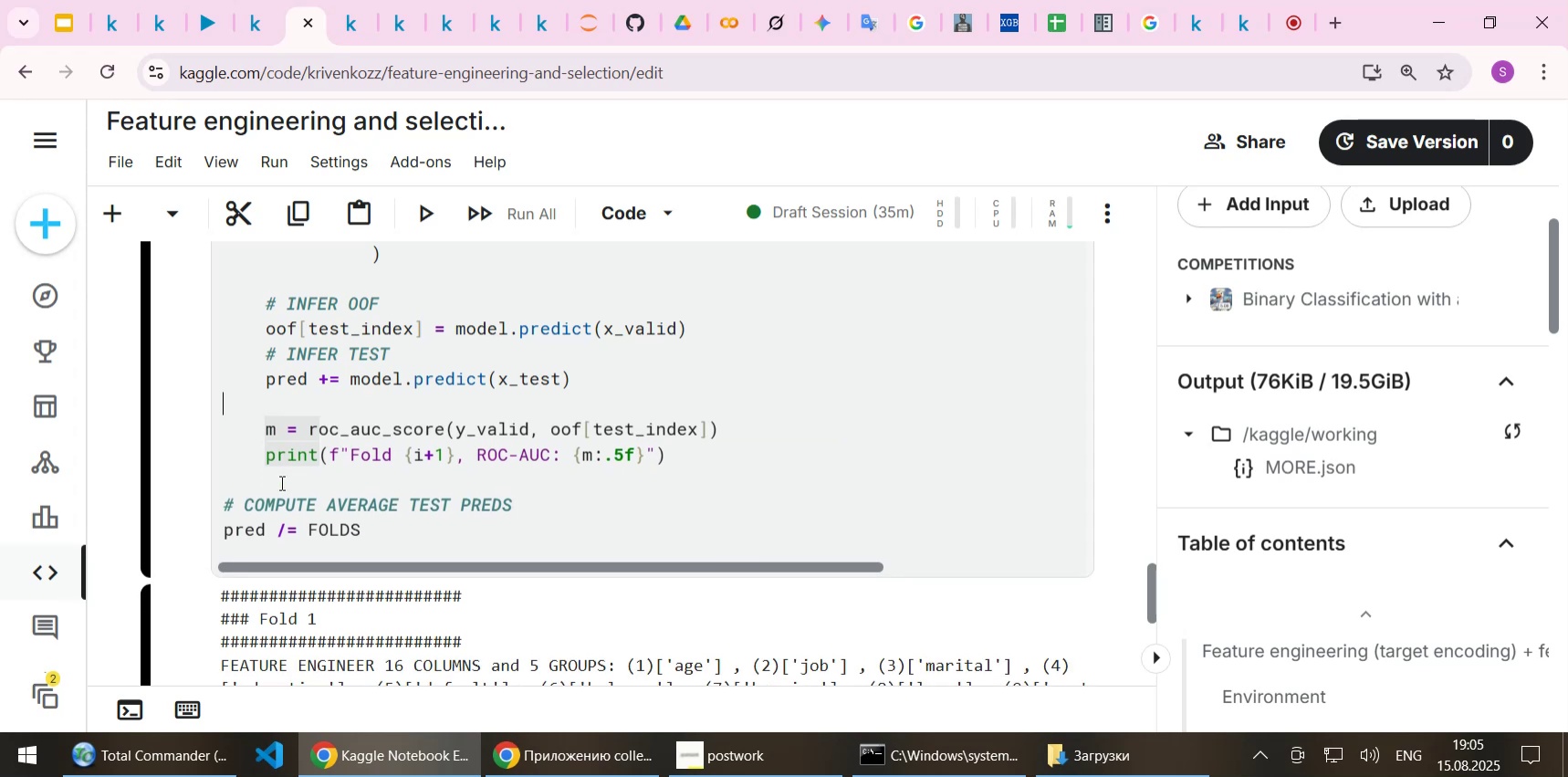 
key(Control+S)
 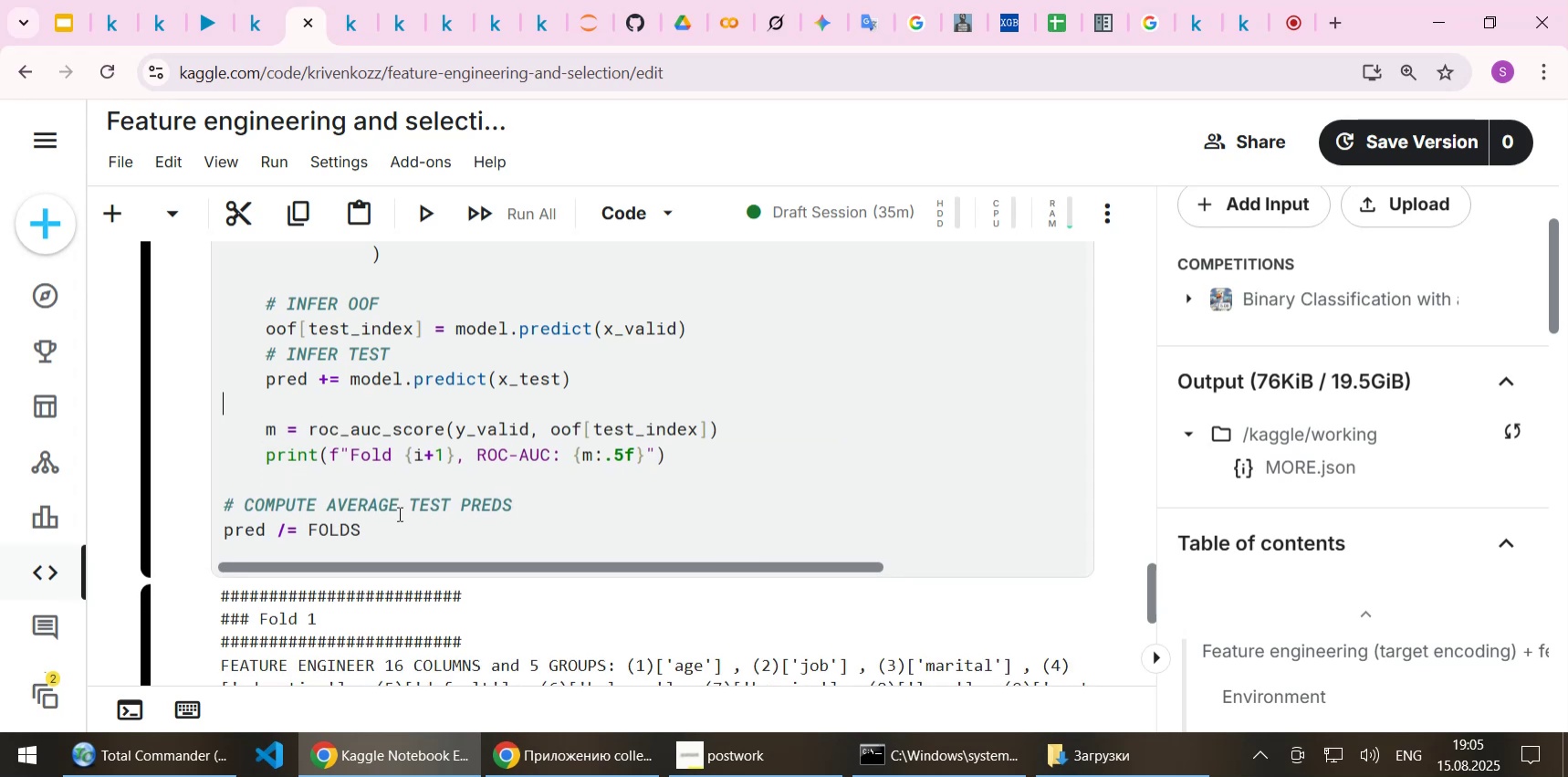 
key(Shift+ShiftLeft)
 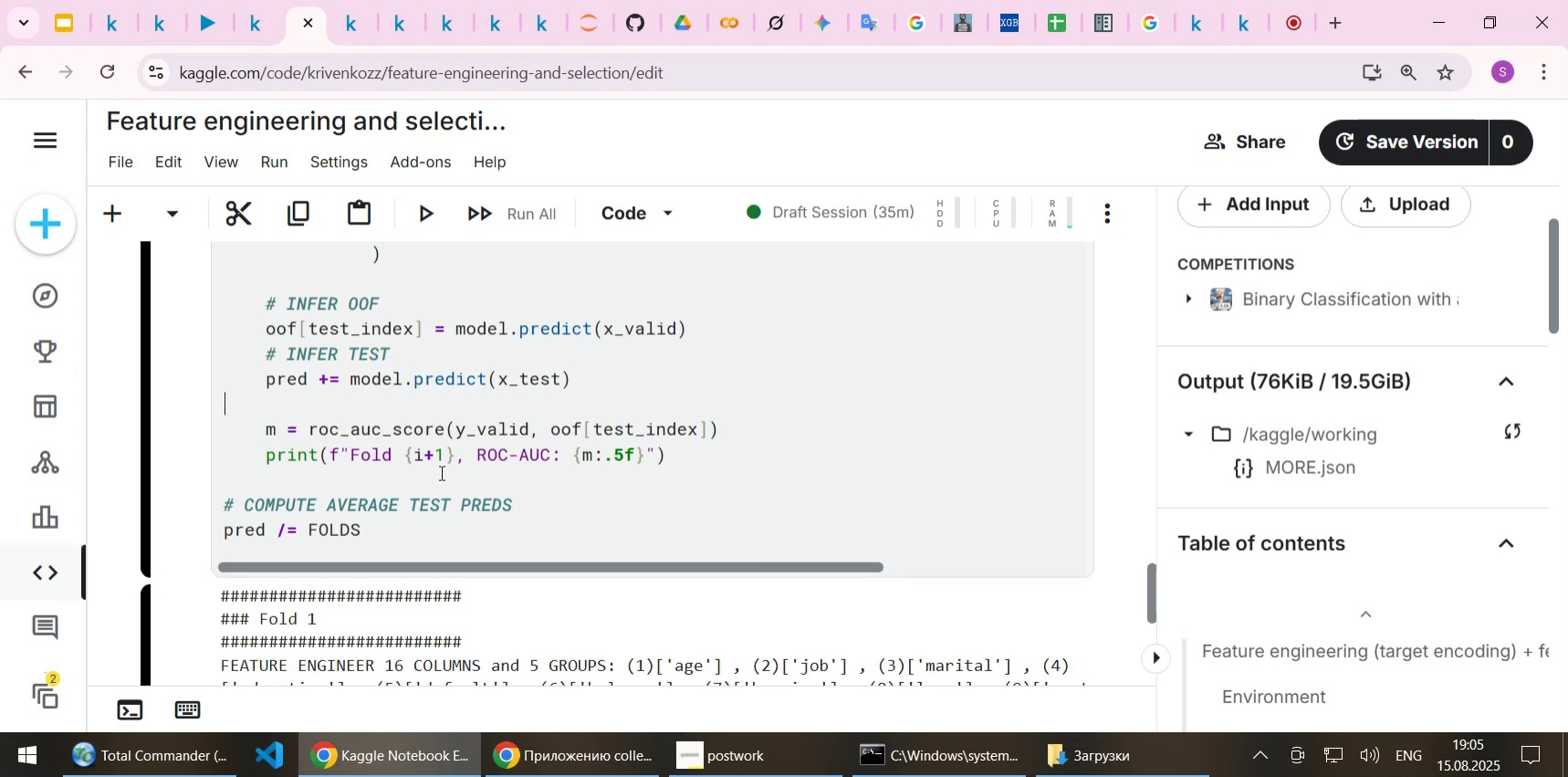 
key(Shift+Enter)
 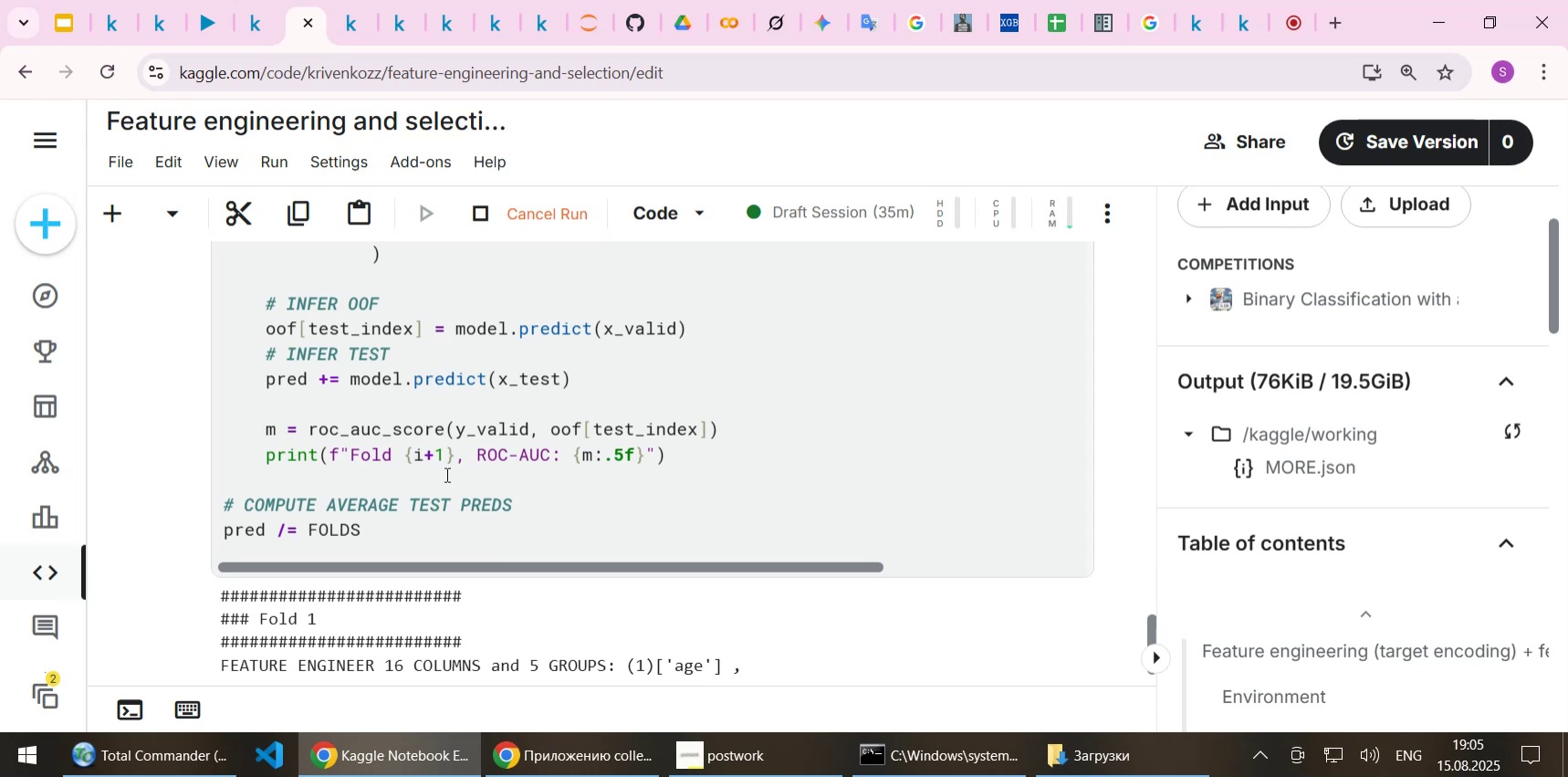 
scroll: coordinate [650, 429], scroll_direction: down, amount: 1.0
 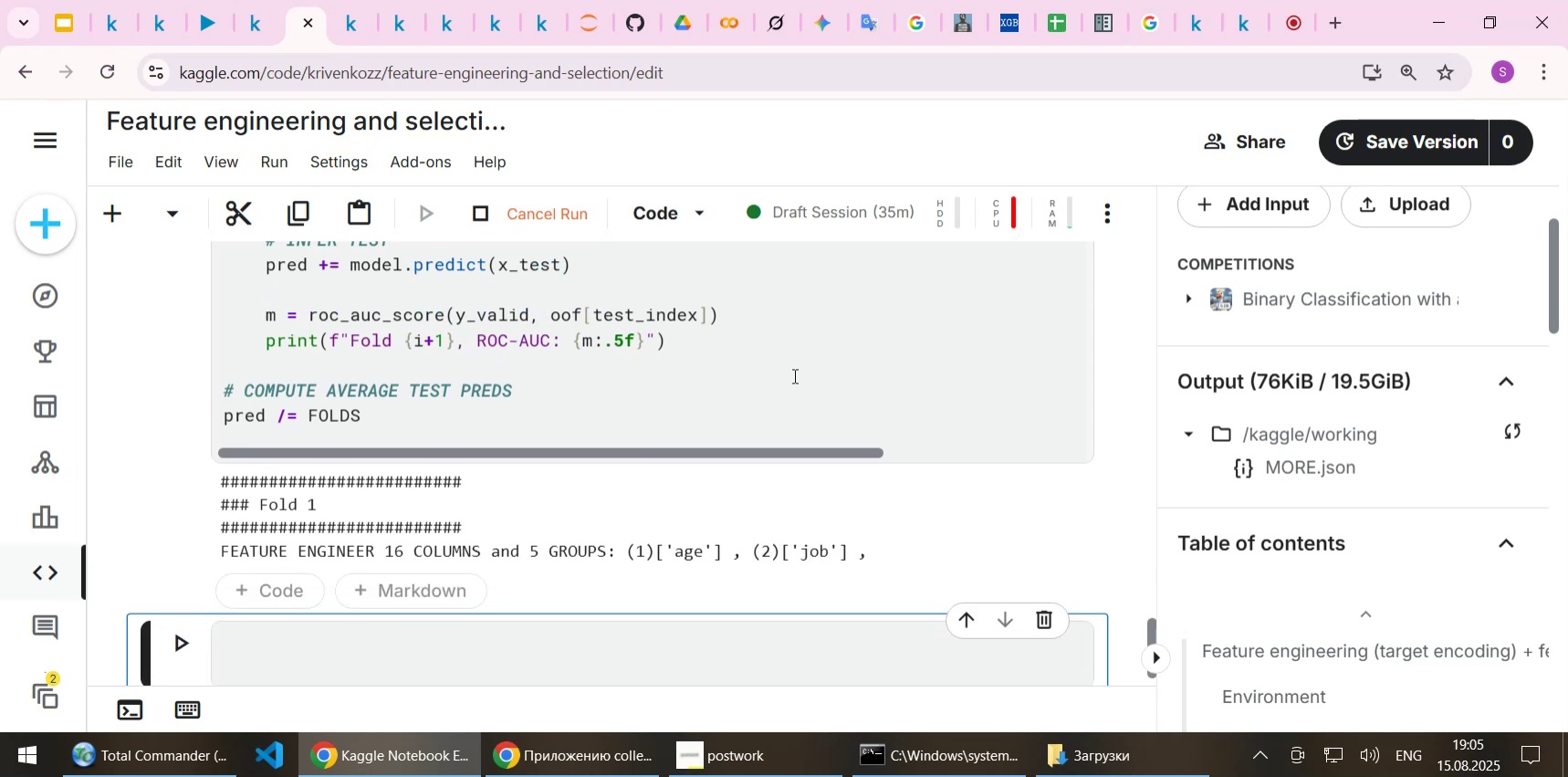 
wait(6.0)
 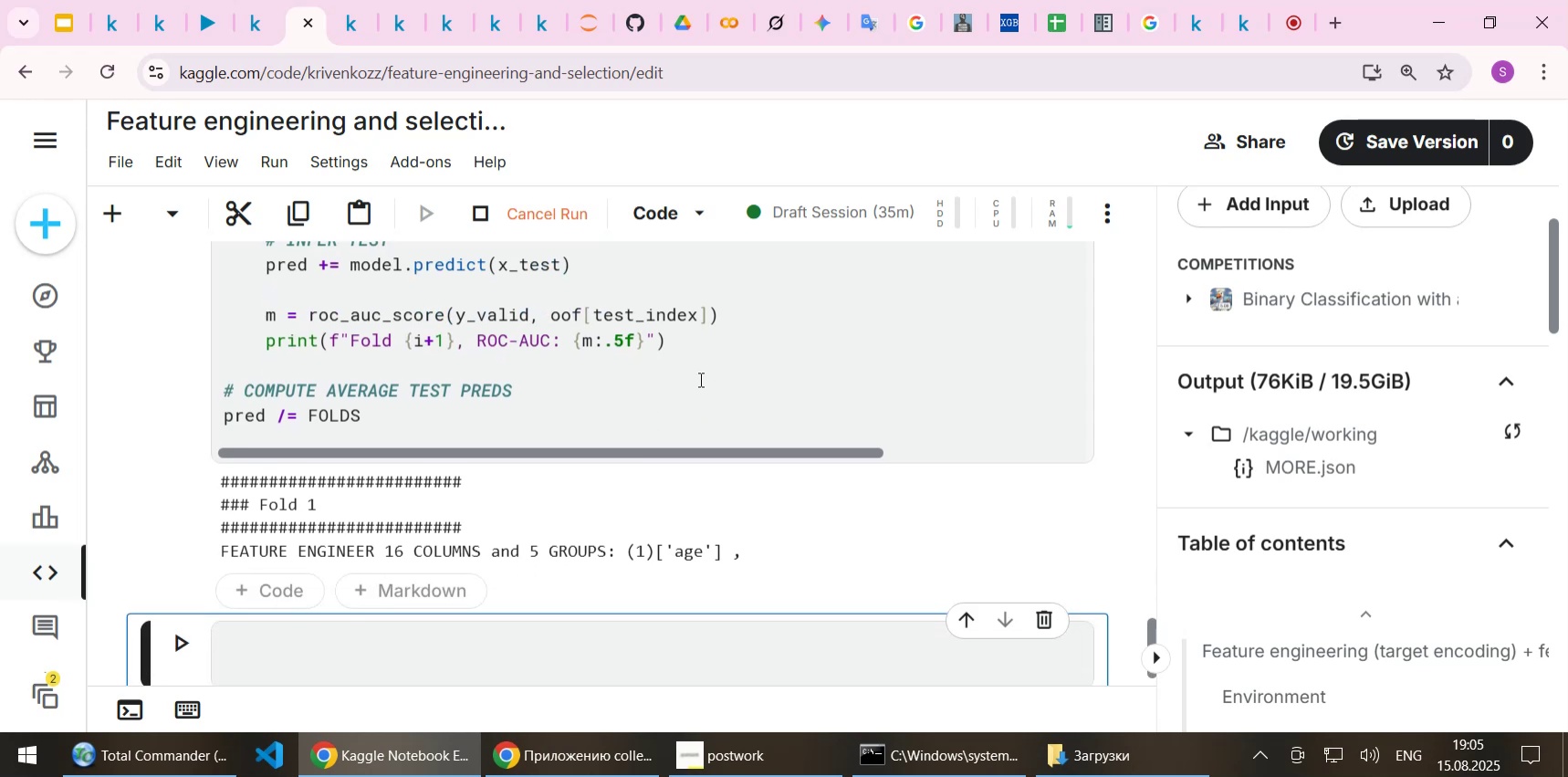 
scroll: coordinate [793, 375], scroll_direction: up, amount: 1.0
 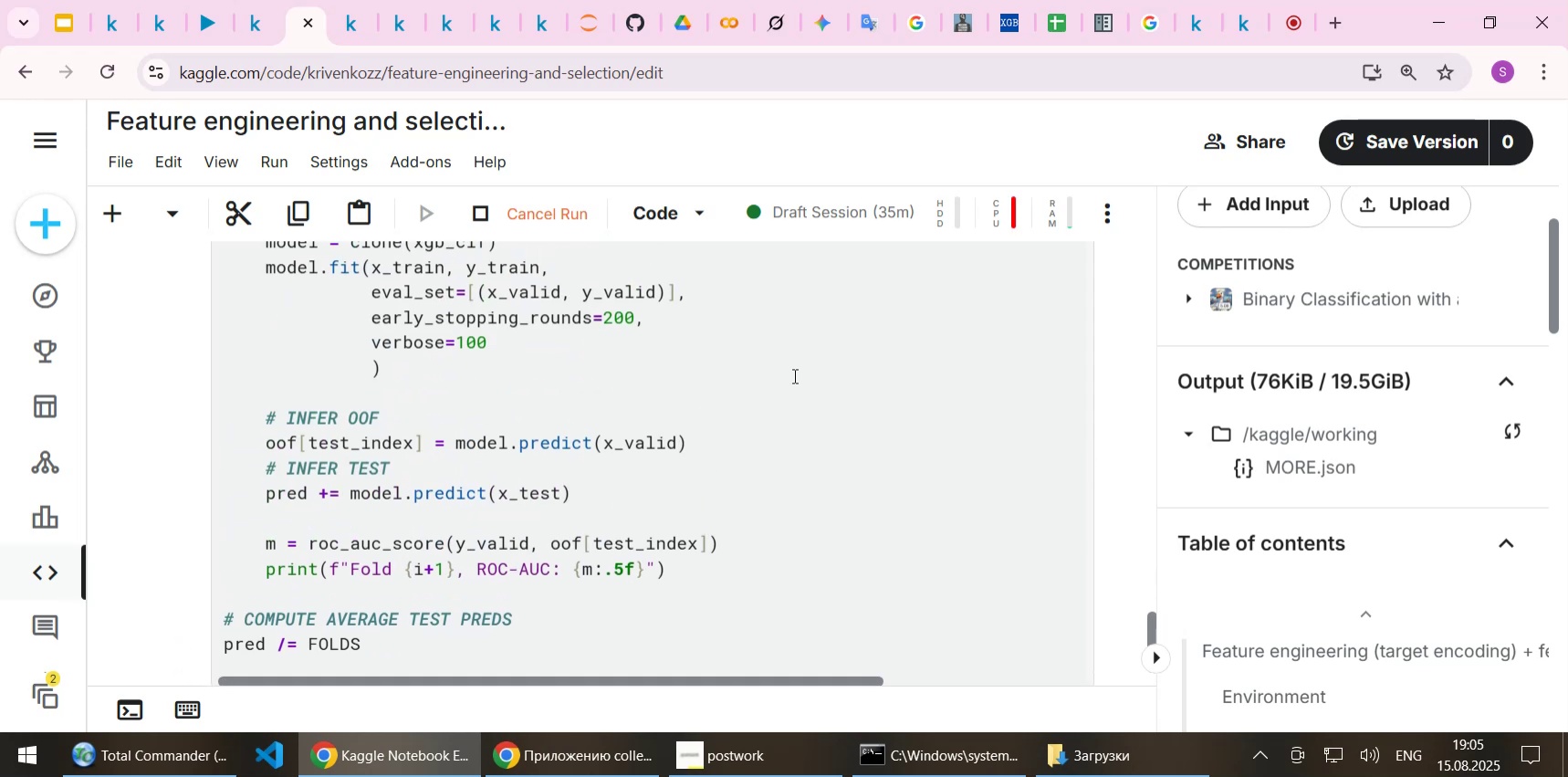 
scroll: coordinate [818, 338], scroll_direction: down, amount: 3.0
 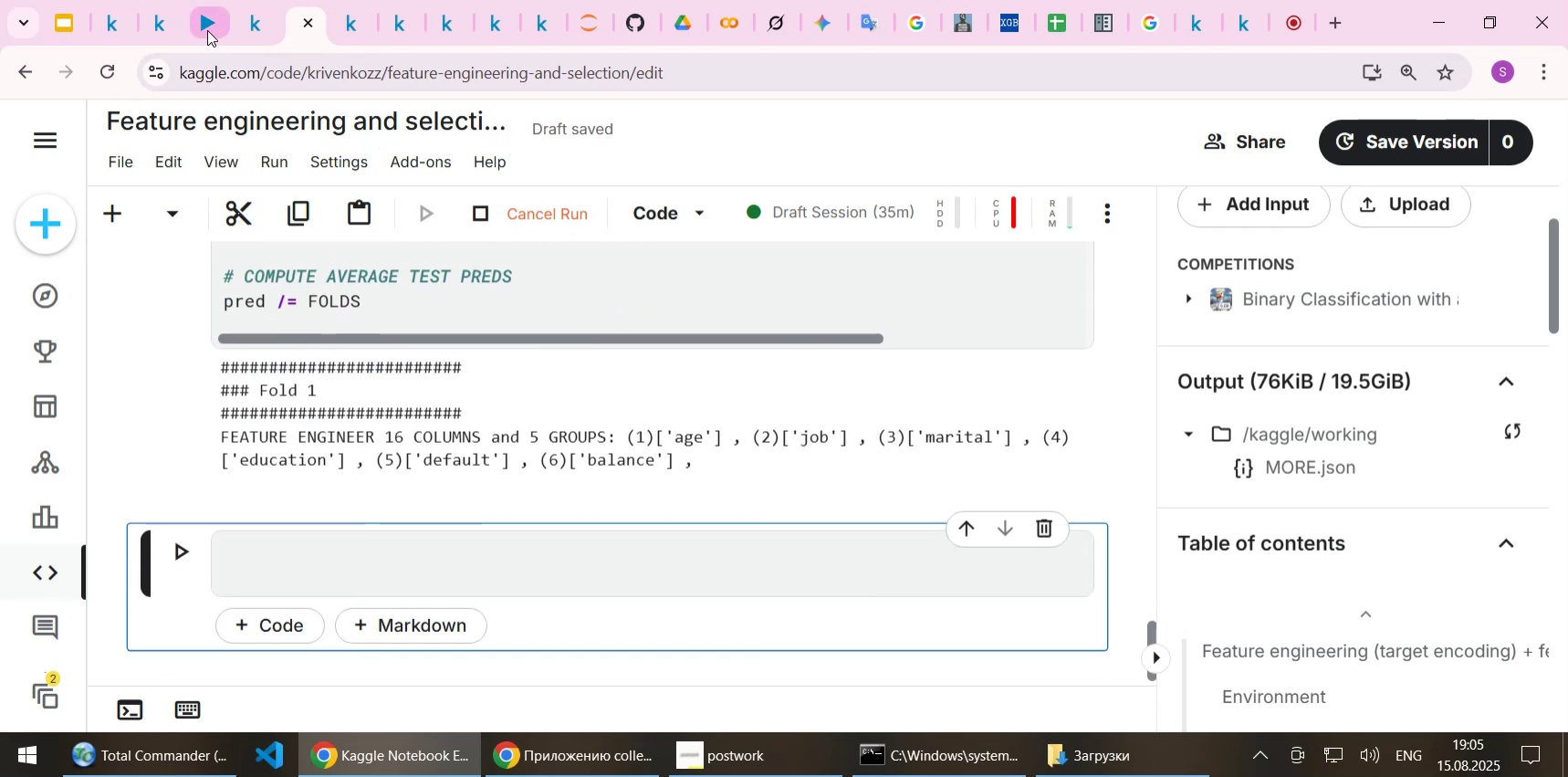 
left_click([207, 30])
 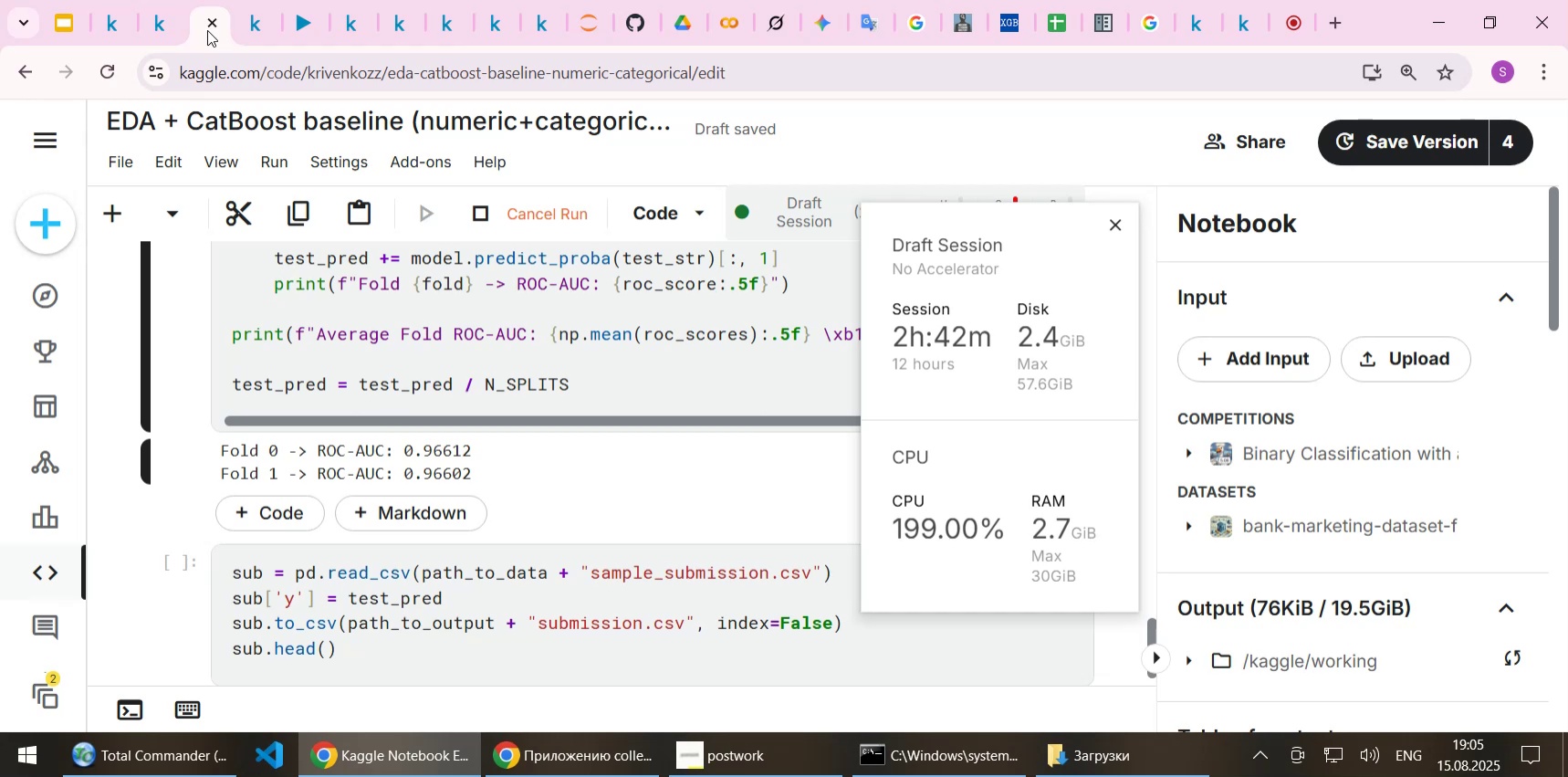 
left_click([307, 19])
 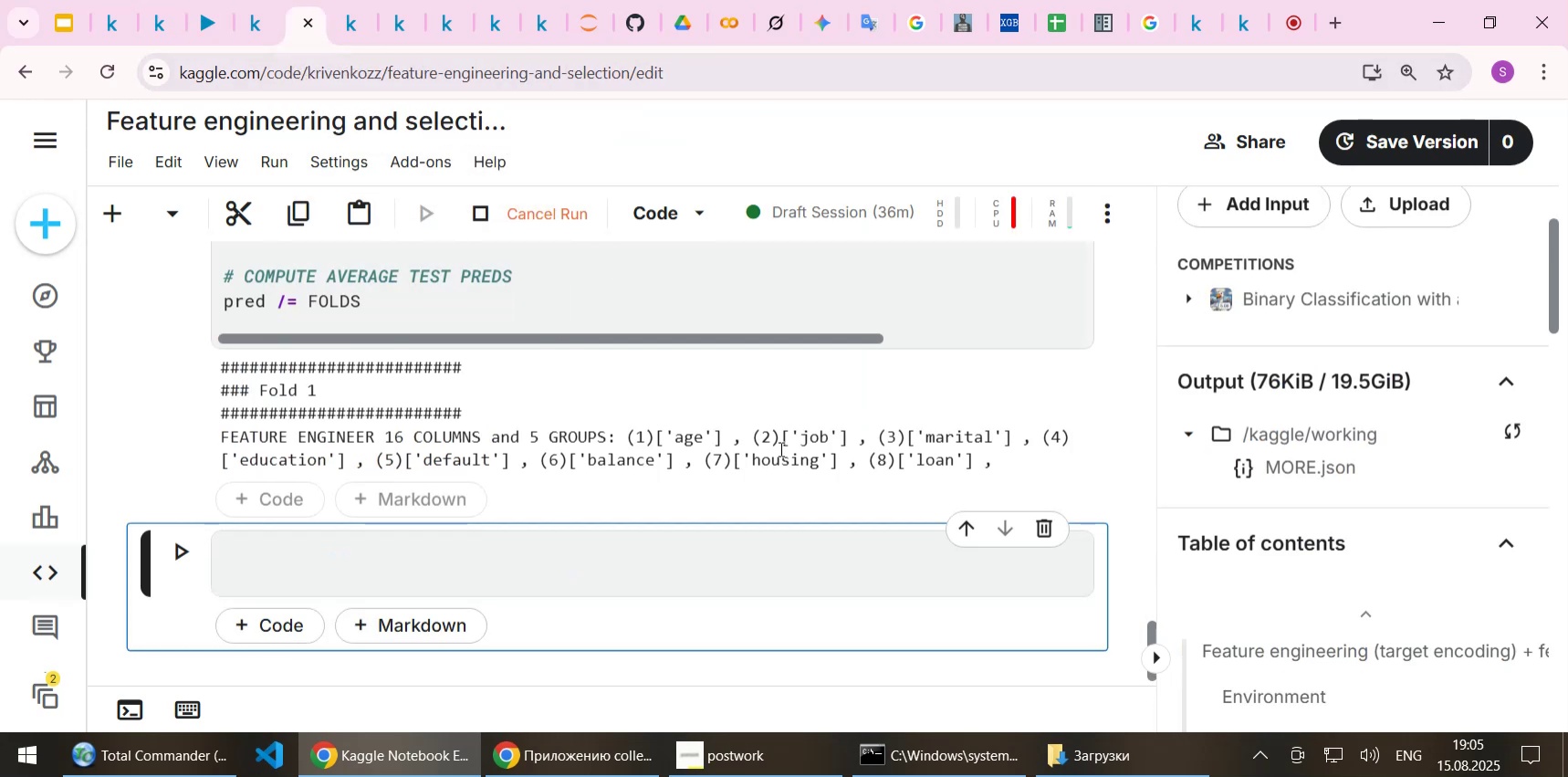 
left_click([784, 448])
 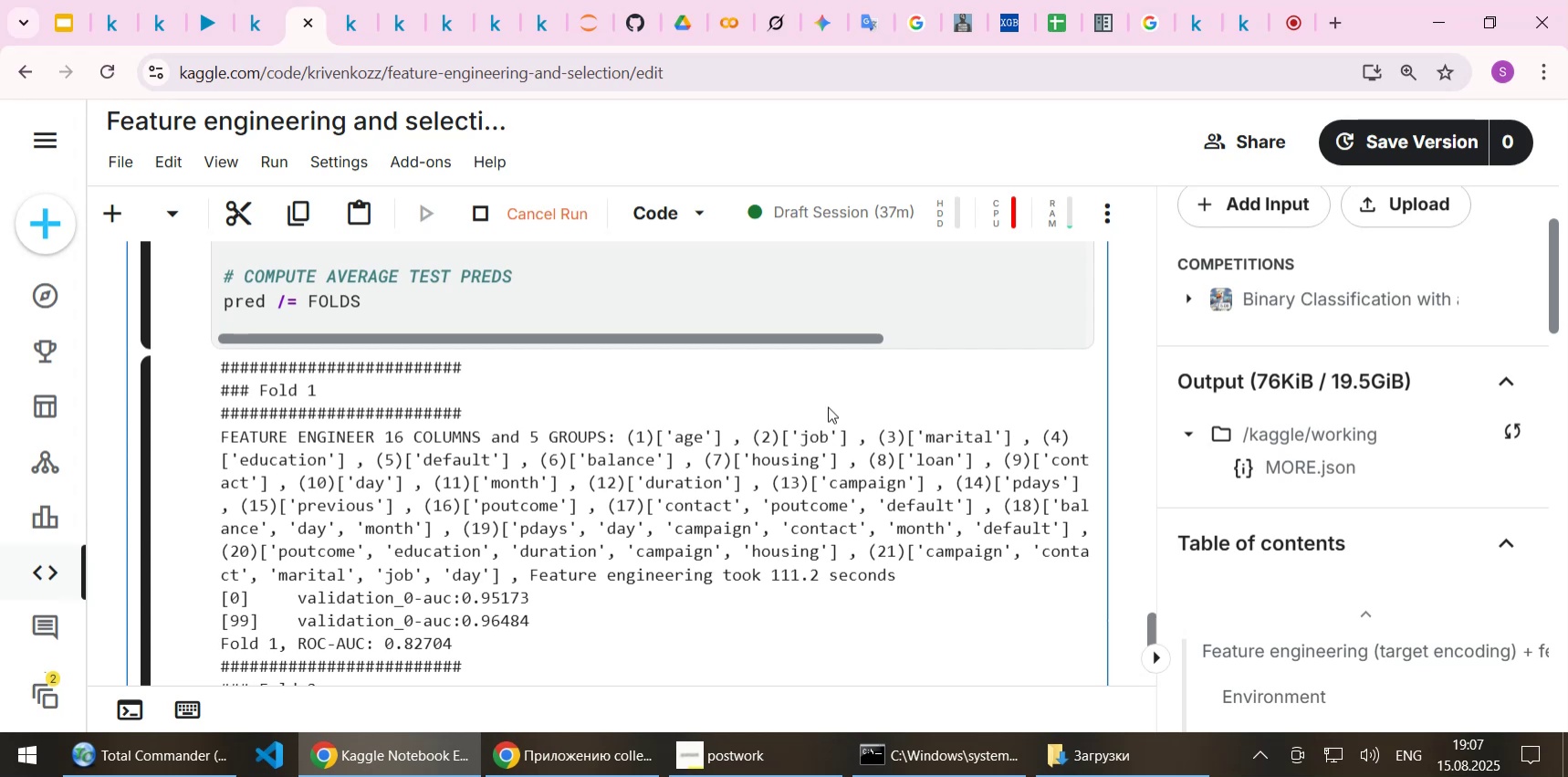 
wait(116.43)
 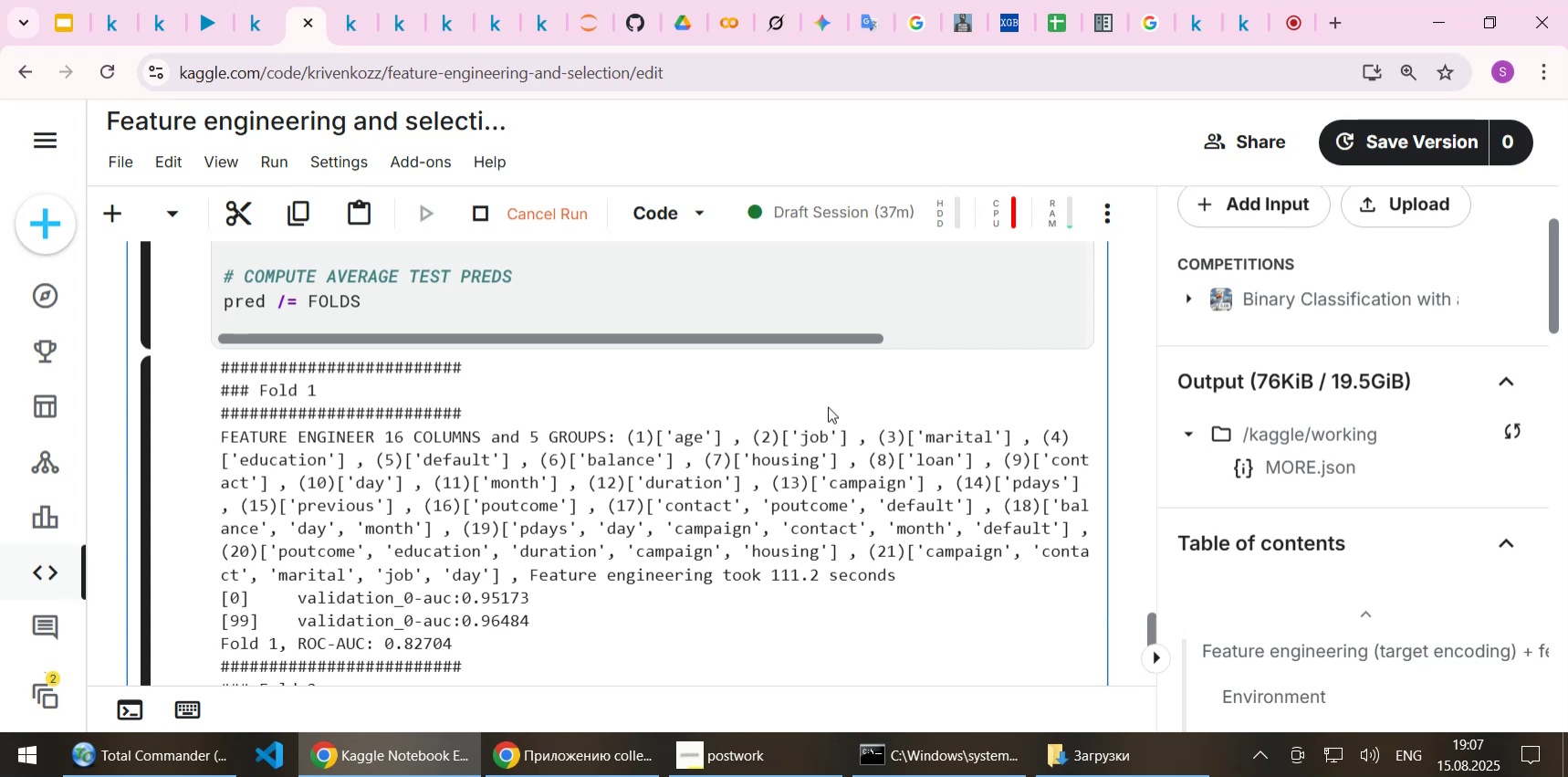 
scroll: coordinate [837, 415], scroll_direction: down, amount: 2.0
 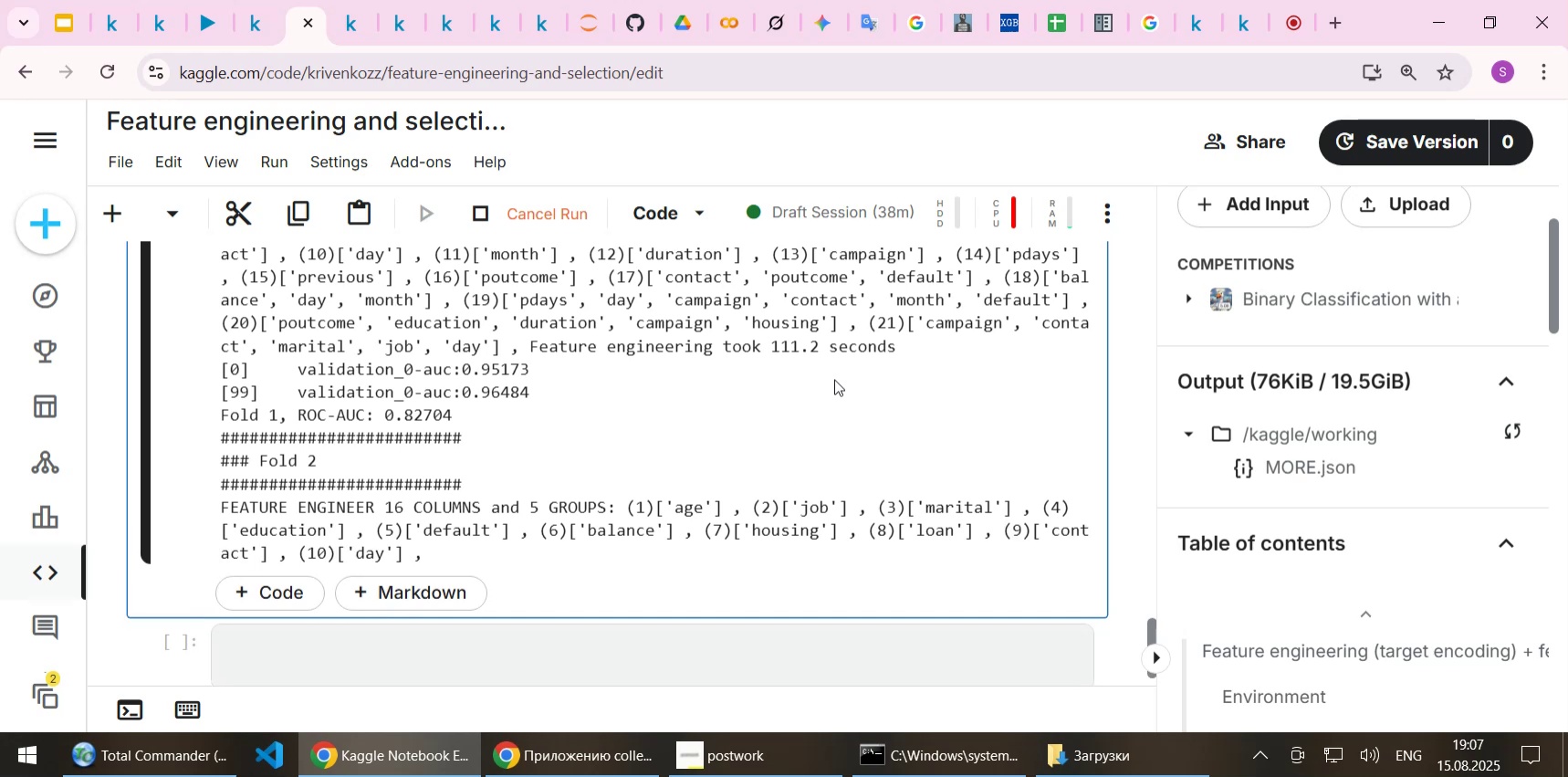 
wait(18.87)
 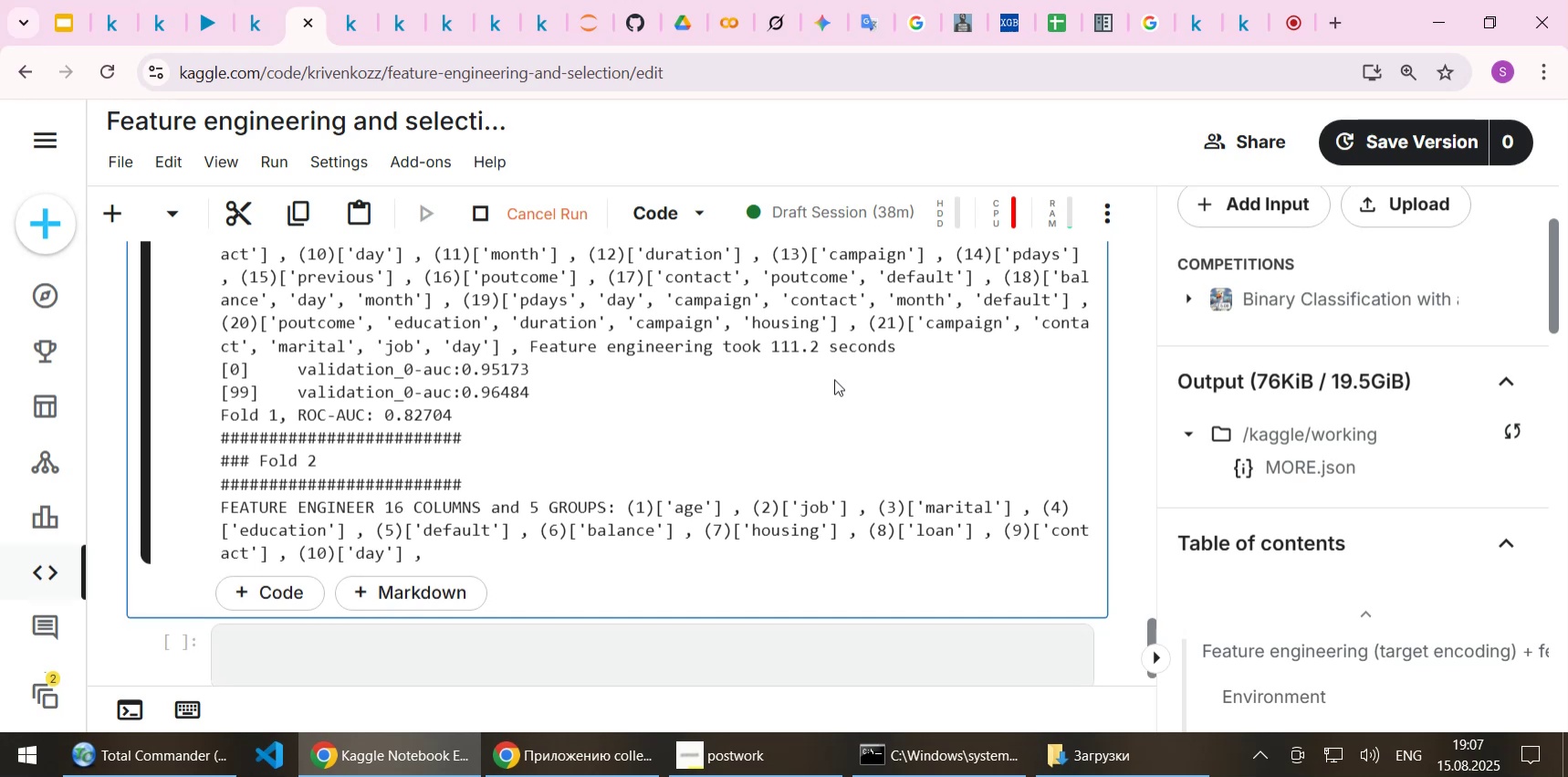 
scroll: coordinate [780, 398], scroll_direction: up, amount: 5.0
 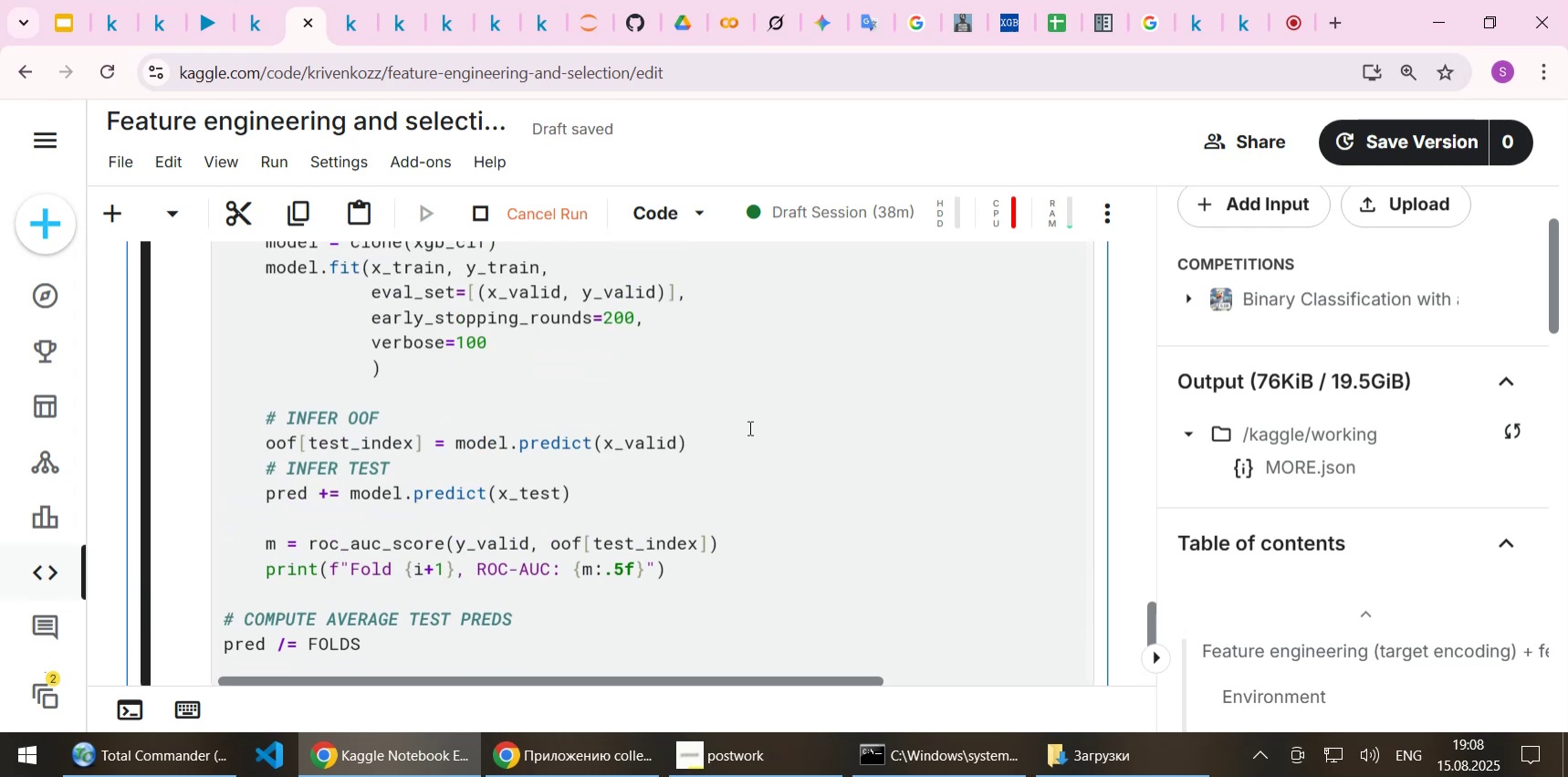 
wait(6.16)
 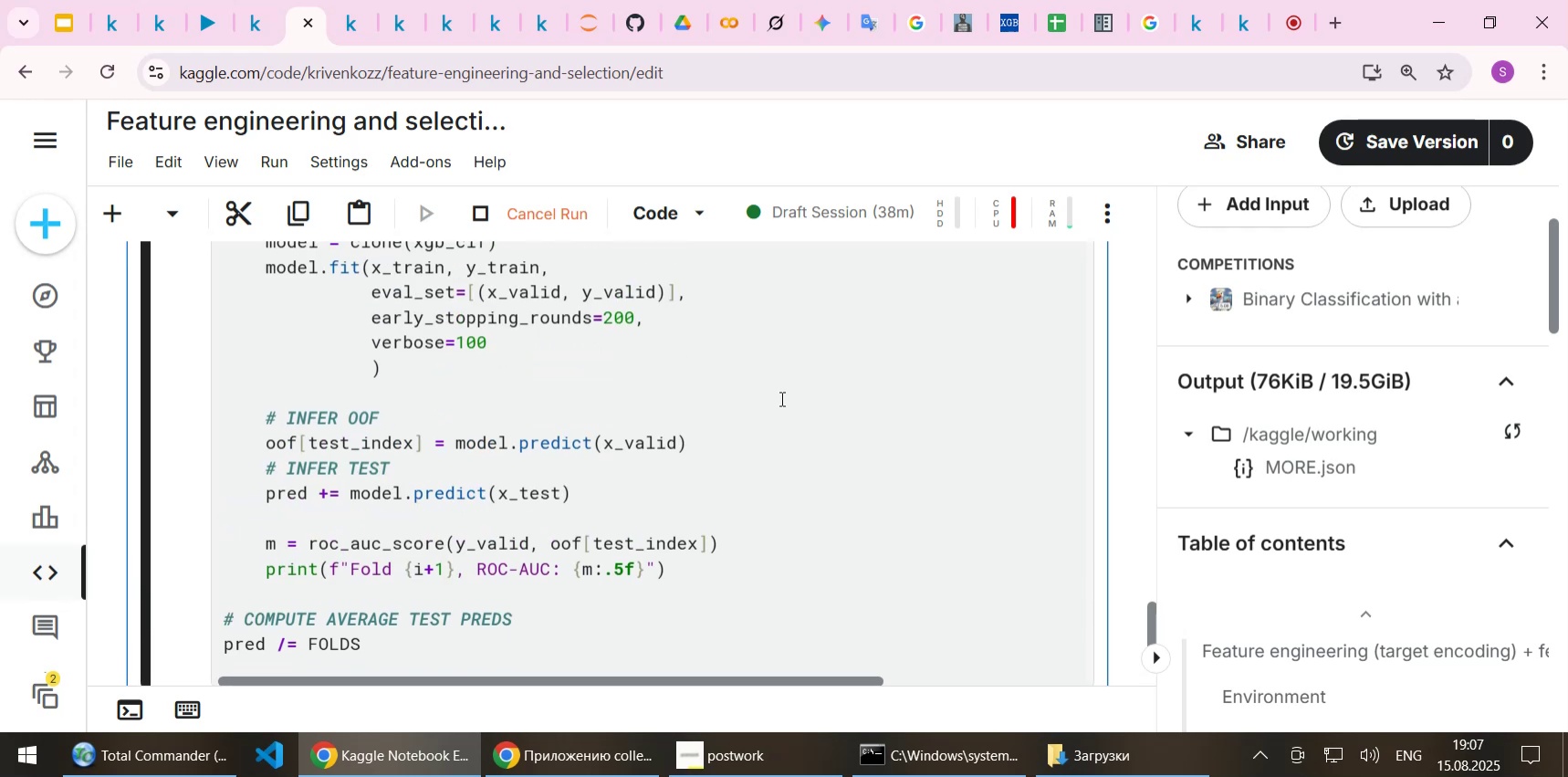 
scroll: coordinate [494, 453], scroll_direction: up, amount: 11.0
 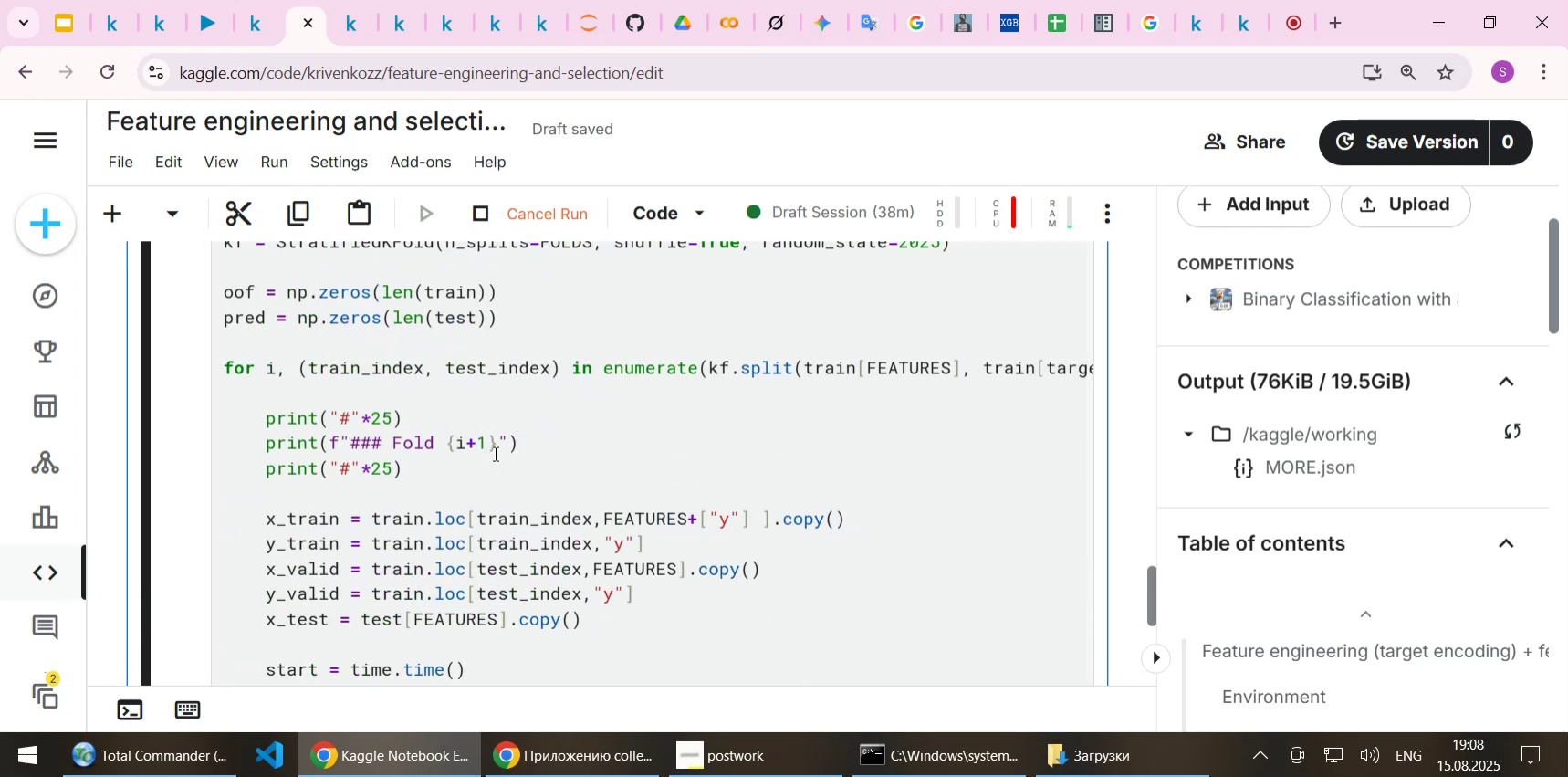 
scroll: coordinate [494, 453], scroll_direction: down, amount: 2.0
 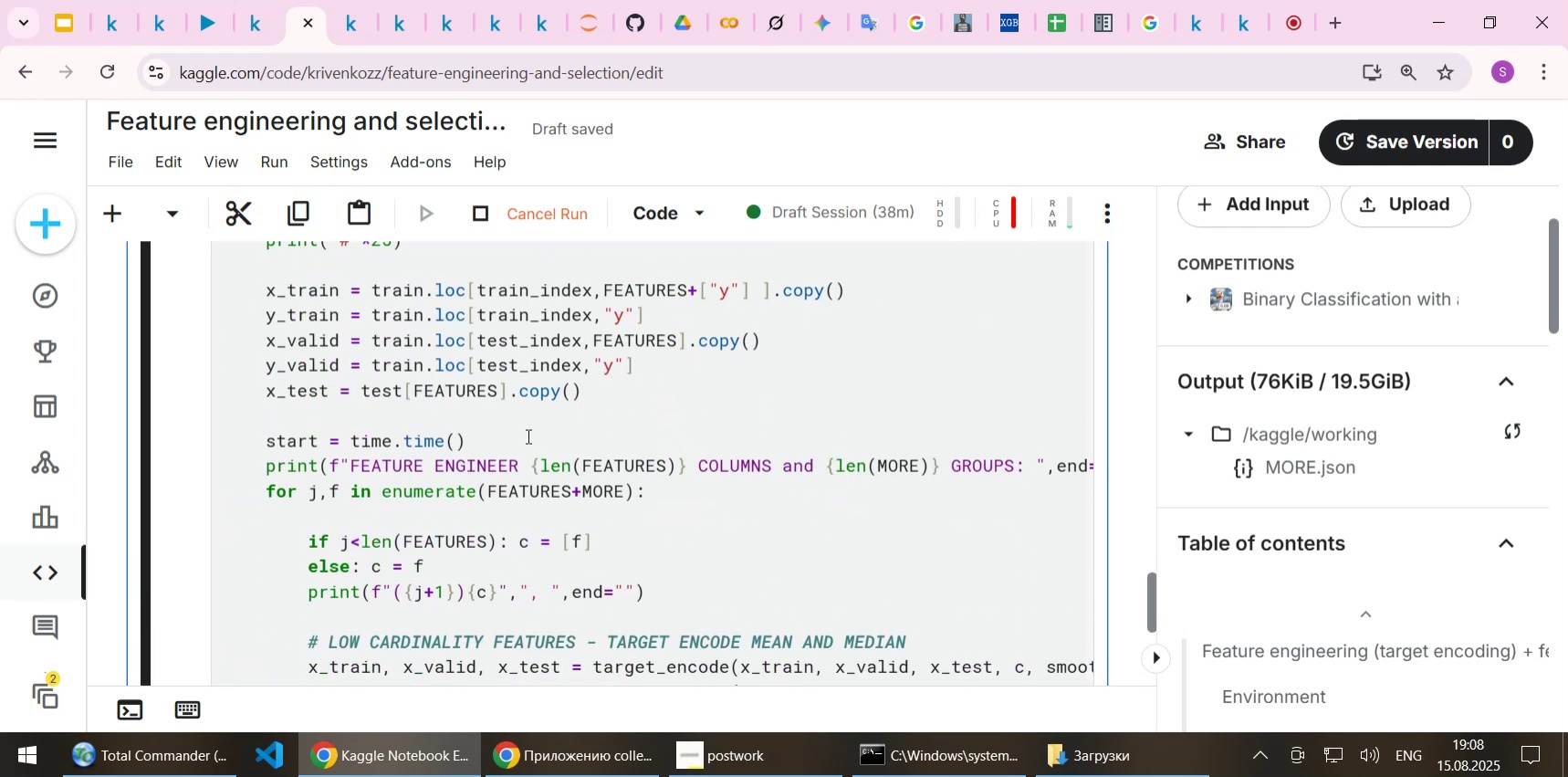 
scroll: coordinate [534, 434], scroll_direction: up, amount: 9.0
 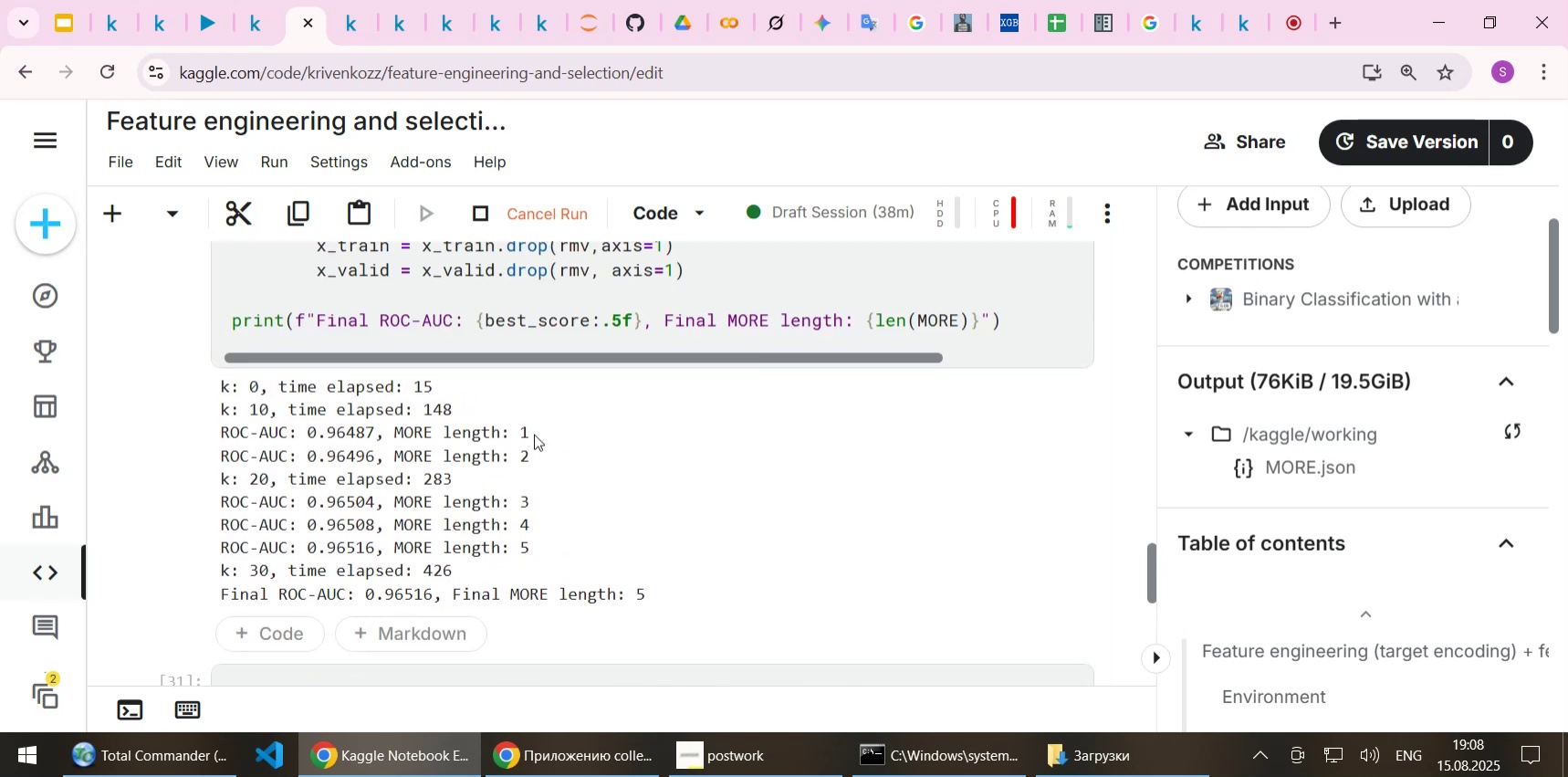 
scroll: coordinate [532, 452], scroll_direction: down, amount: 3.0
 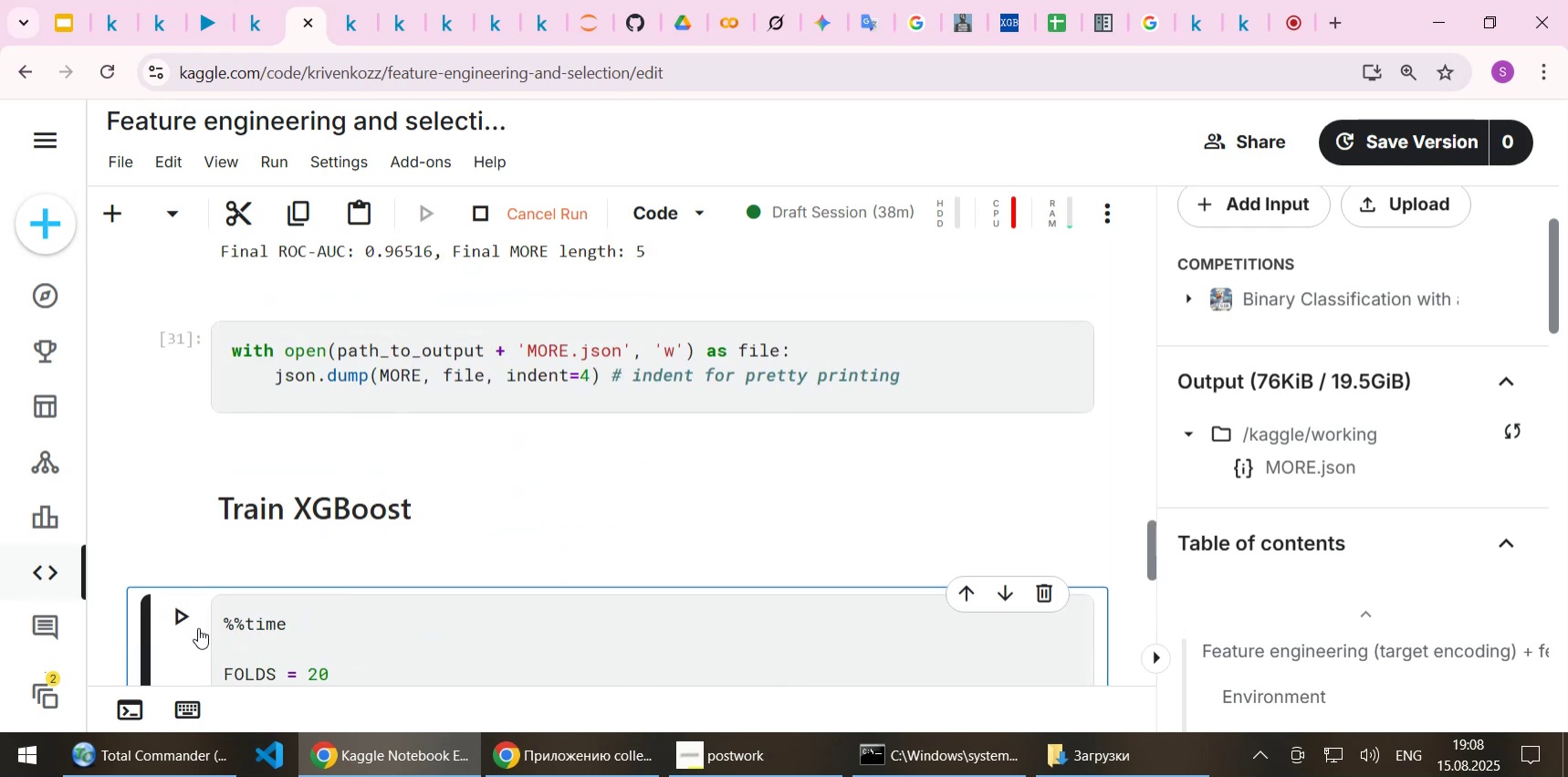 
scroll: coordinate [466, 488], scroll_direction: up, amount: 2.0
 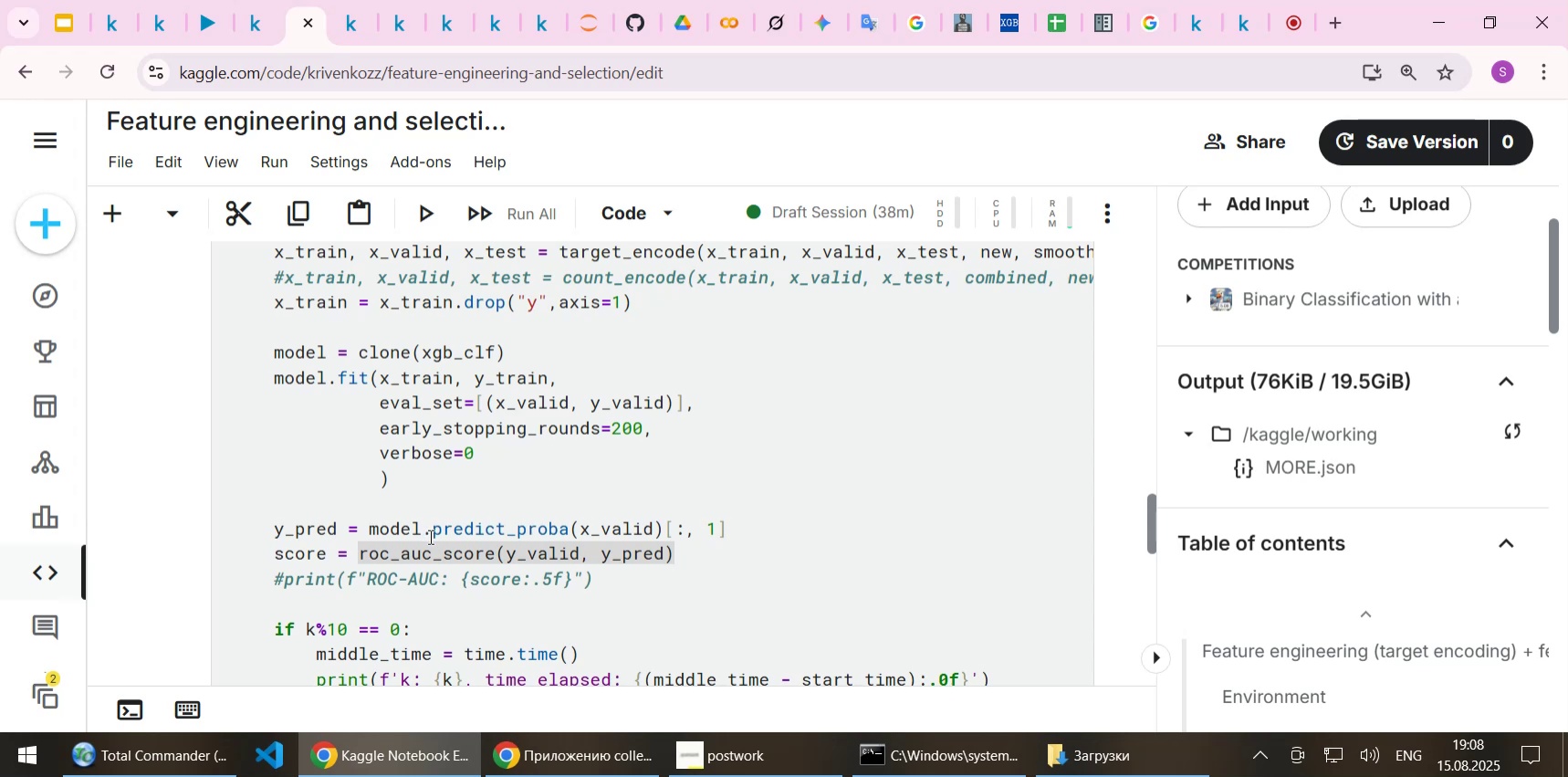 
wait(5.55)
 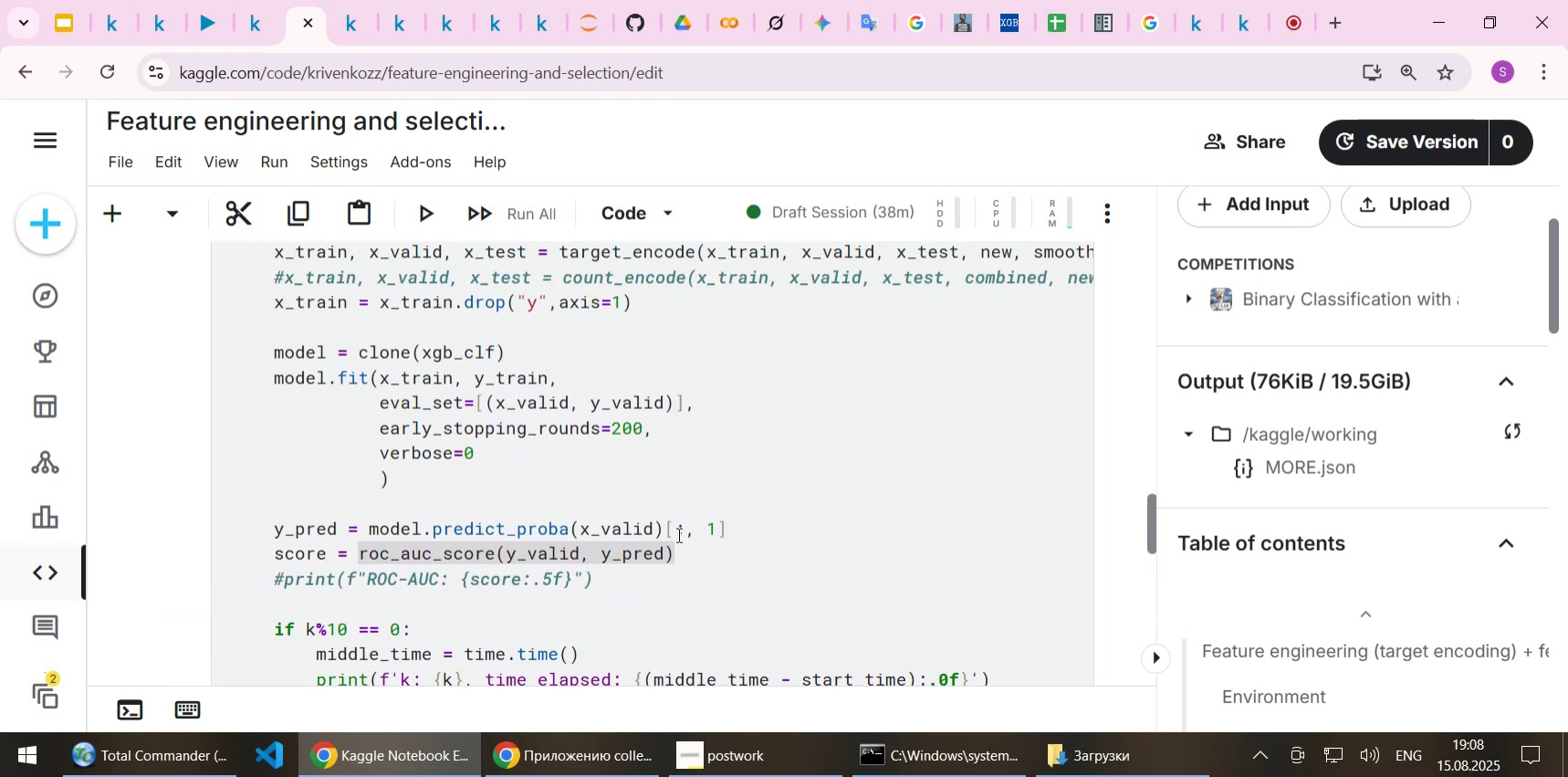 
double_click([454, 530])
 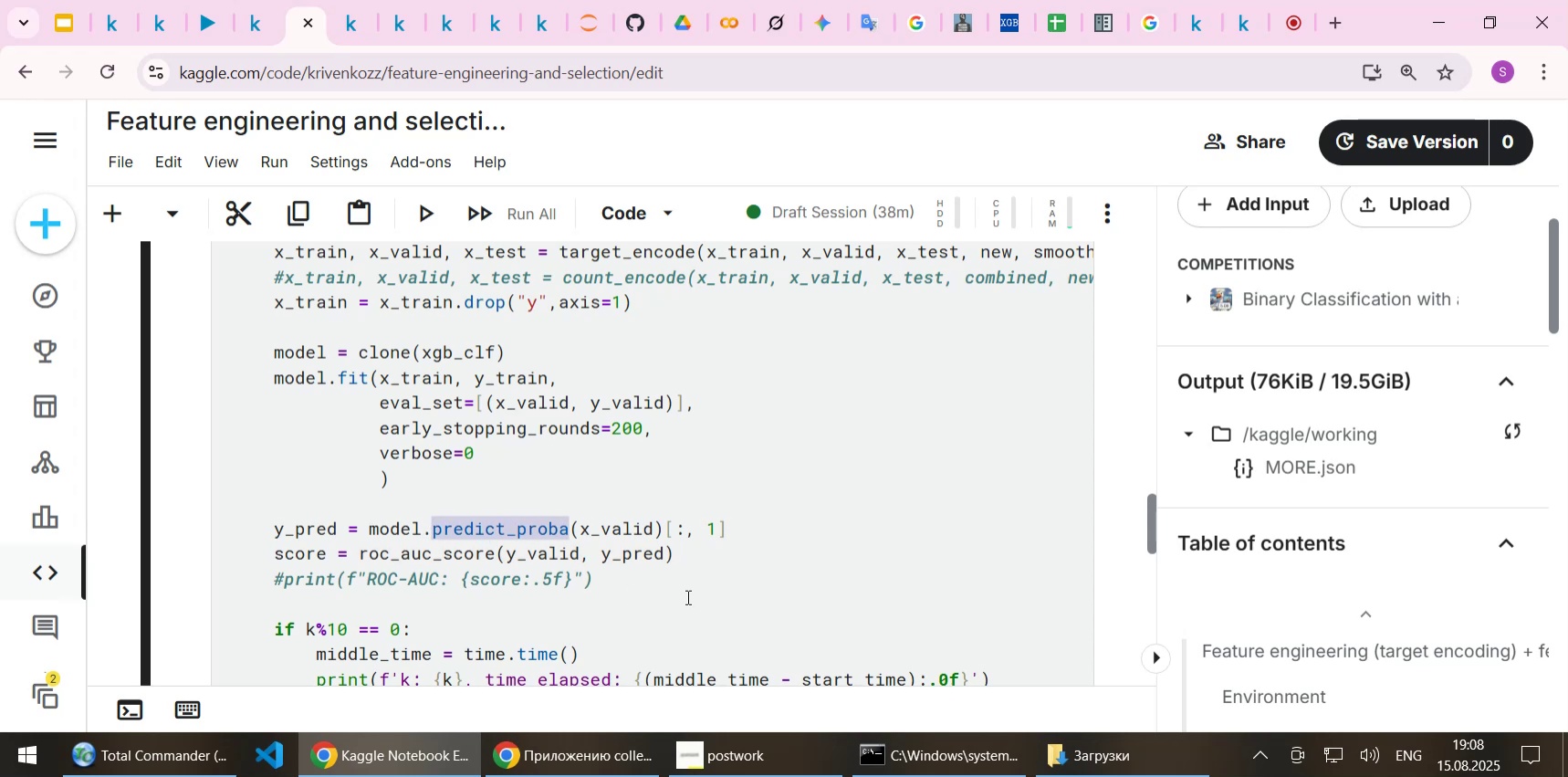 
key(Control+C)
 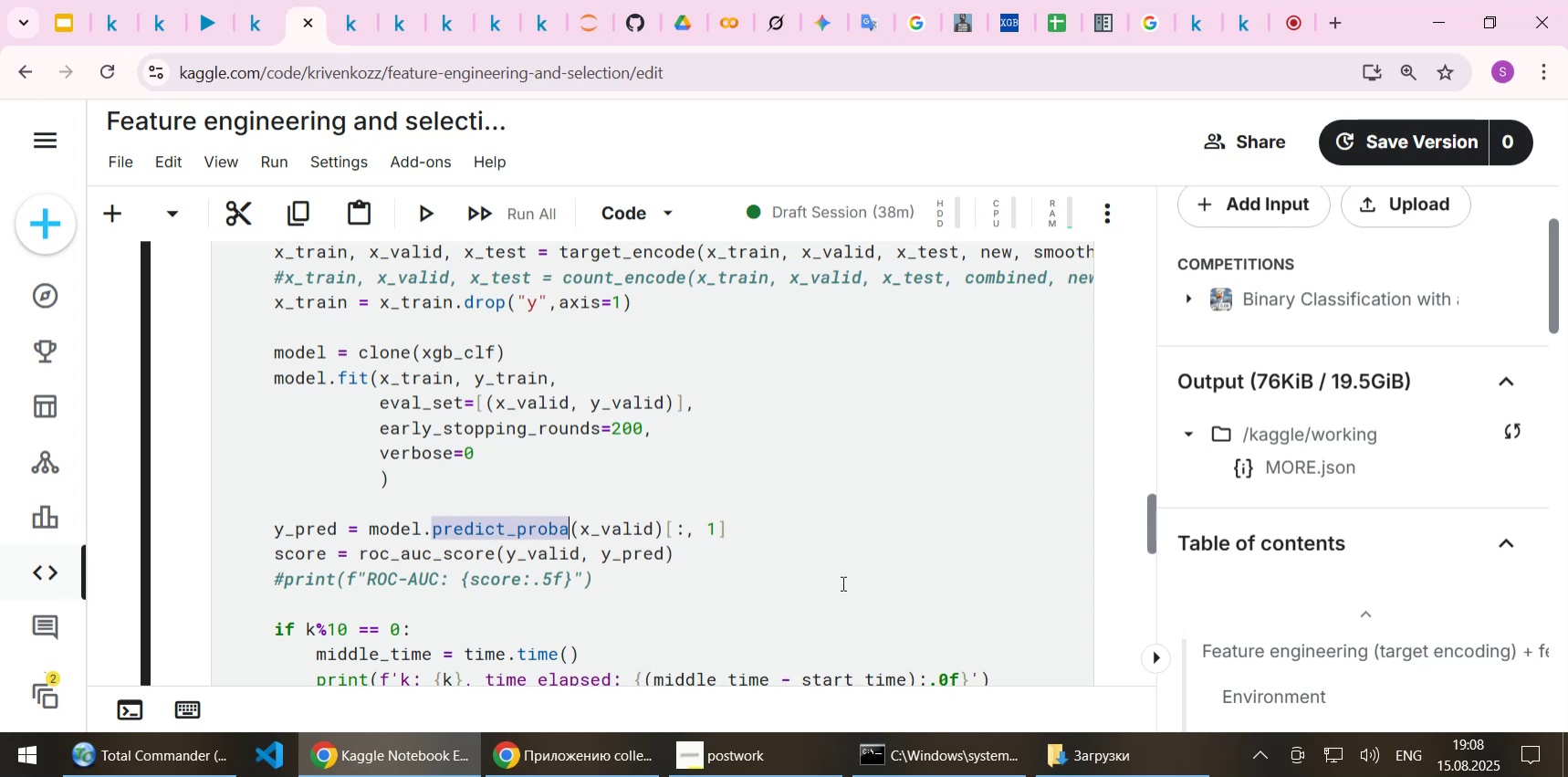 
scroll: coordinate [748, 543], scroll_direction: down, amount: 22.0
 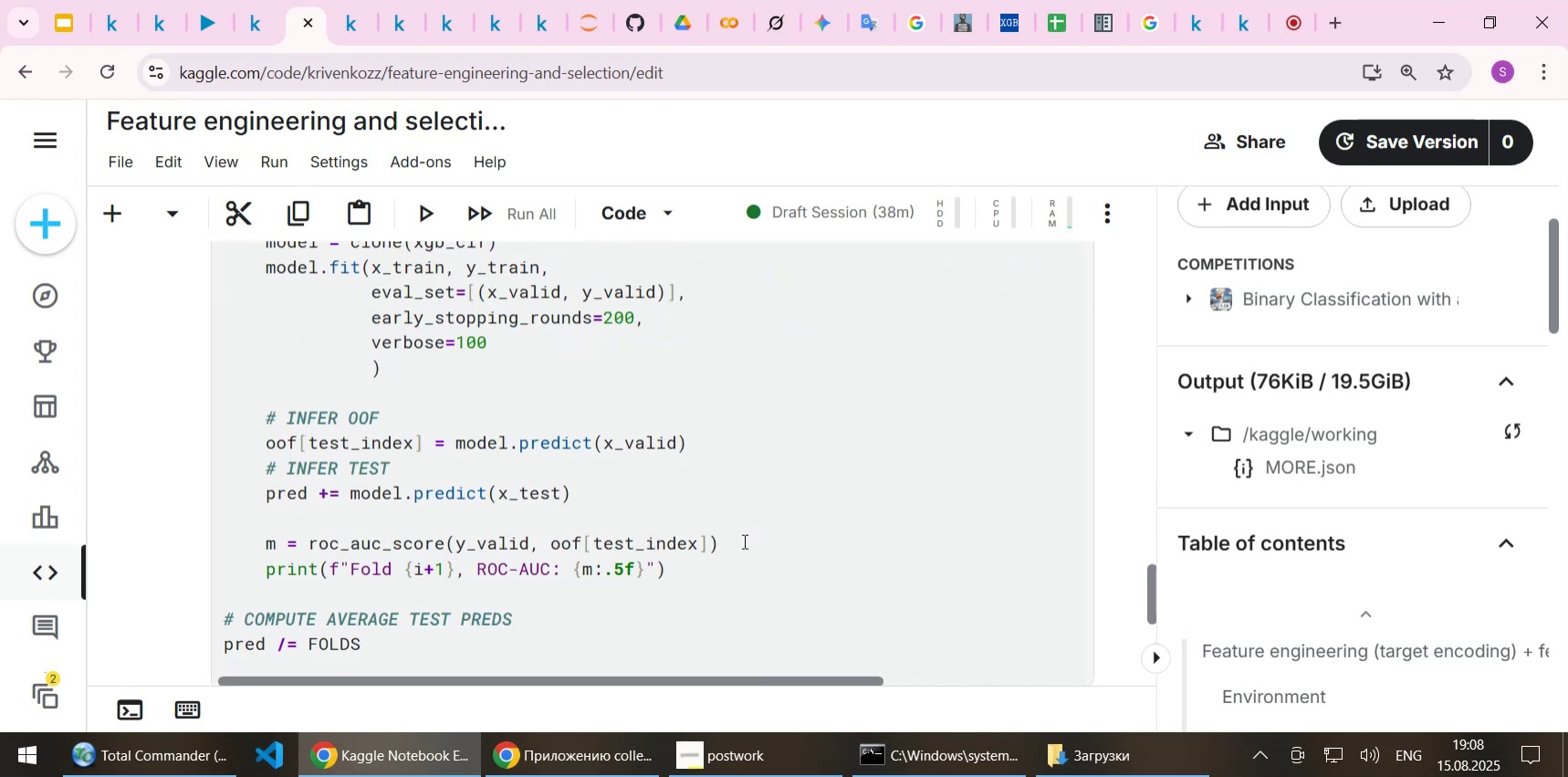 
scroll: coordinate [743, 541], scroll_direction: up, amount: 1.0
 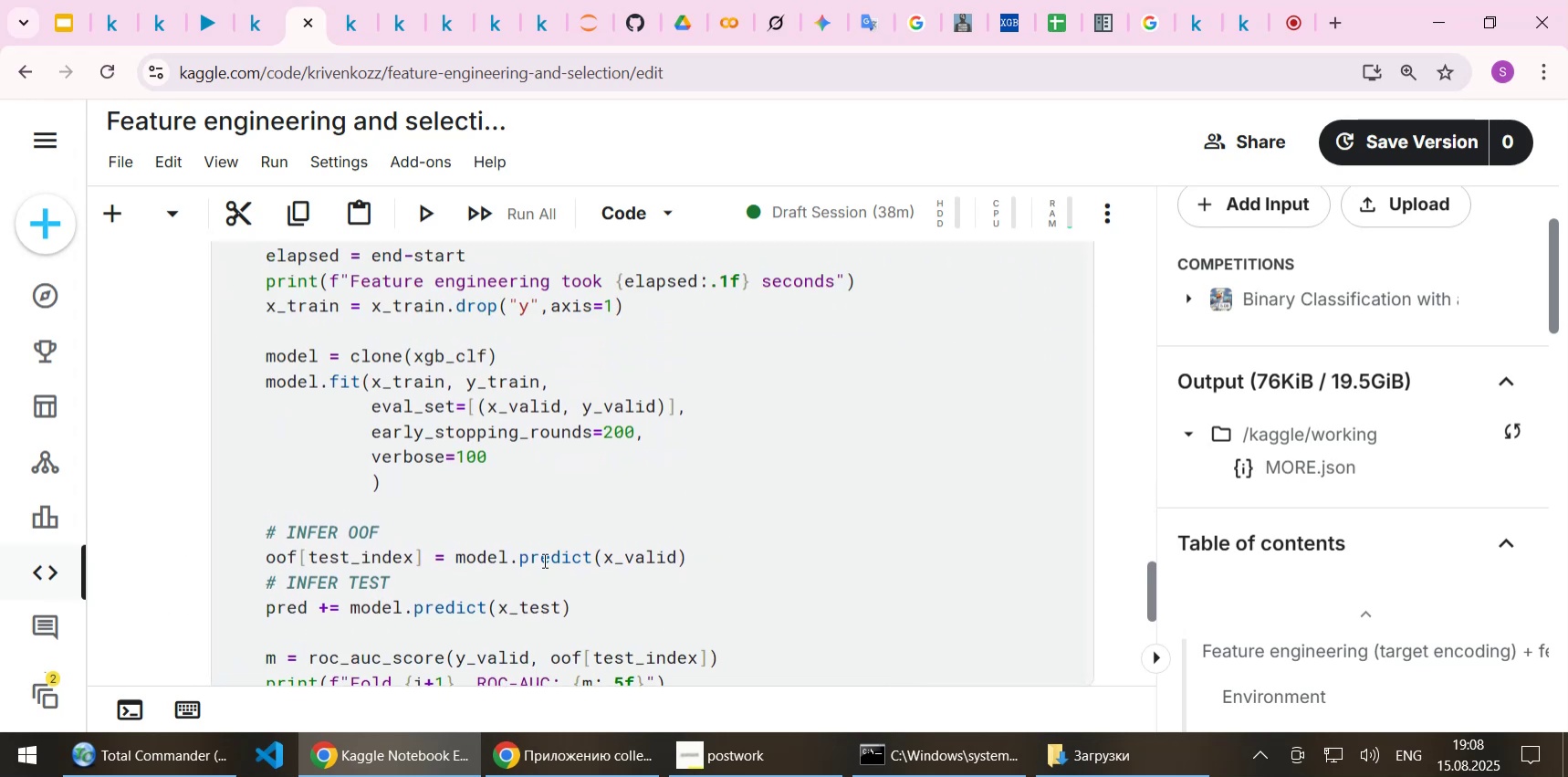 
double_click([543, 560])
 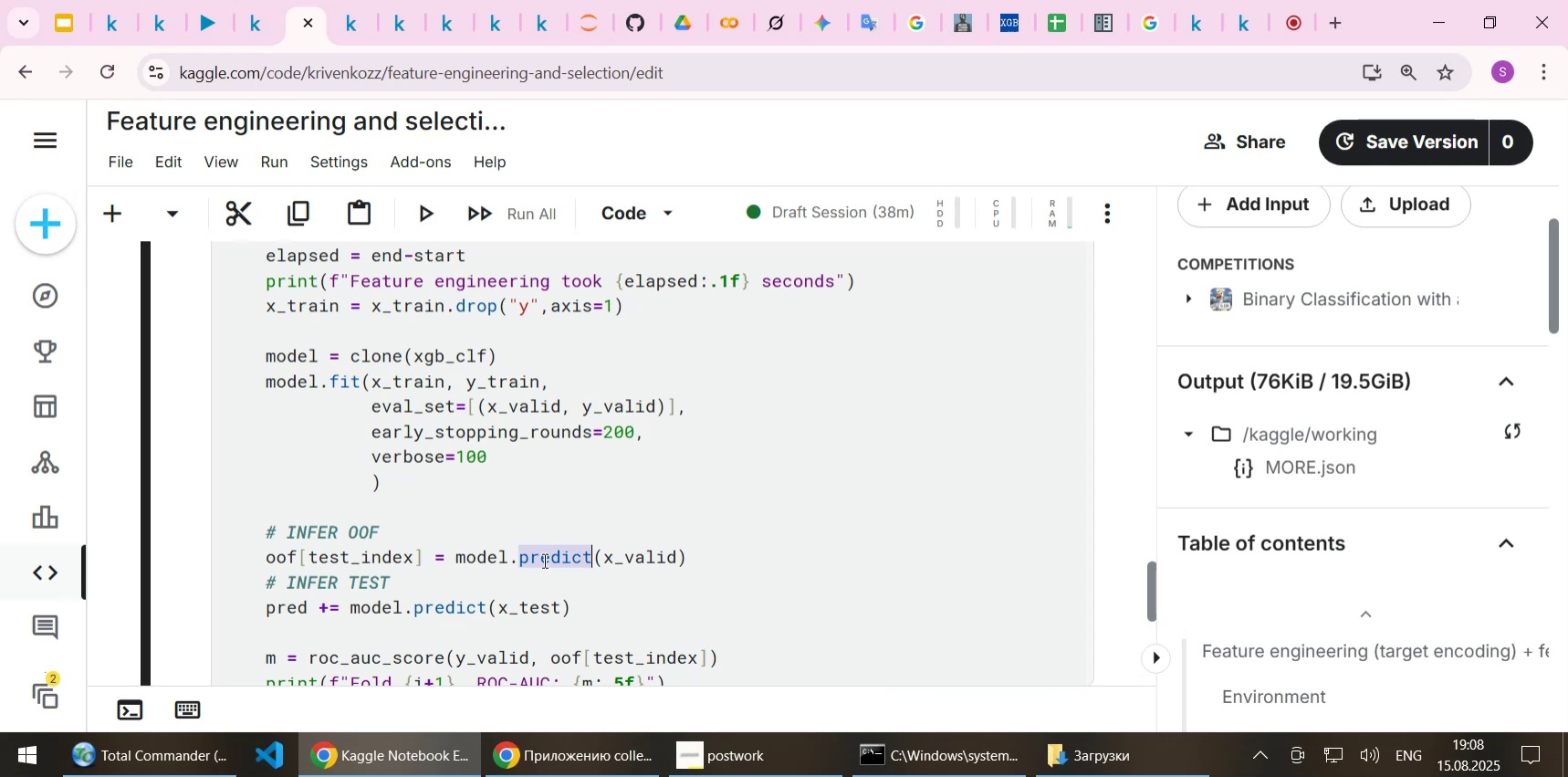 
key(Control+V)
 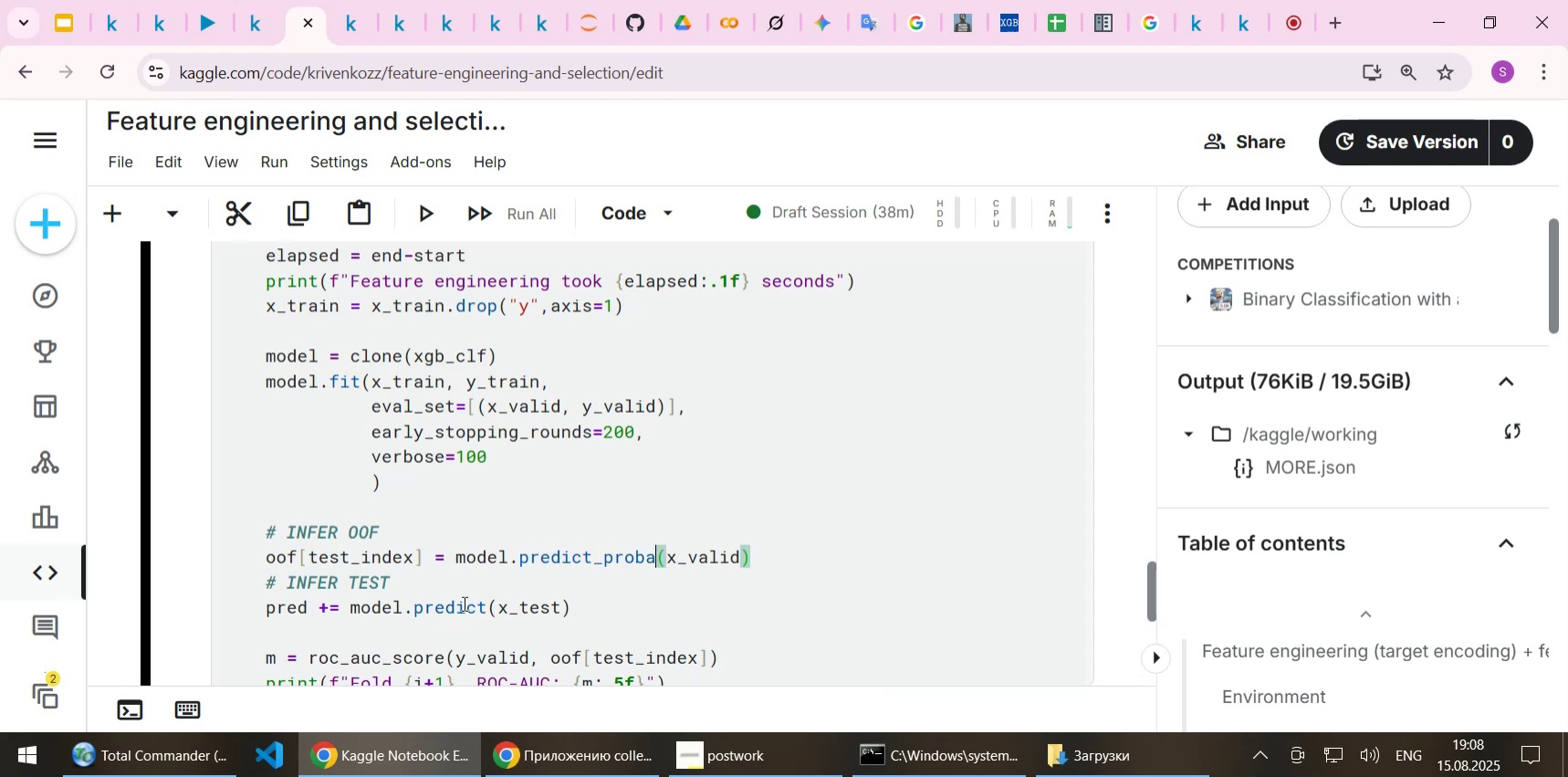 
left_click([463, 603])
 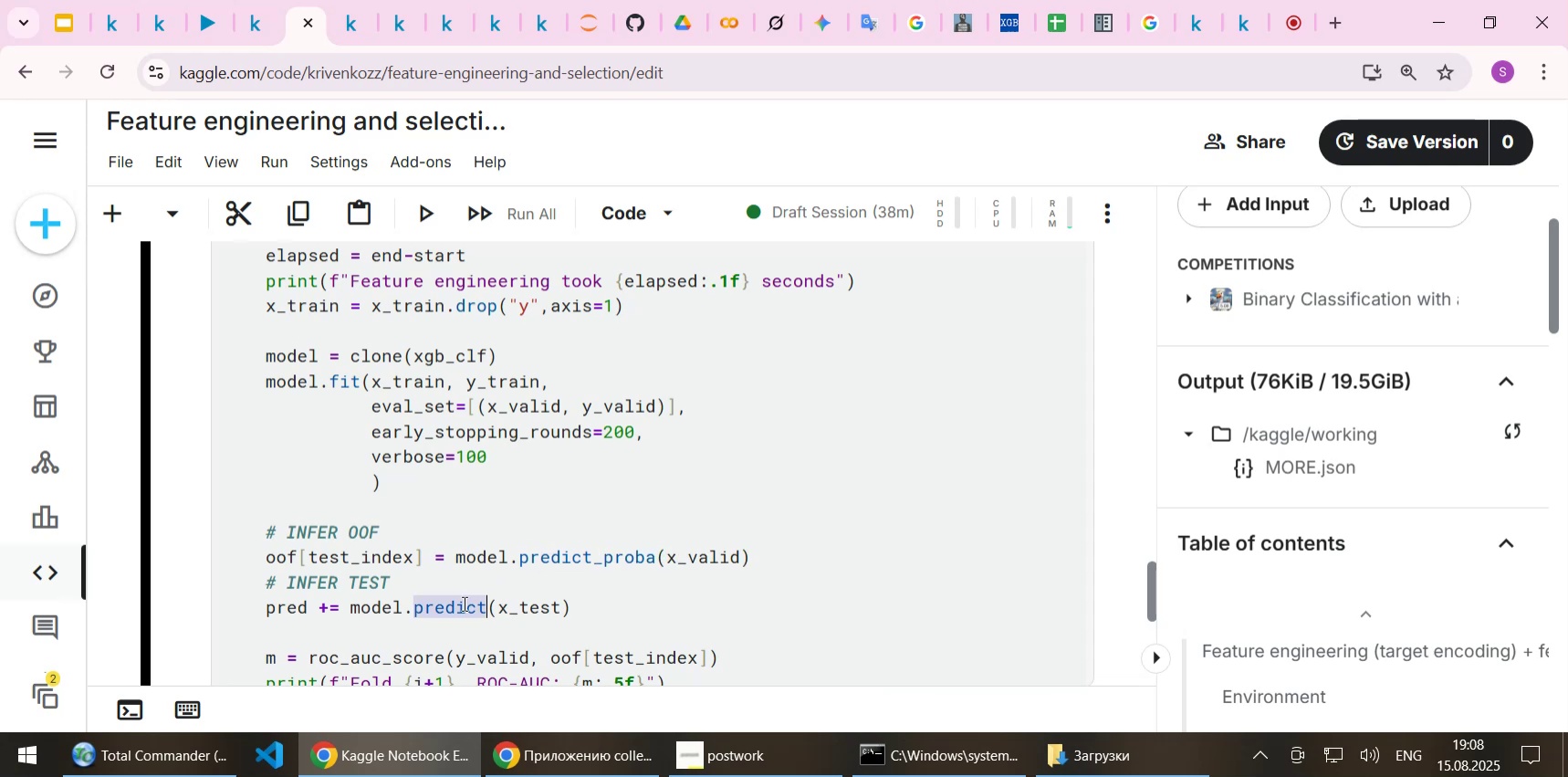 
key(Control+ControlLeft)
 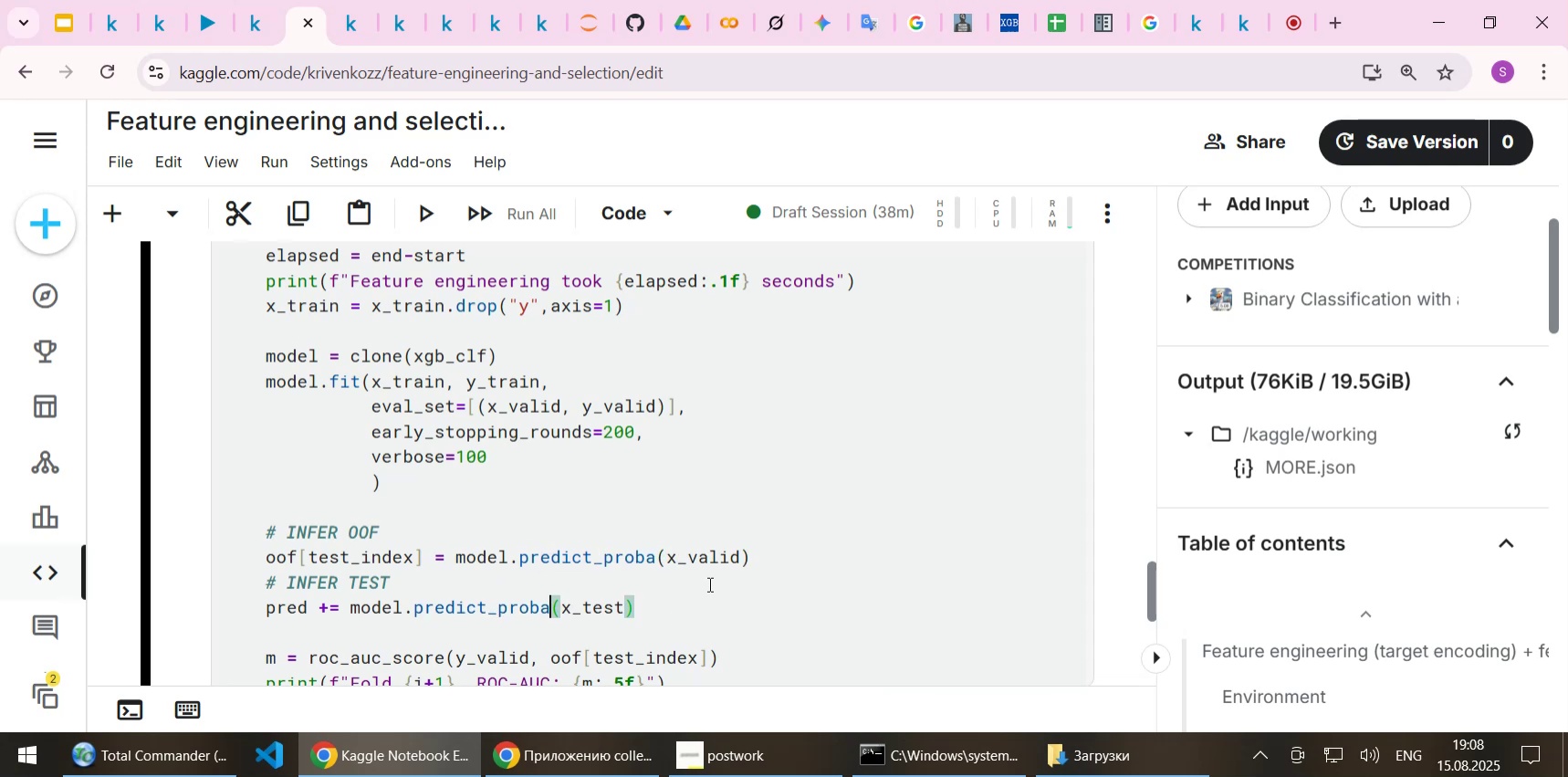 
double_click([463, 603])
 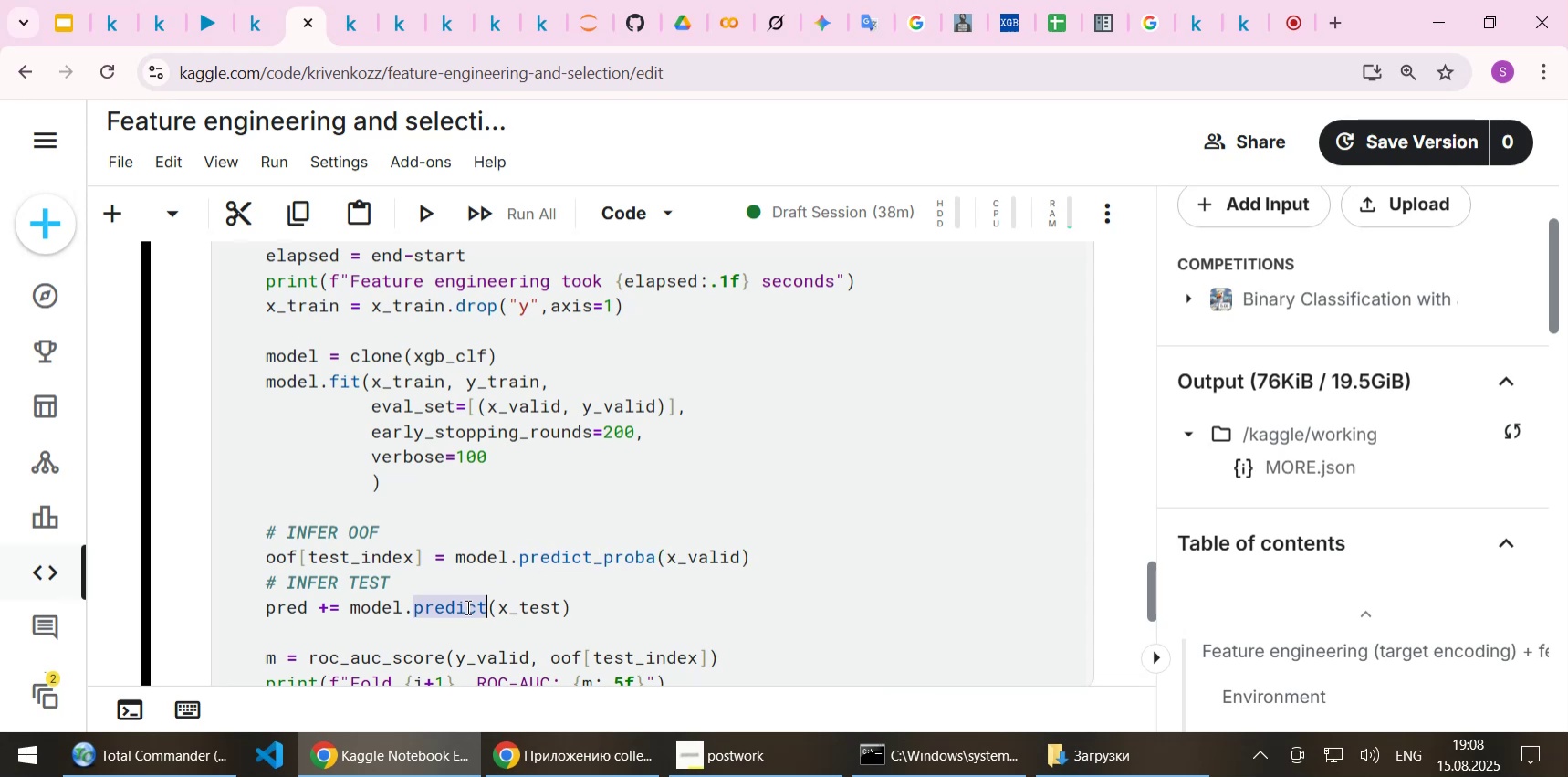 
key(Control+V)
 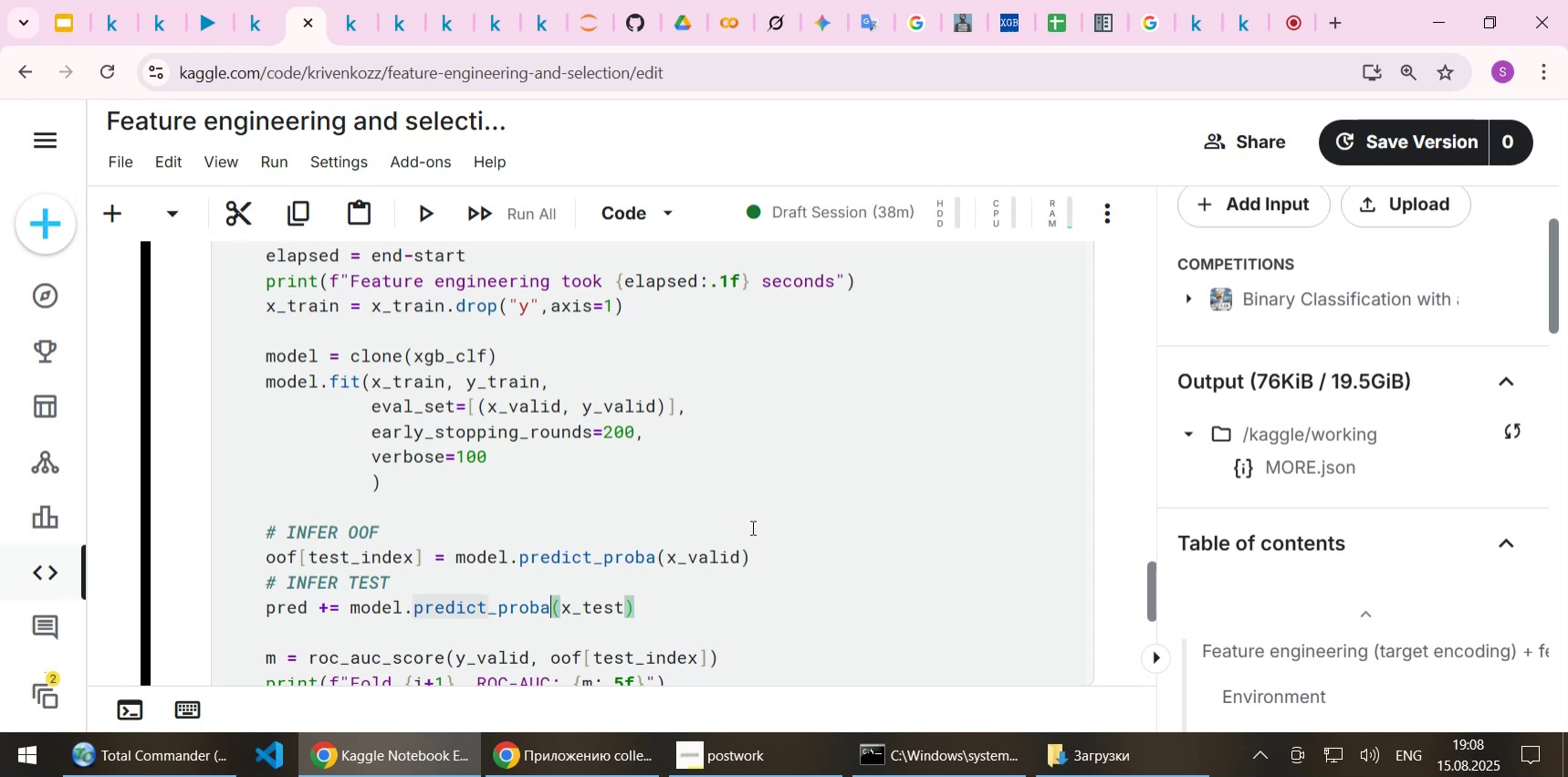 
scroll: coordinate [752, 527], scroll_direction: down, amount: 1.0
 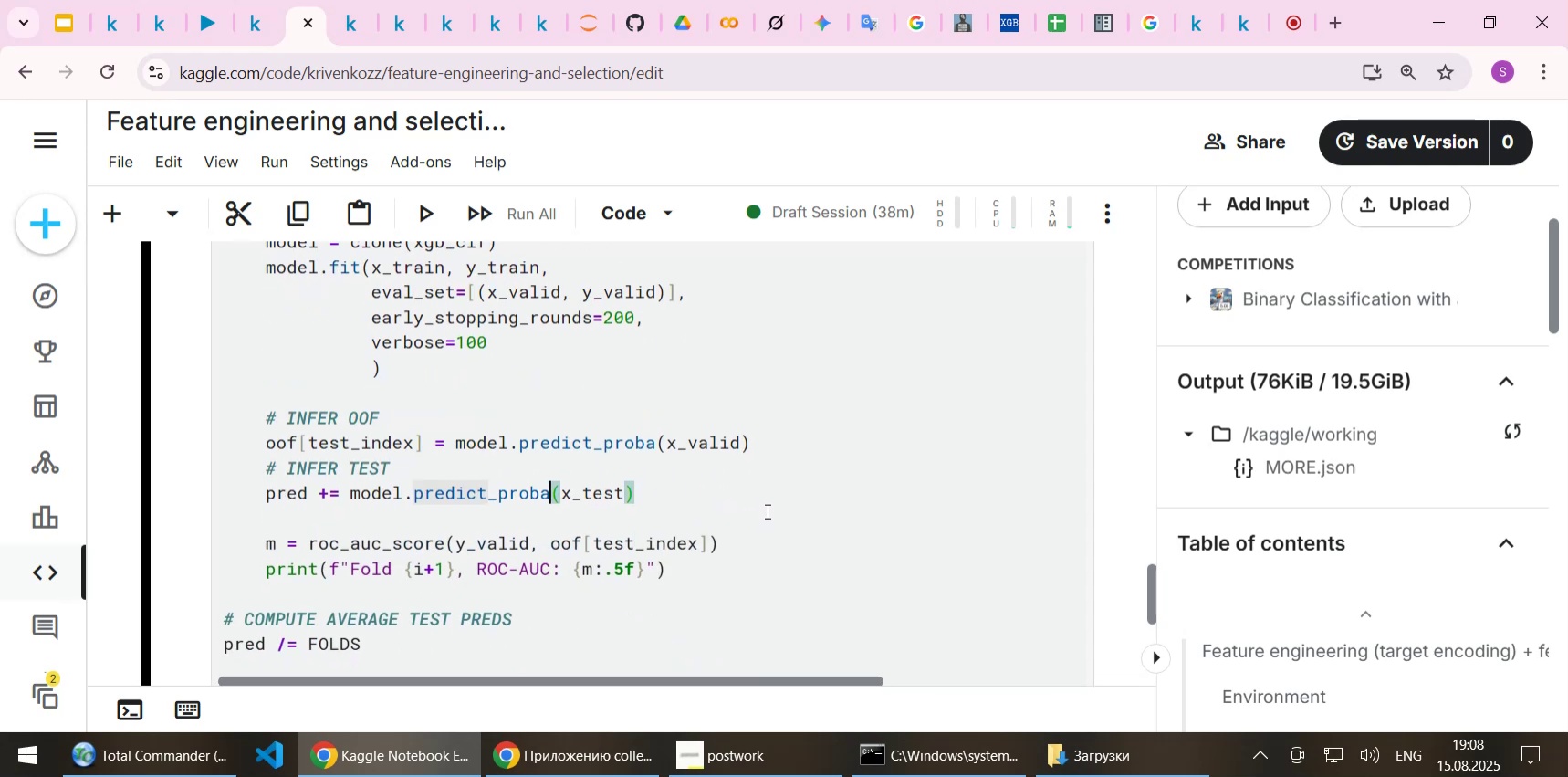 
scroll: coordinate [723, 530], scroll_direction: up, amount: 17.0
 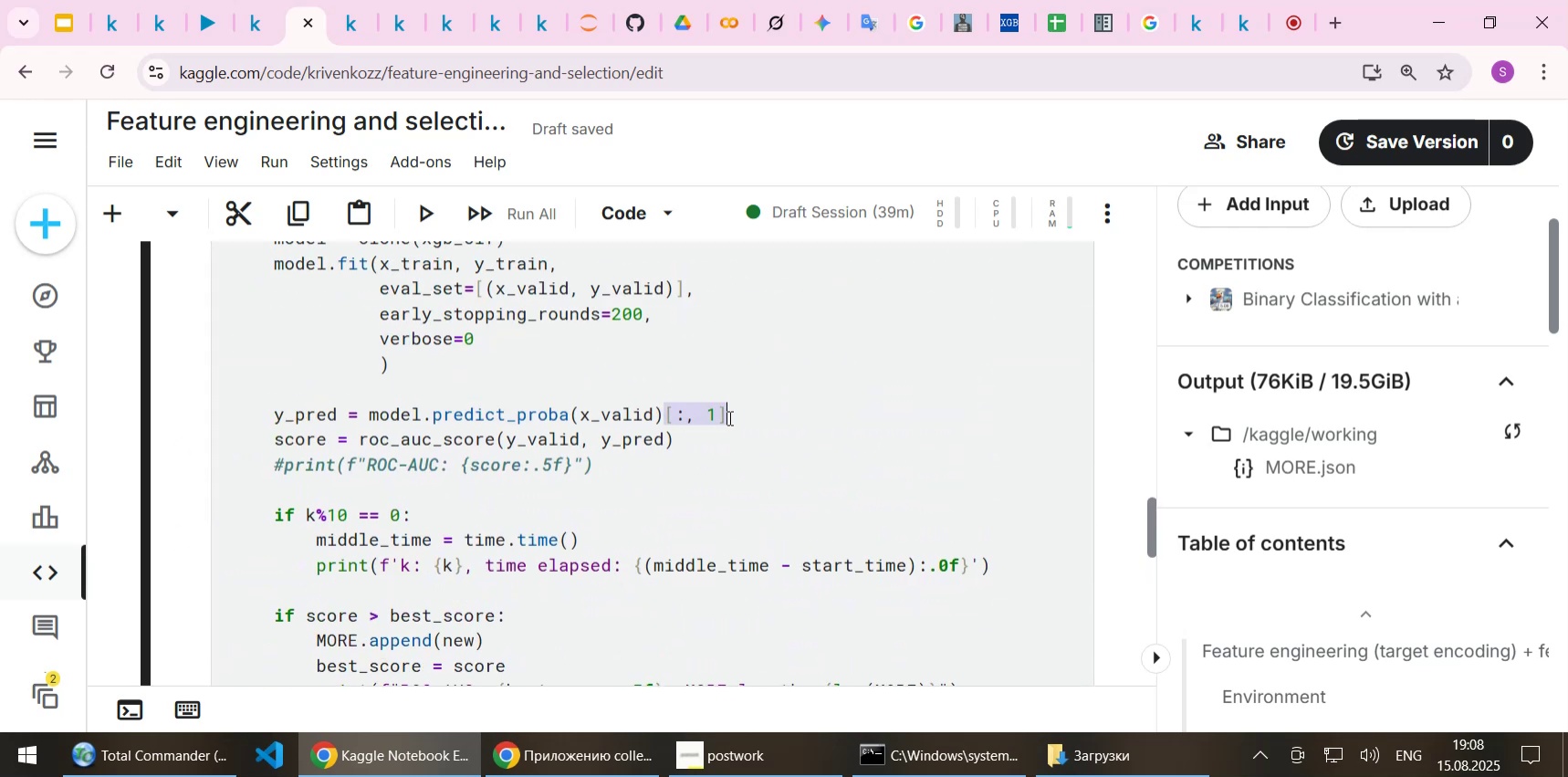 
key(Control+C)
 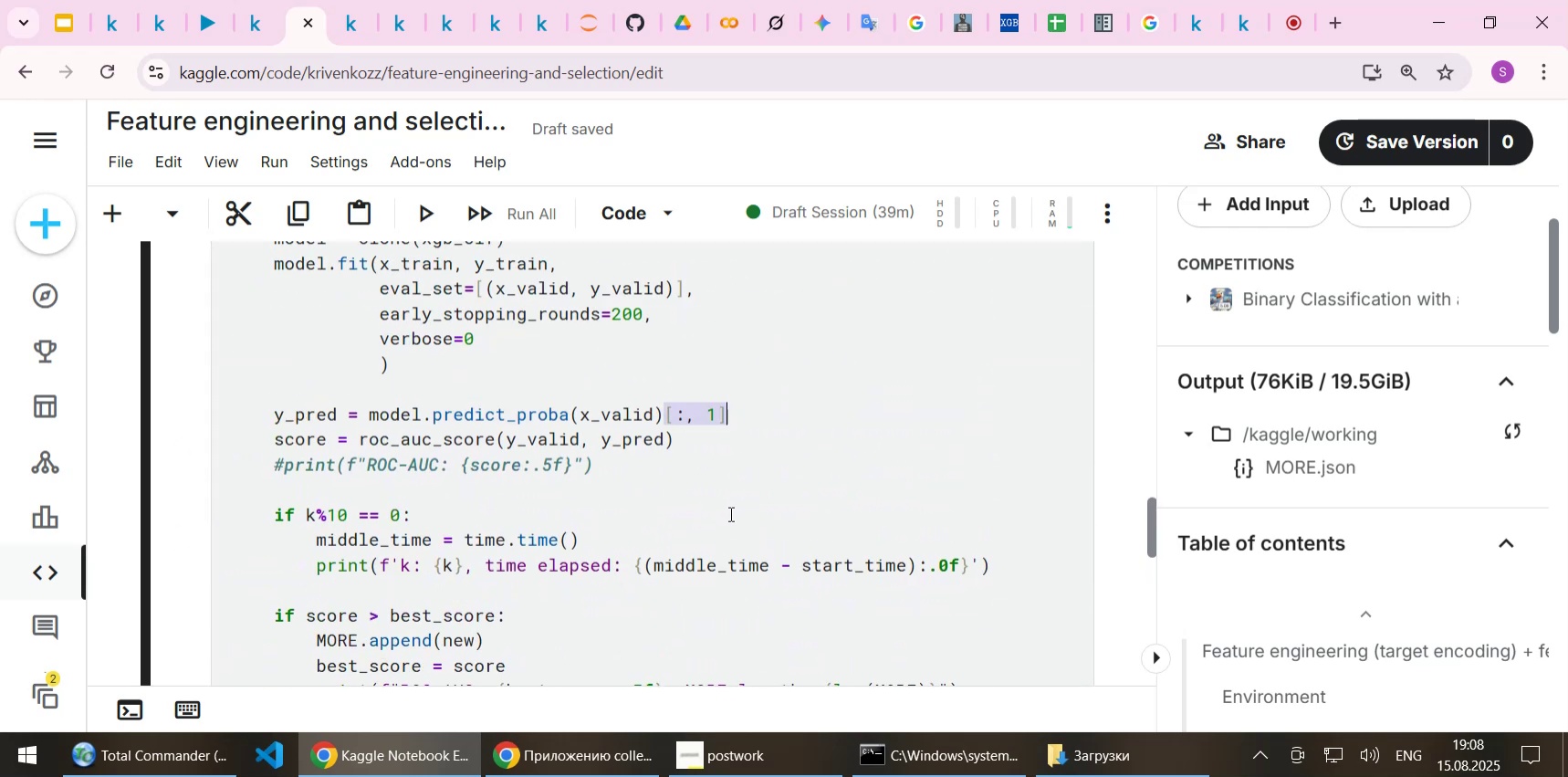 
scroll: coordinate [723, 509], scroll_direction: down, amount: 23.0
 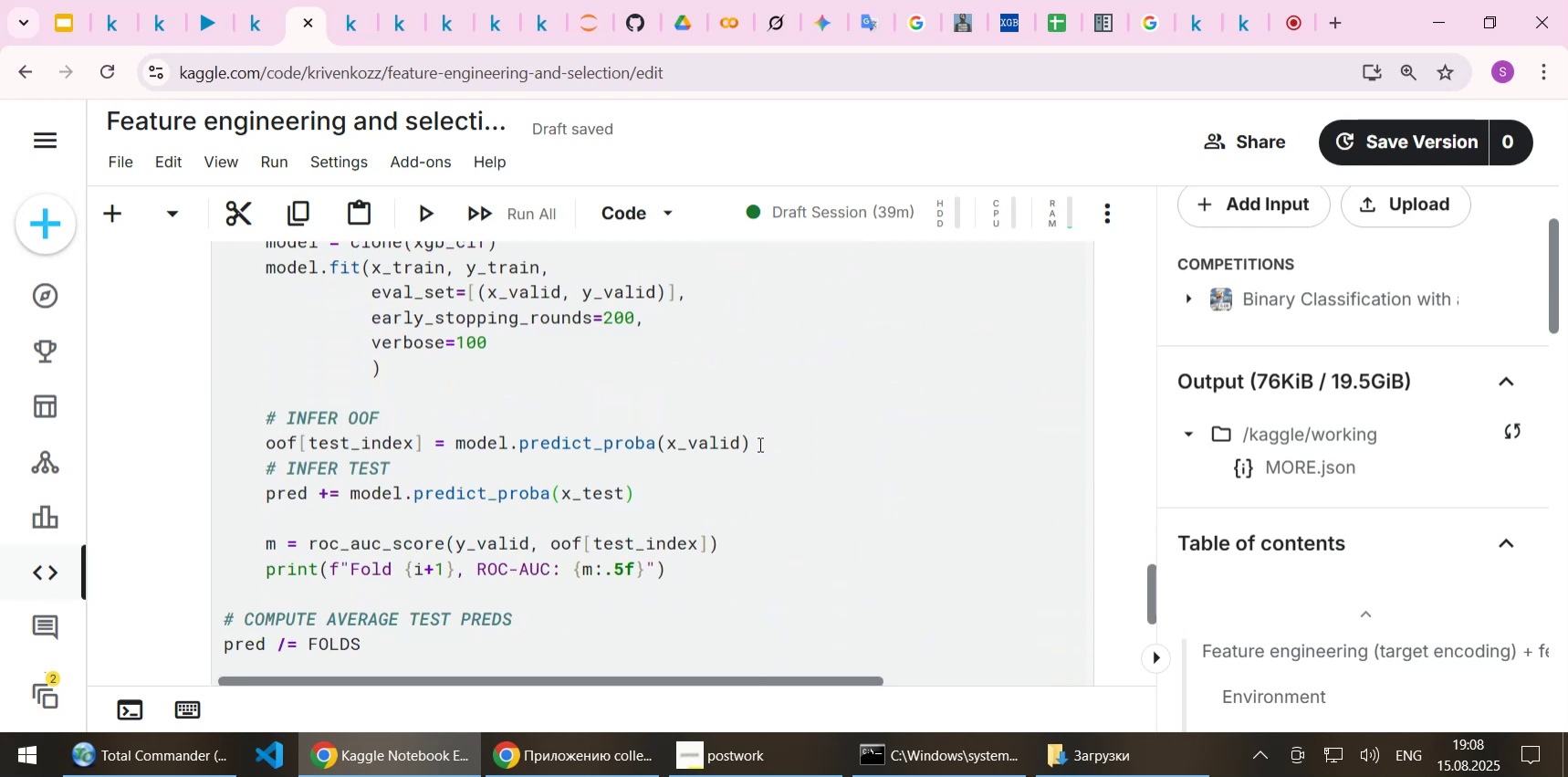 
left_click([761, 444])
 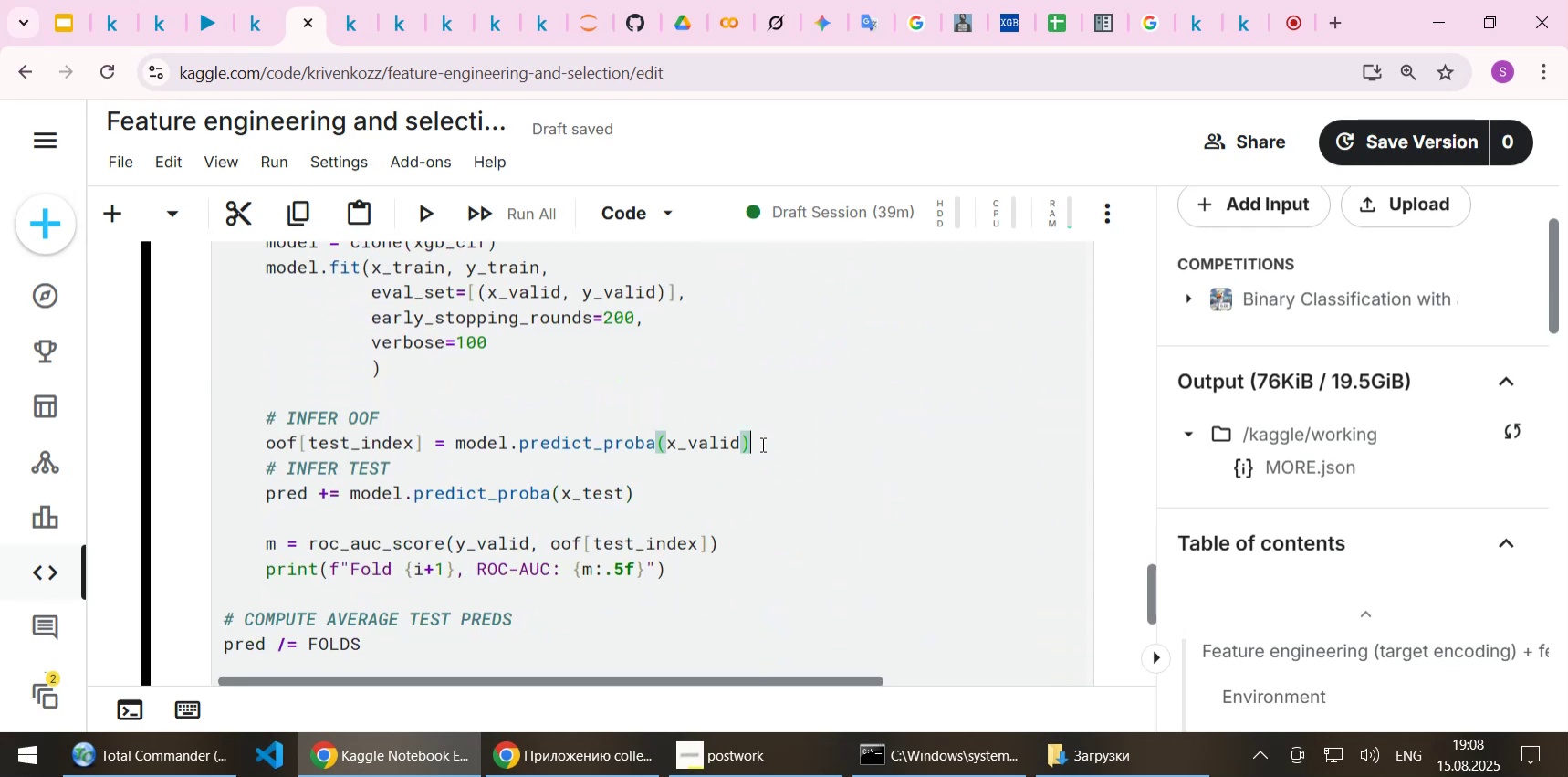 
key(Control+V)
 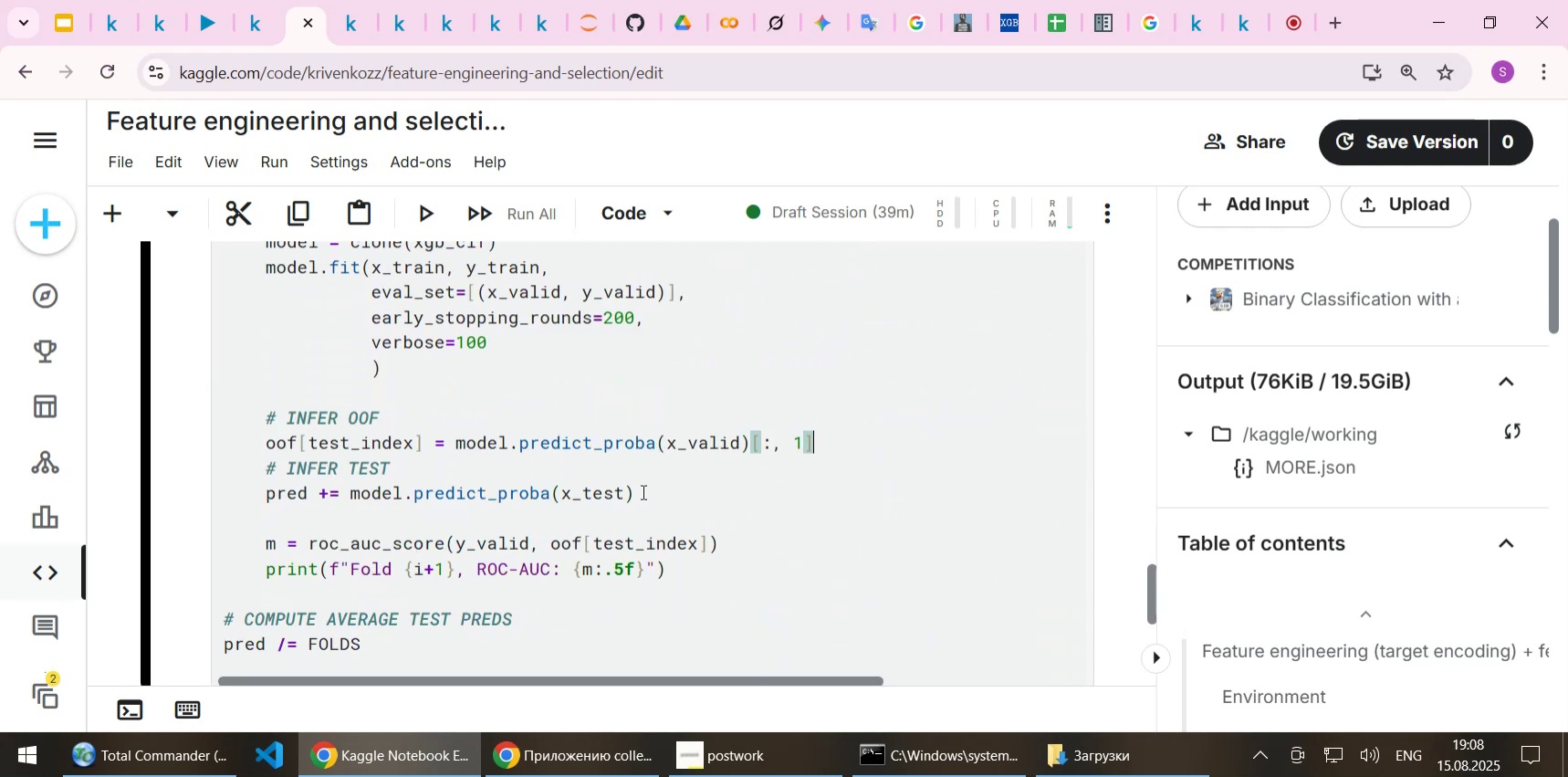 
left_click([642, 491])
 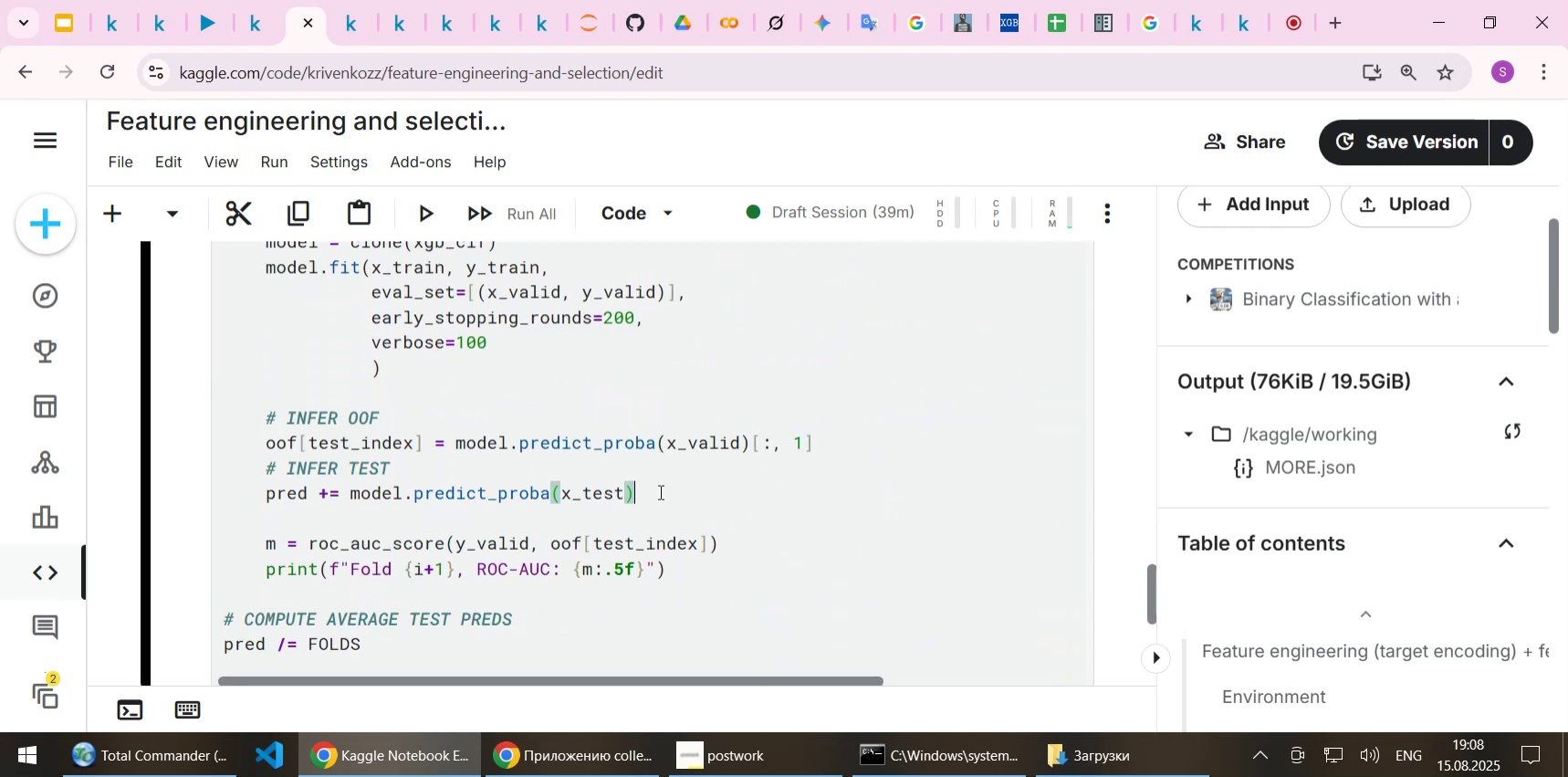 
key(Control+ControlLeft)
 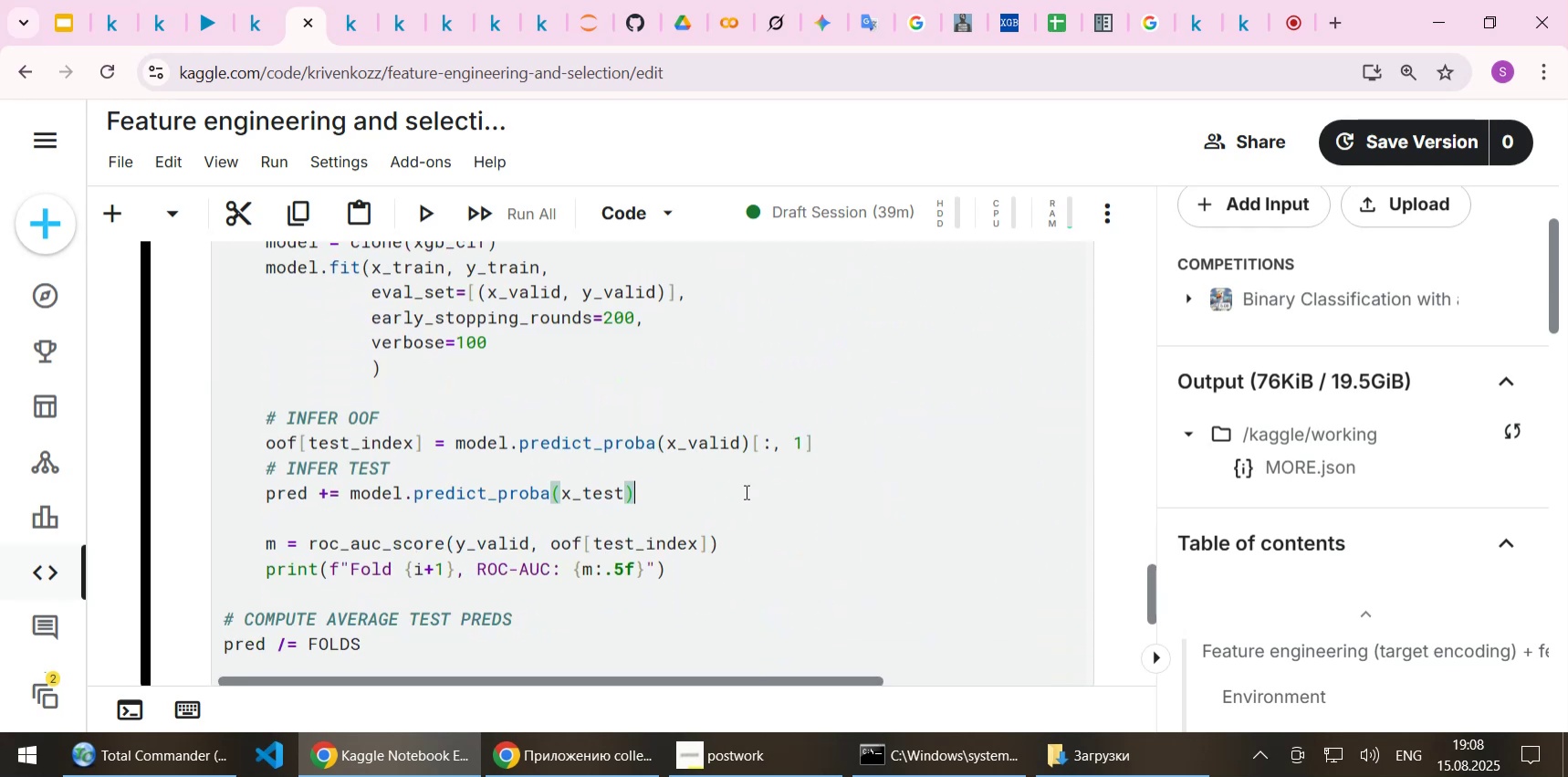 
key(Control+V)
 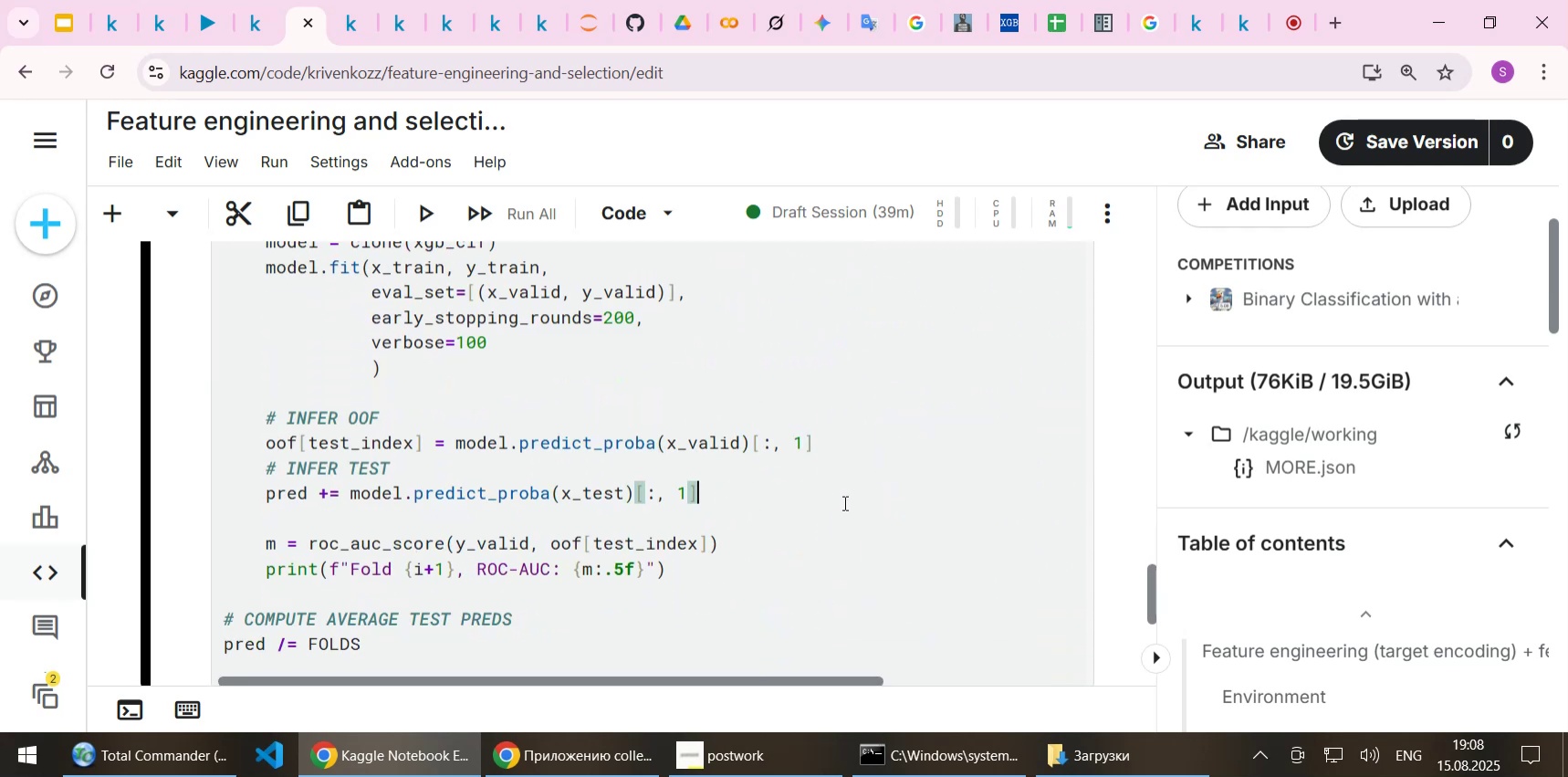 
key(Control+S)
 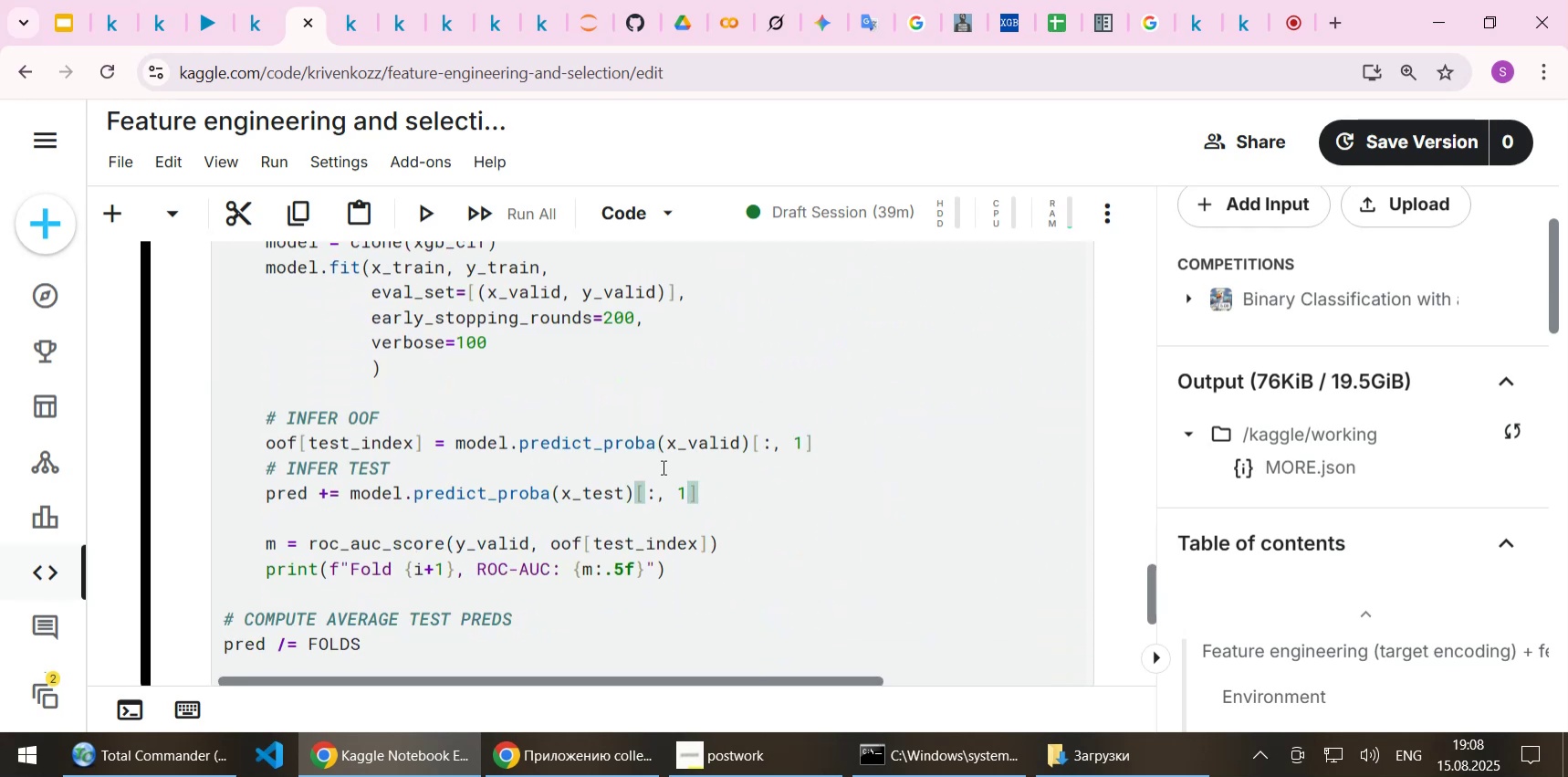 
left_click([745, 401])
 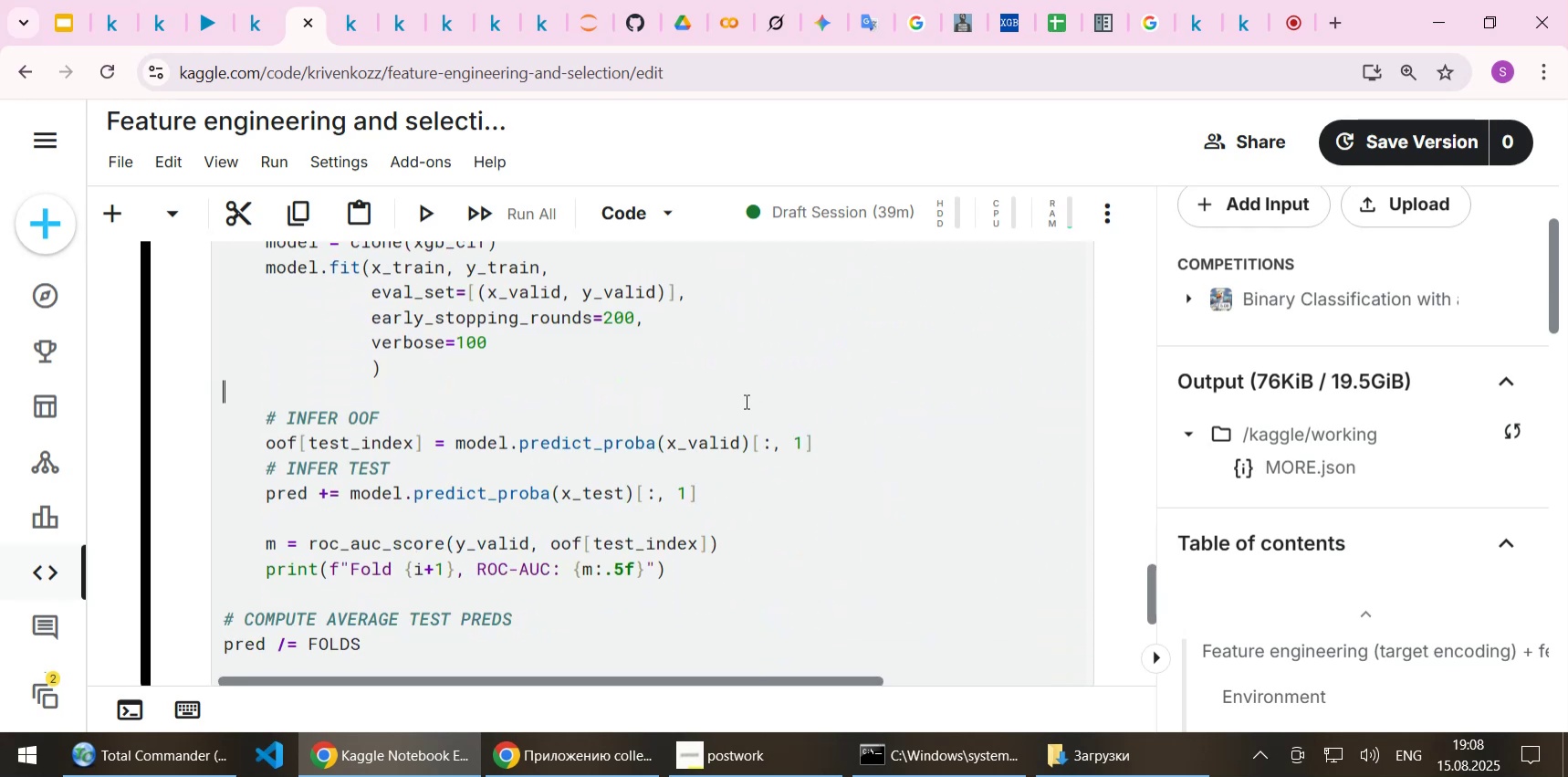 
key(Shift+Enter)
 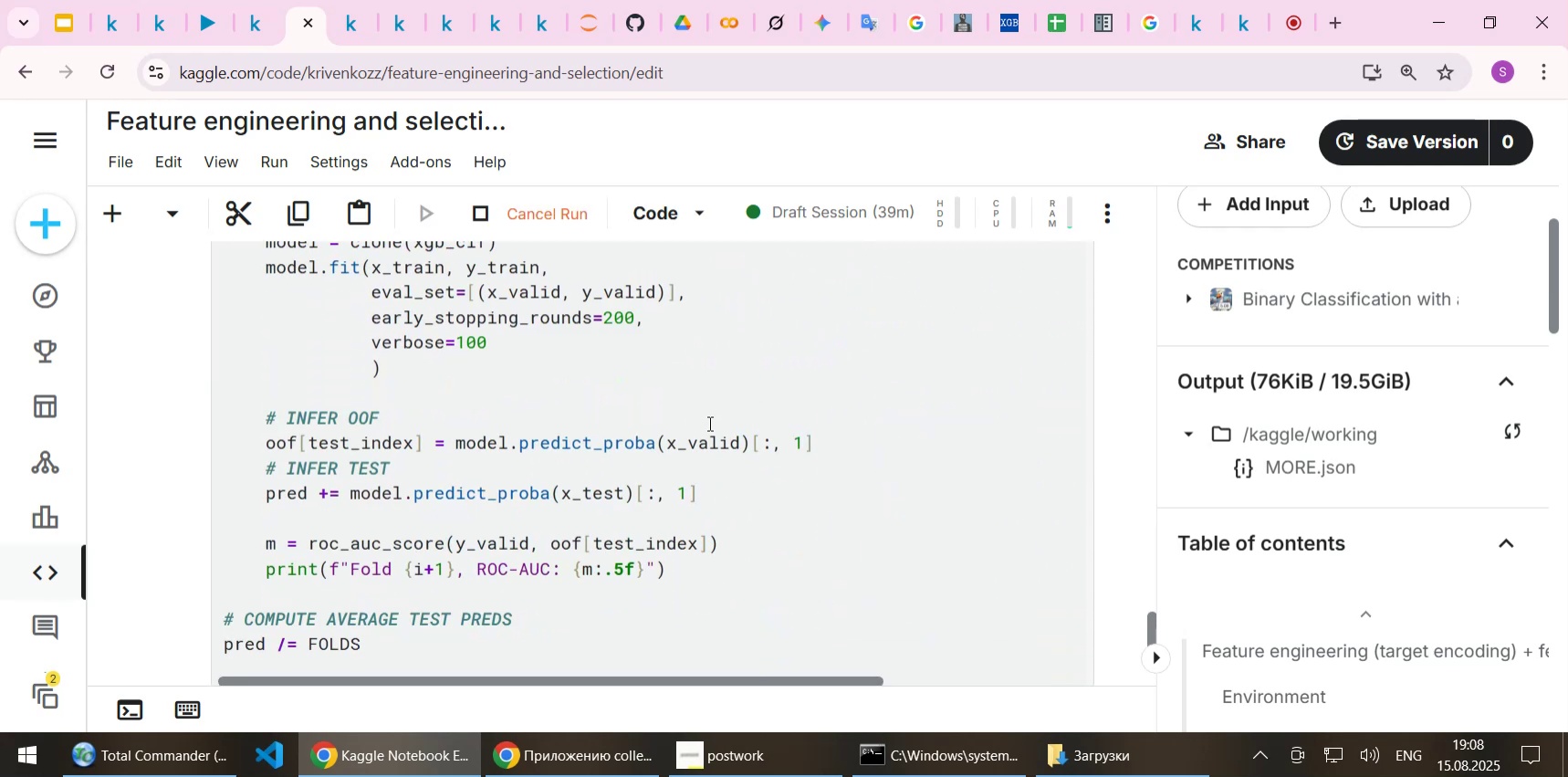 
scroll: coordinate [742, 387], scroll_direction: down, amount: 2.0
 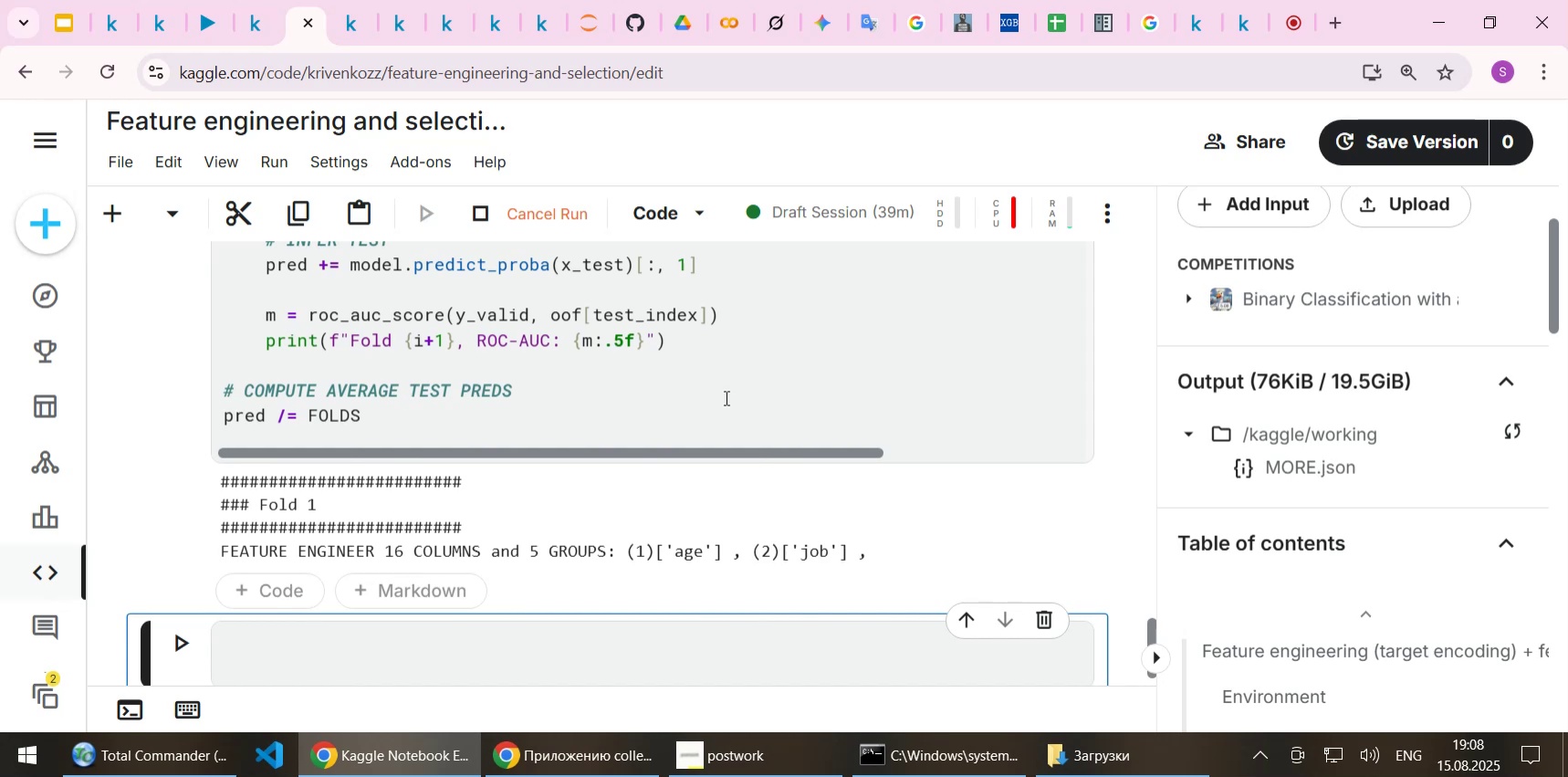 
wait(9.13)
 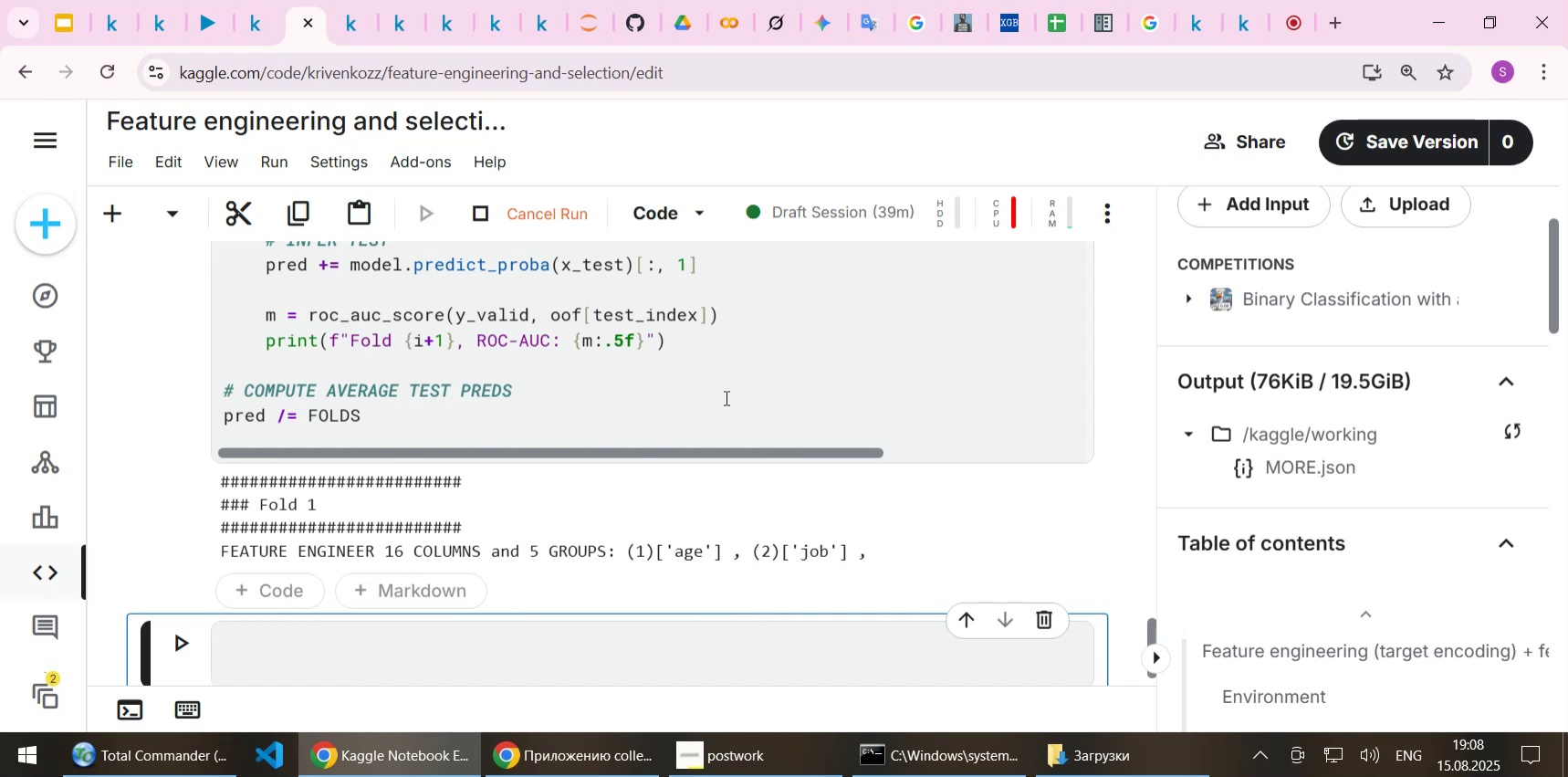 
scroll: coordinate [671, 390], scroll_direction: up, amount: 1.0
 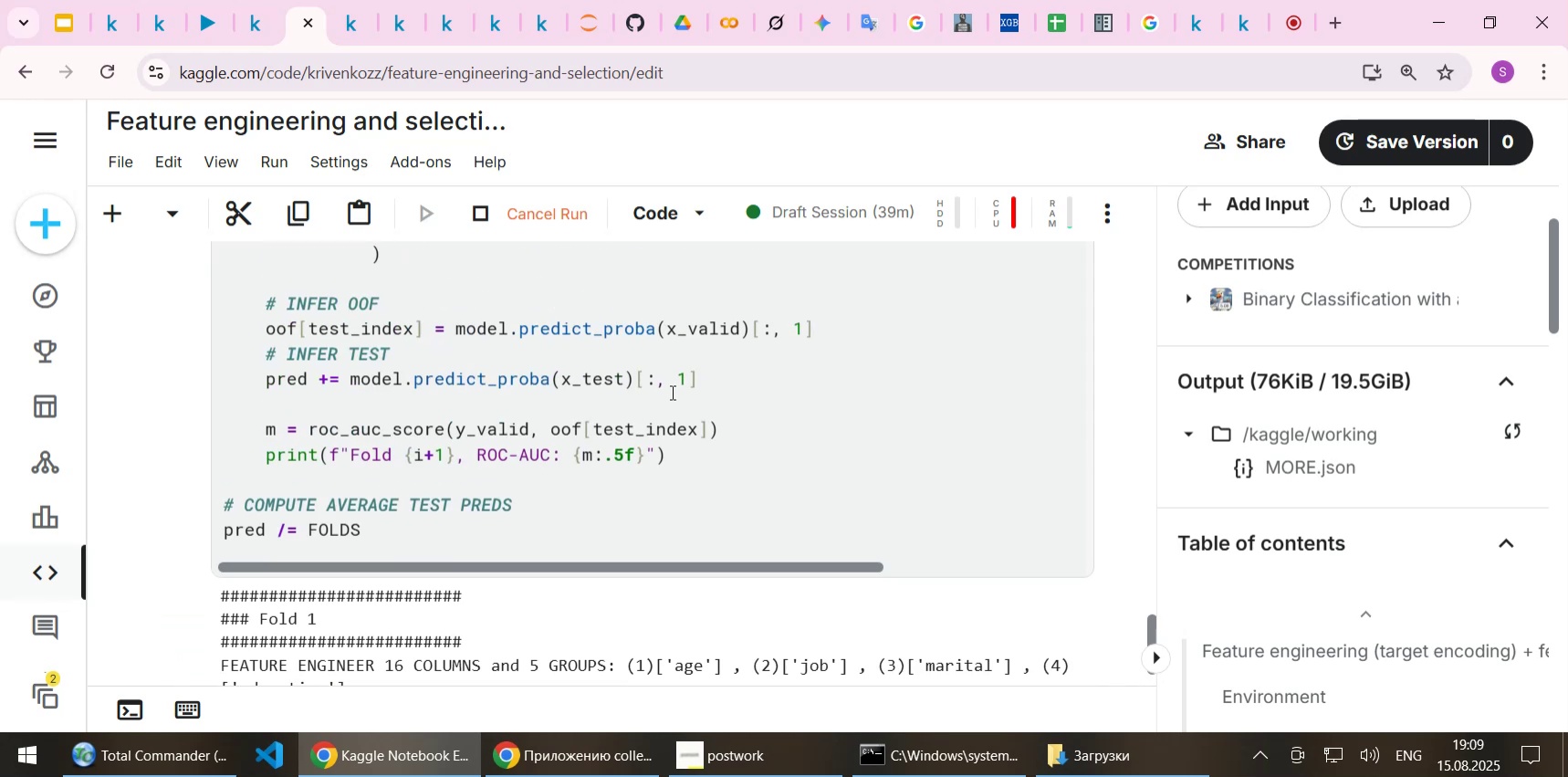 
scroll: coordinate [671, 392], scroll_direction: down, amount: 1.0
 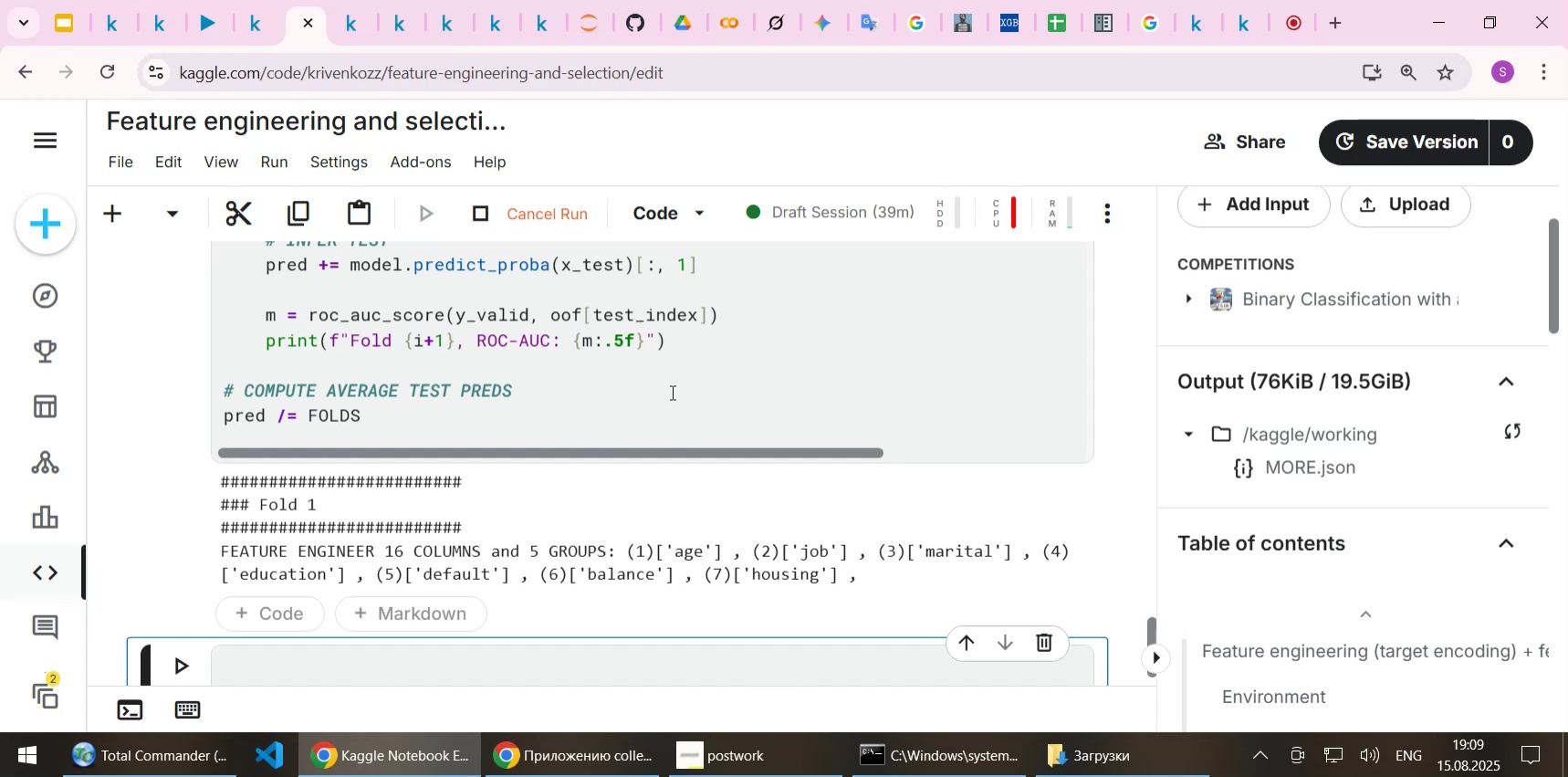 
wait(13.37)
 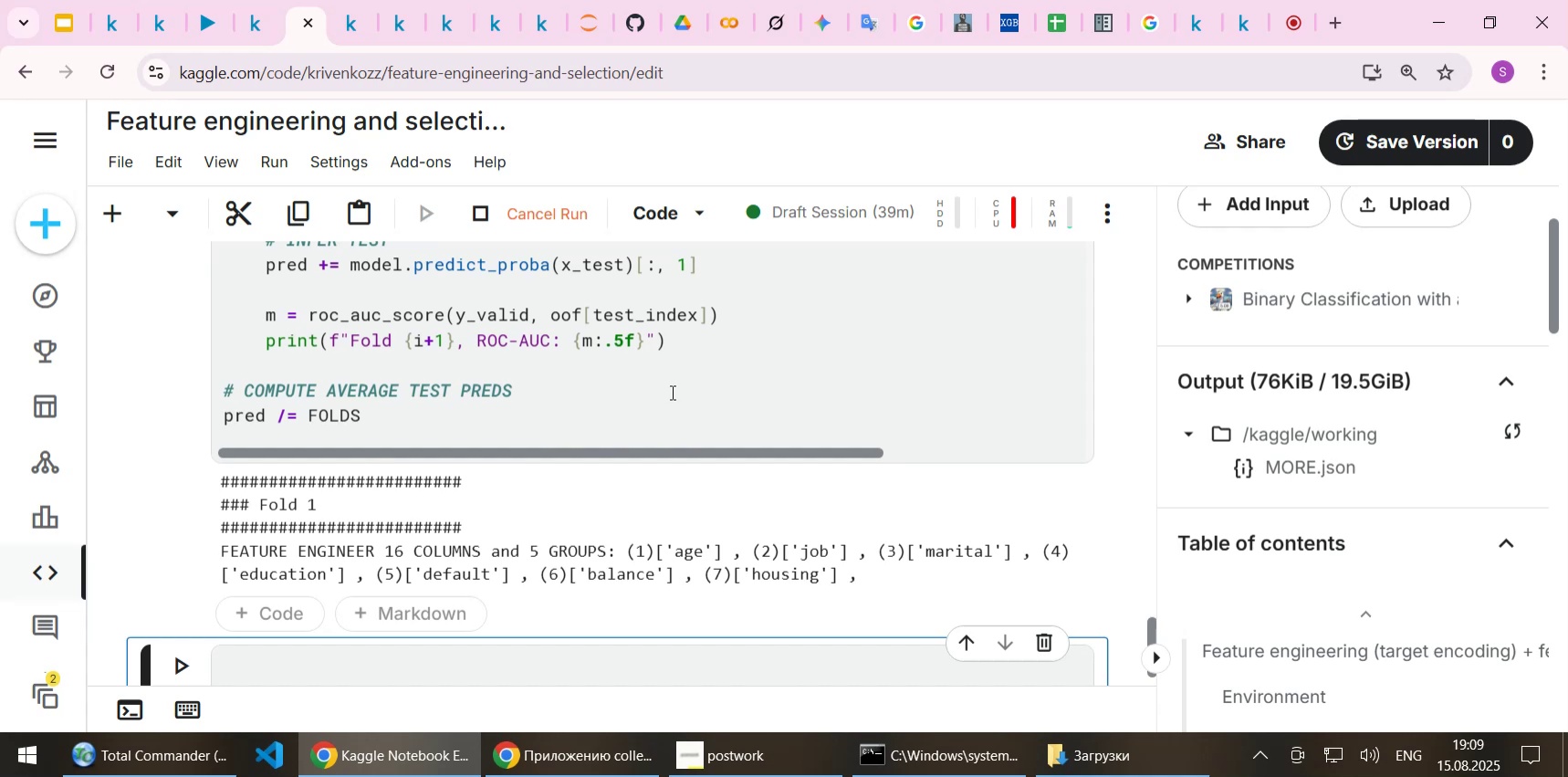 
scroll: coordinate [698, 379], scroll_direction: up, amount: 1.0
 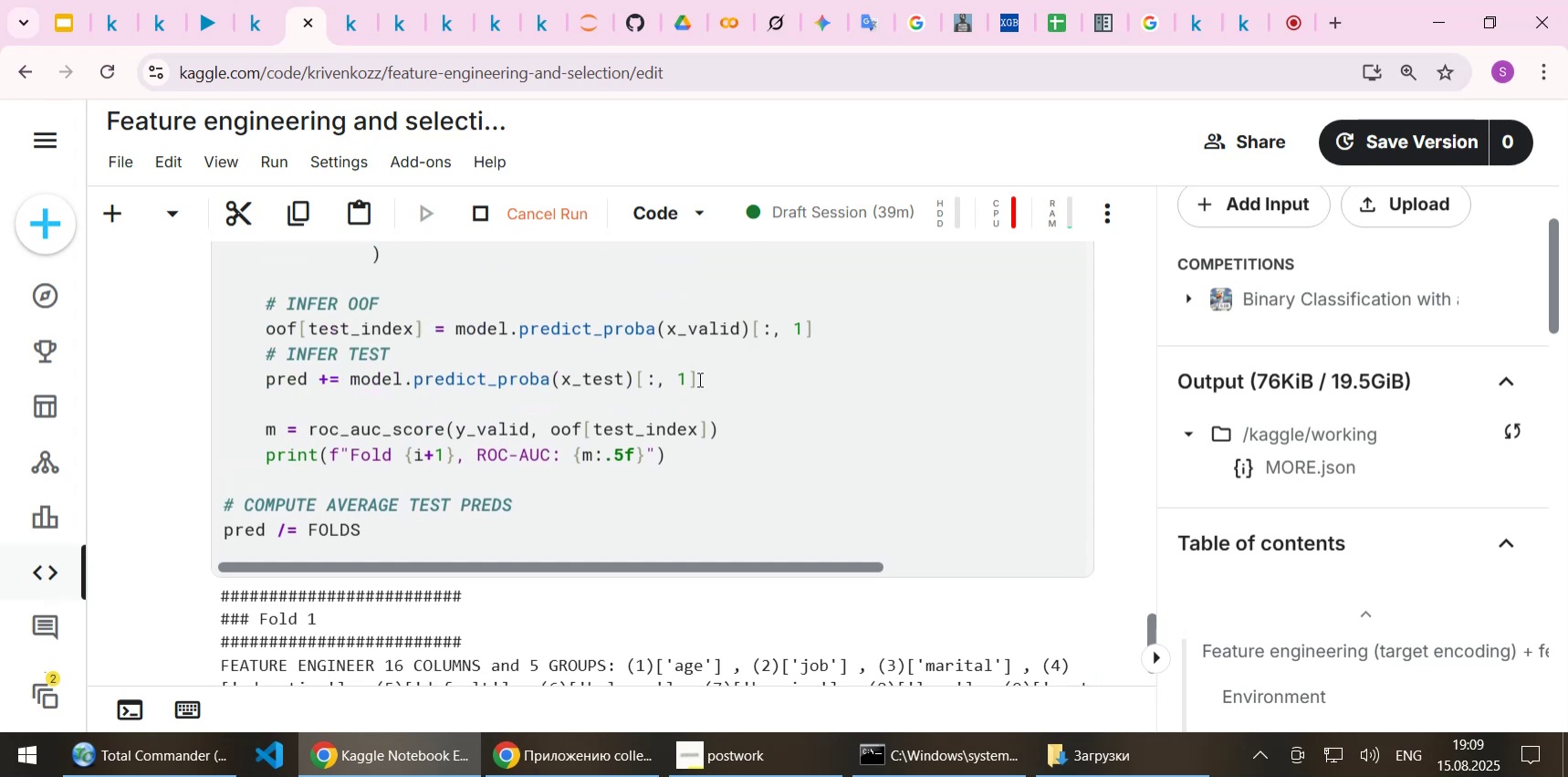 
scroll: coordinate [698, 379], scroll_direction: down, amount: 2.0
 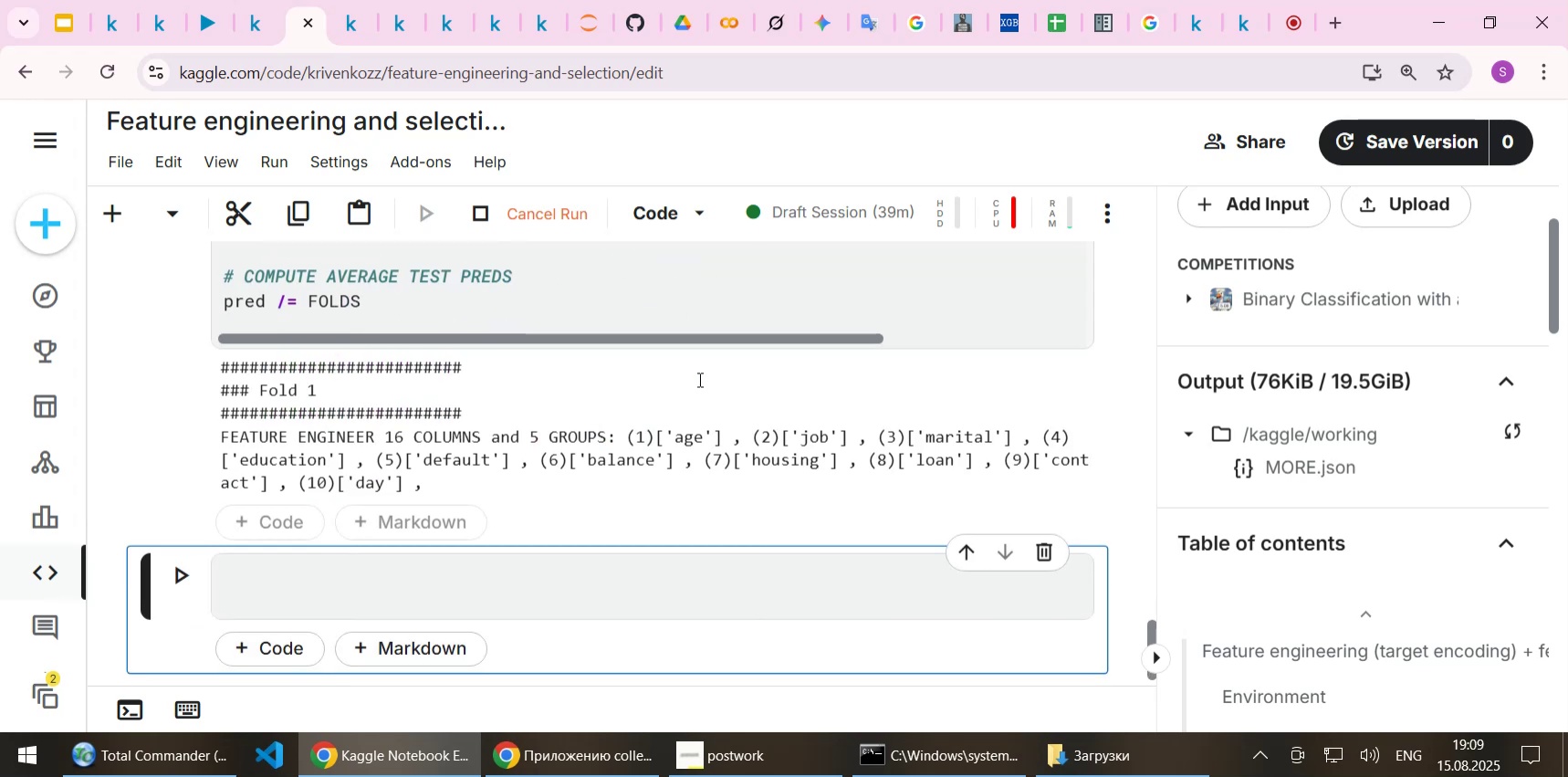 
scroll: coordinate [698, 379], scroll_direction: up, amount: 3.0
 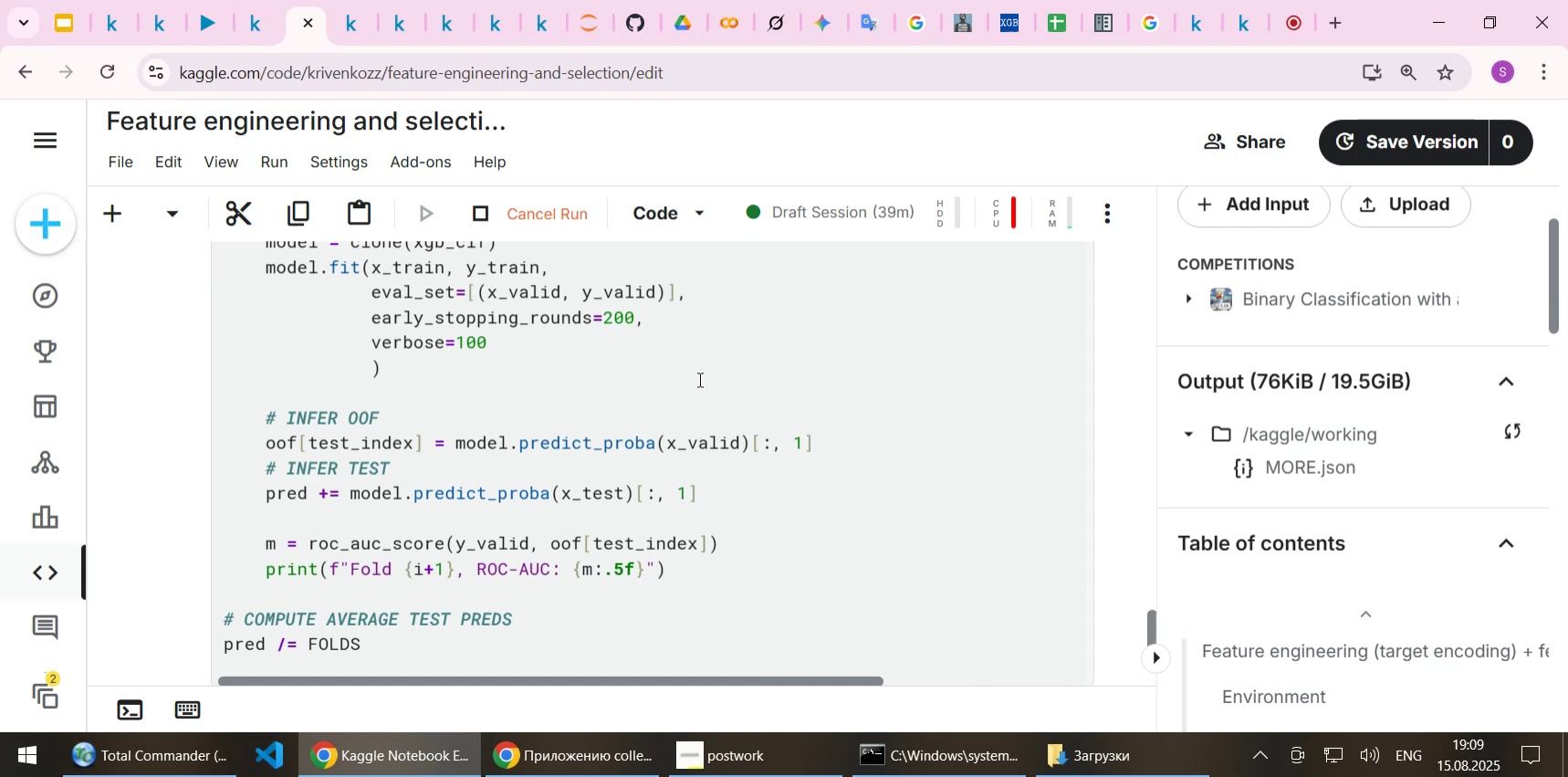 
wait(5.66)
 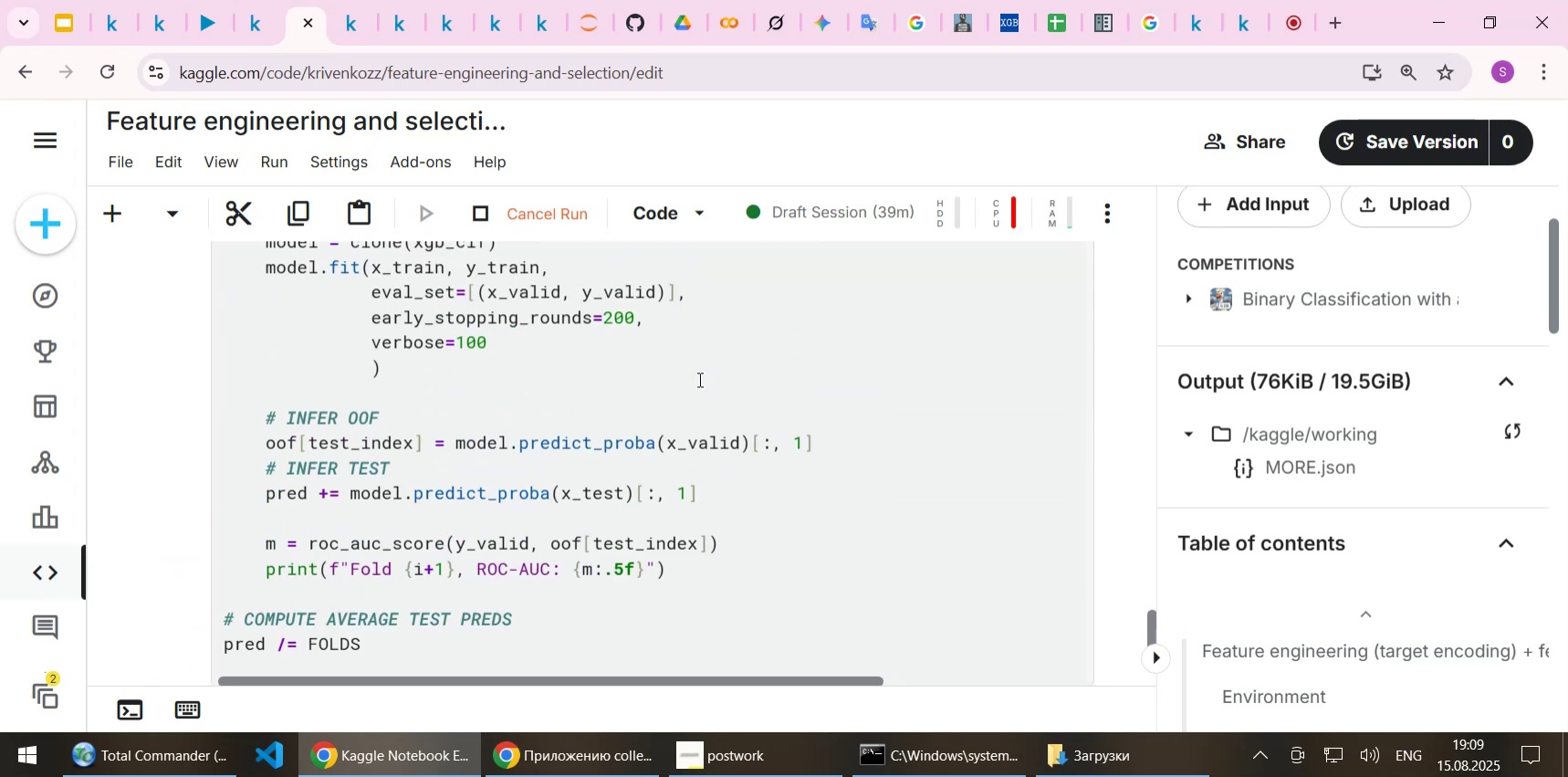 
scroll: coordinate [716, 376], scroll_direction: down, amount: 3.0
 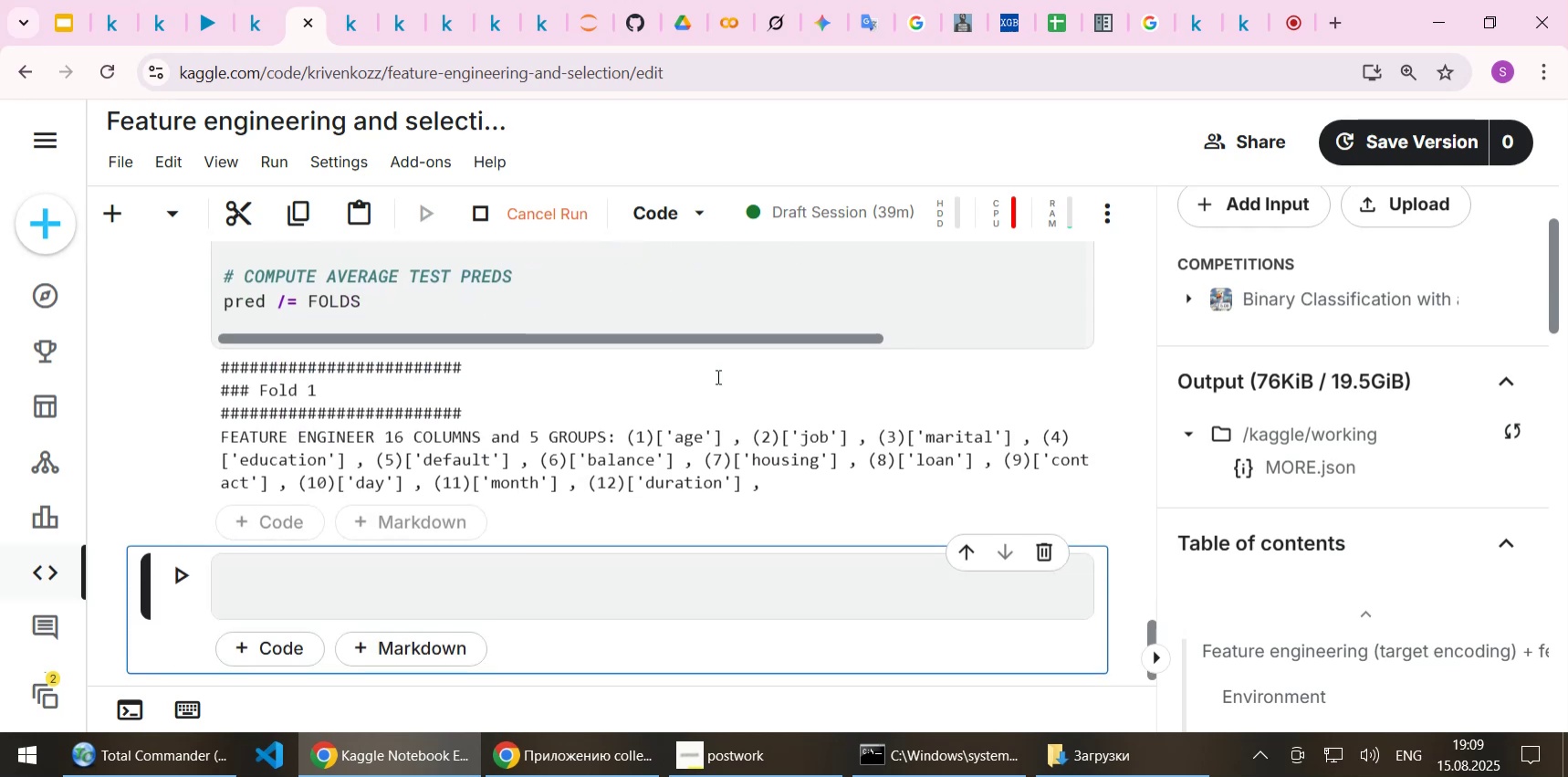 
scroll: coordinate [711, 426], scroll_direction: up, amount: 5.0
 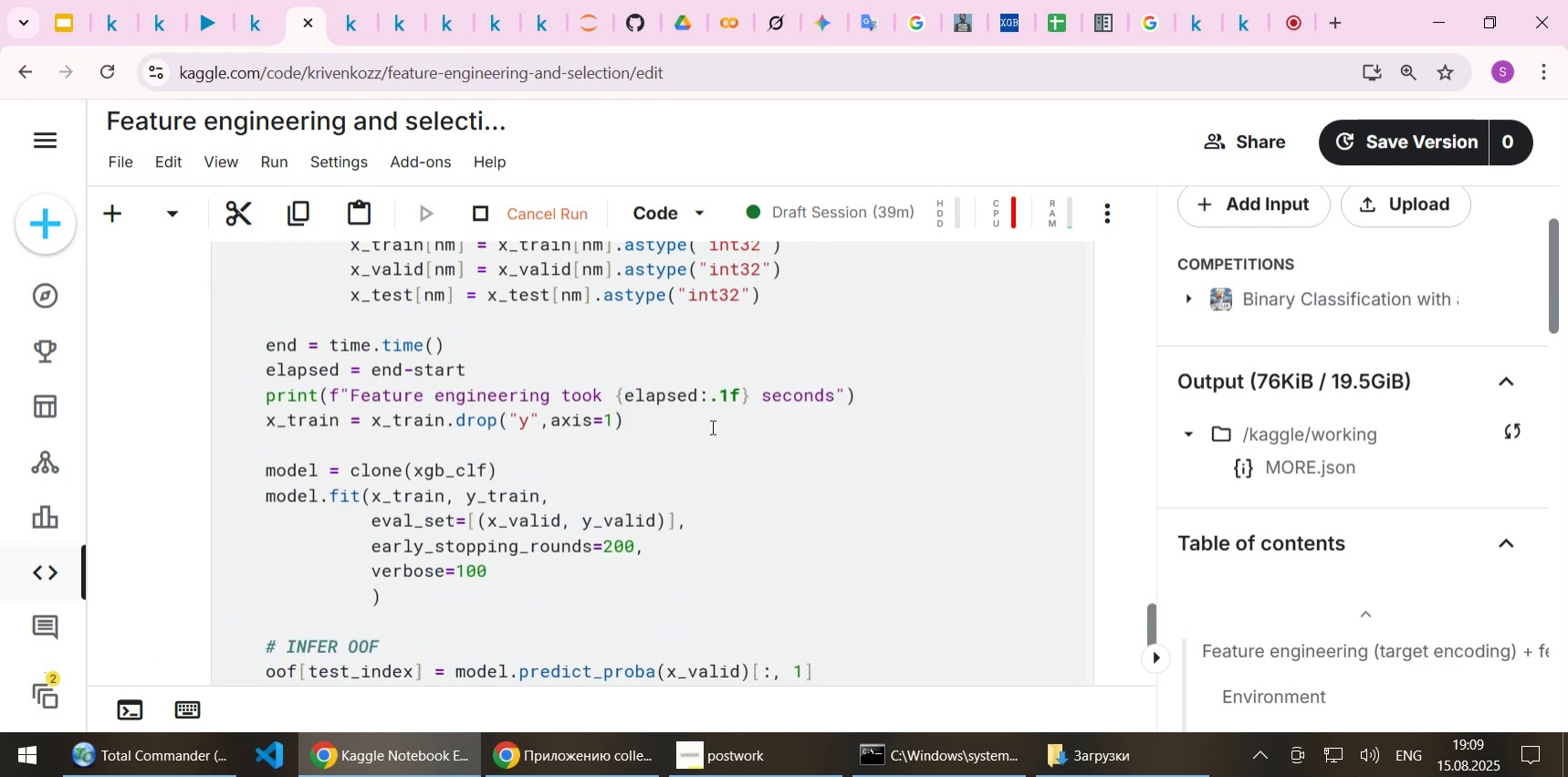 
scroll: coordinate [711, 426], scroll_direction: down, amount: 4.0
 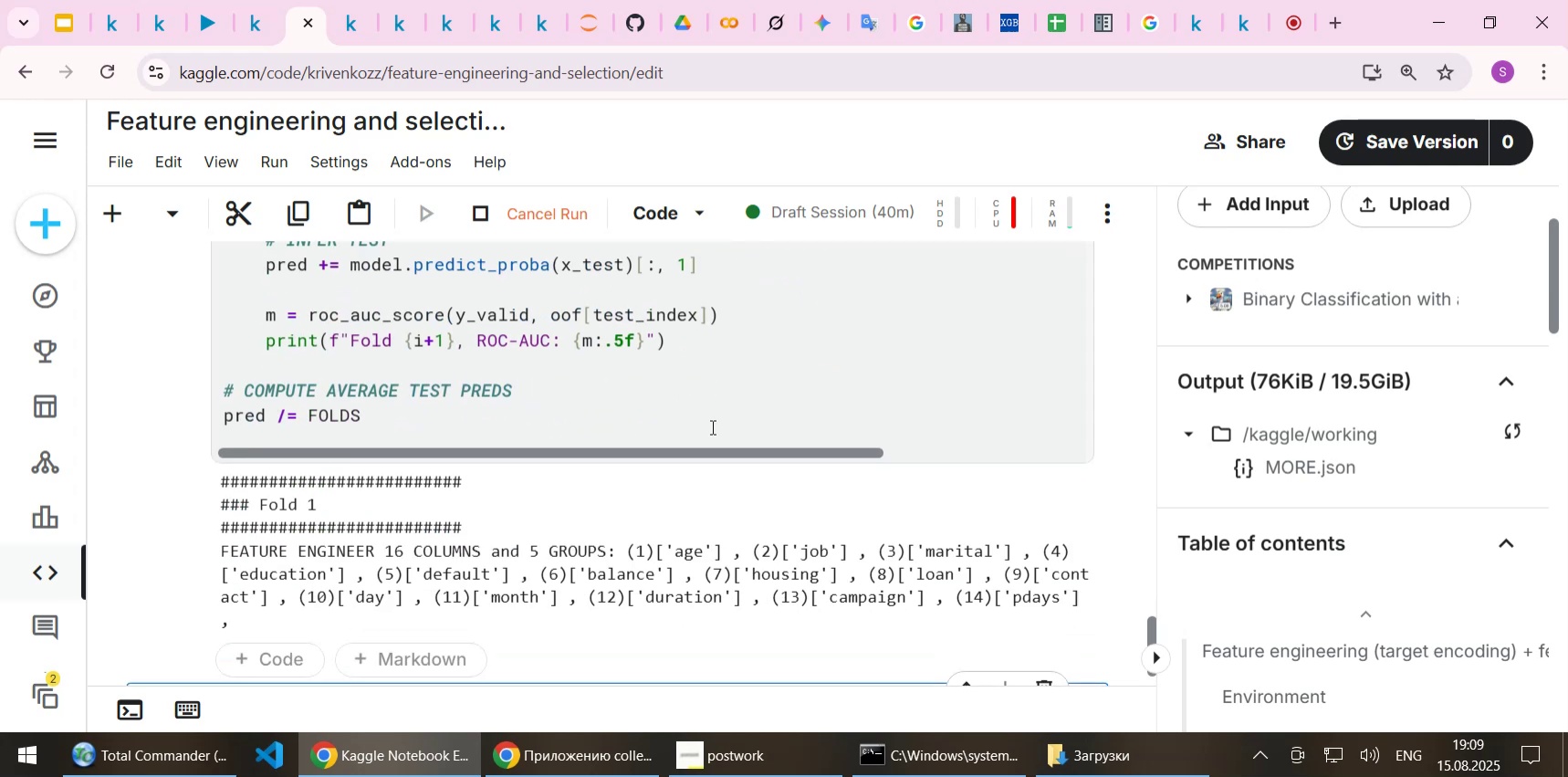 
scroll: coordinate [711, 426], scroll_direction: up, amount: 2.0
 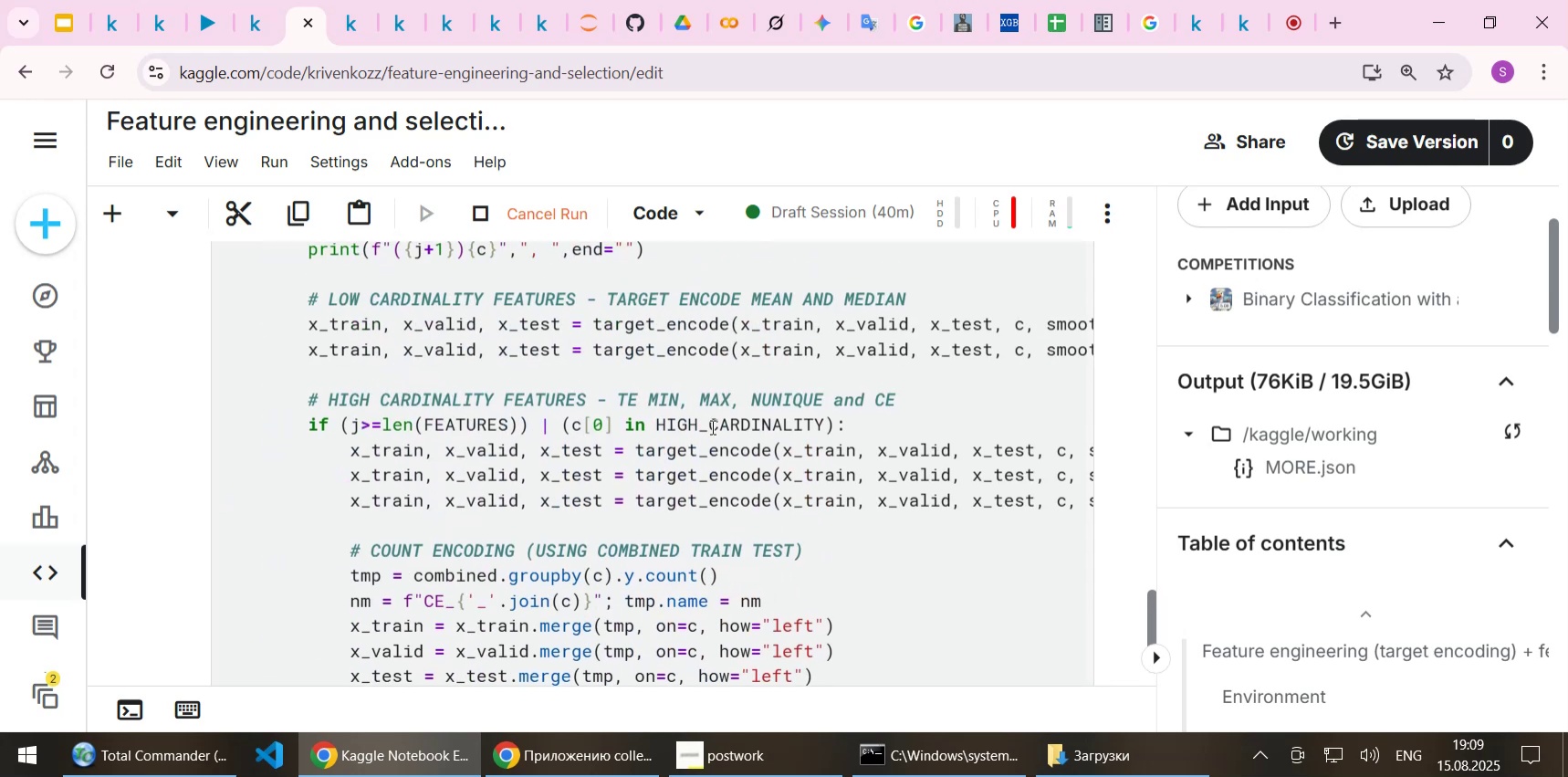 
scroll: coordinate [711, 426], scroll_direction: down, amount: 1.0
 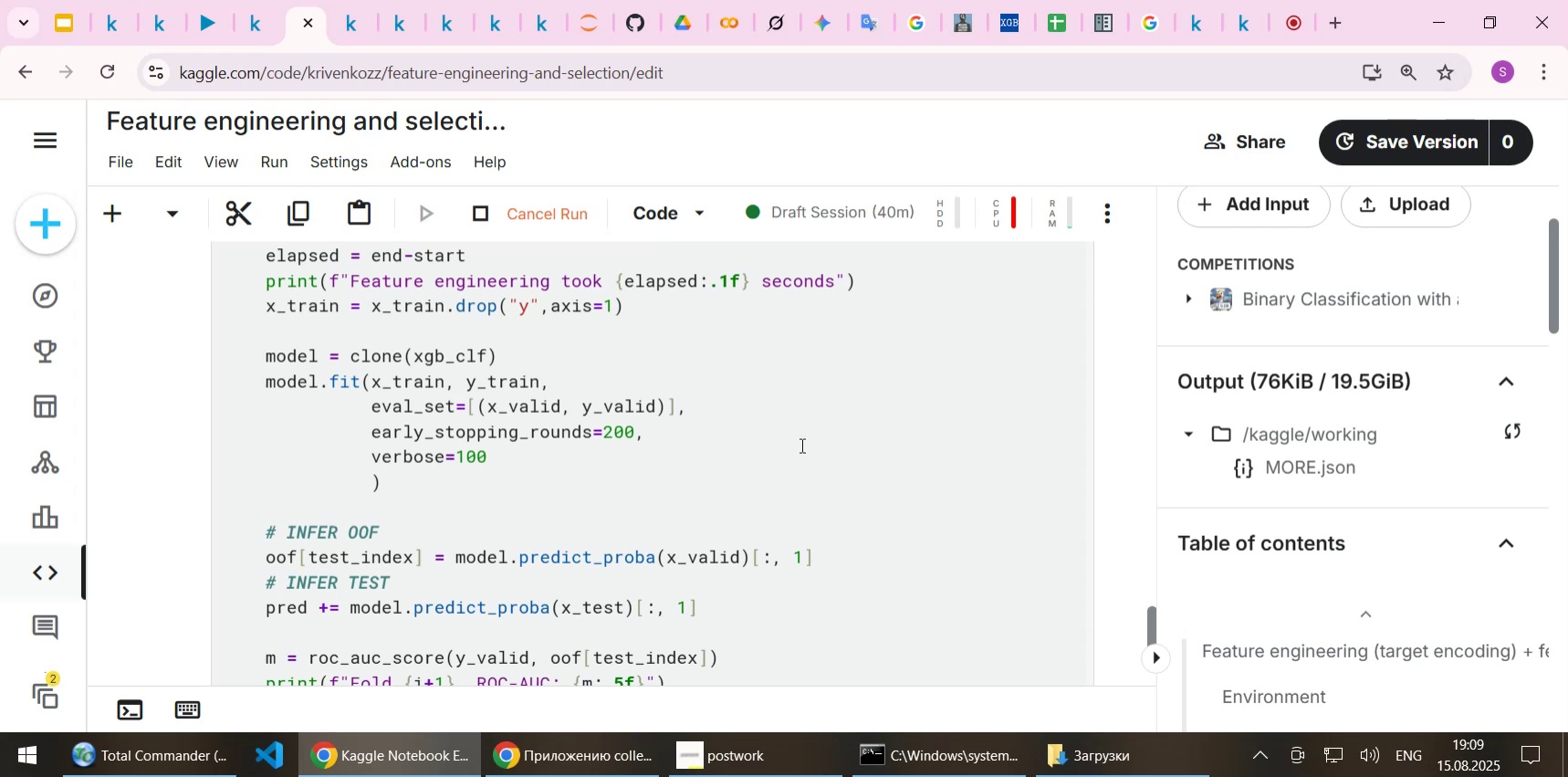 
wait(6.95)
 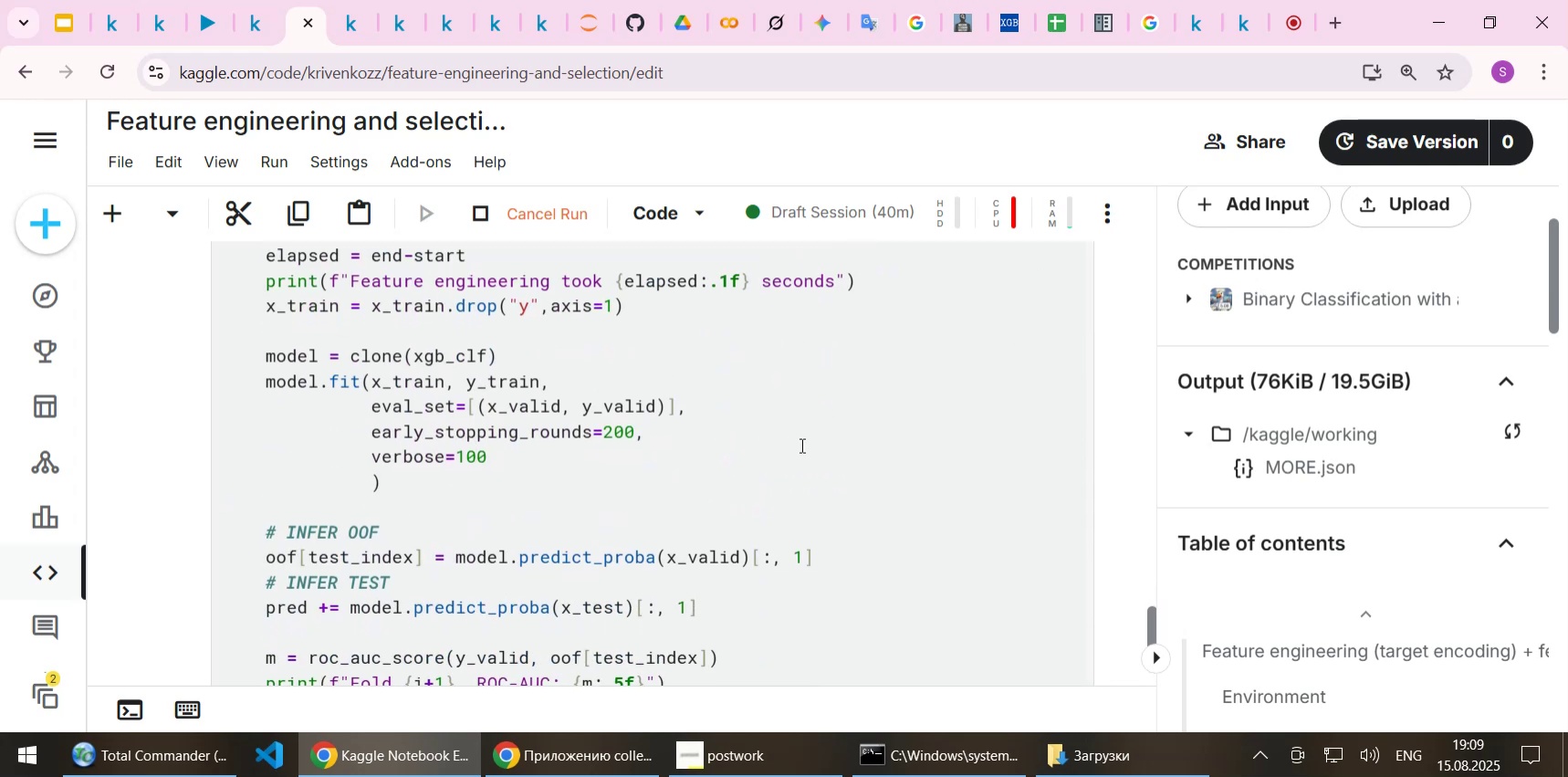 
scroll: coordinate [800, 445], scroll_direction: down, amount: 2.0
 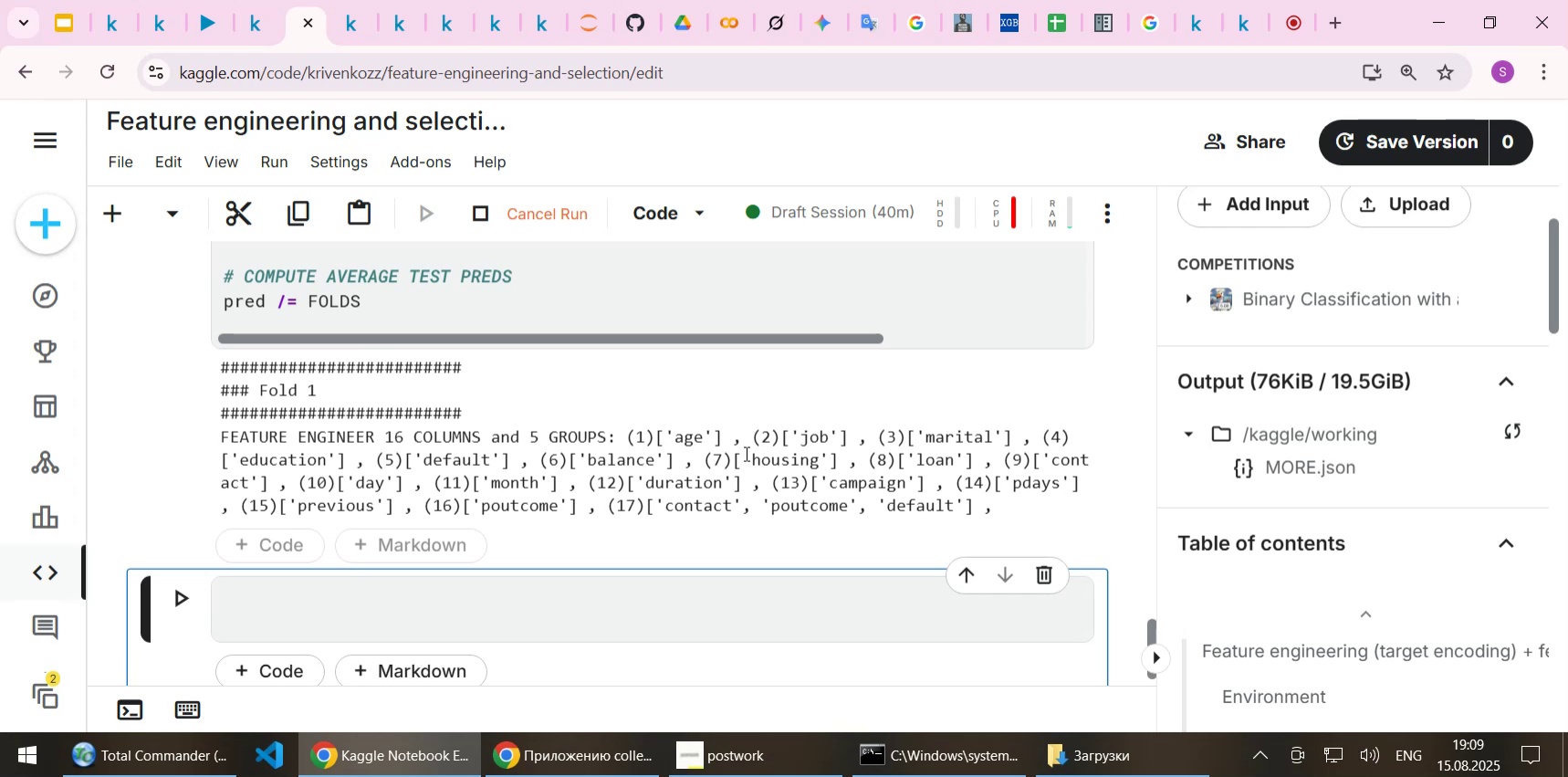 
wait(13.09)
 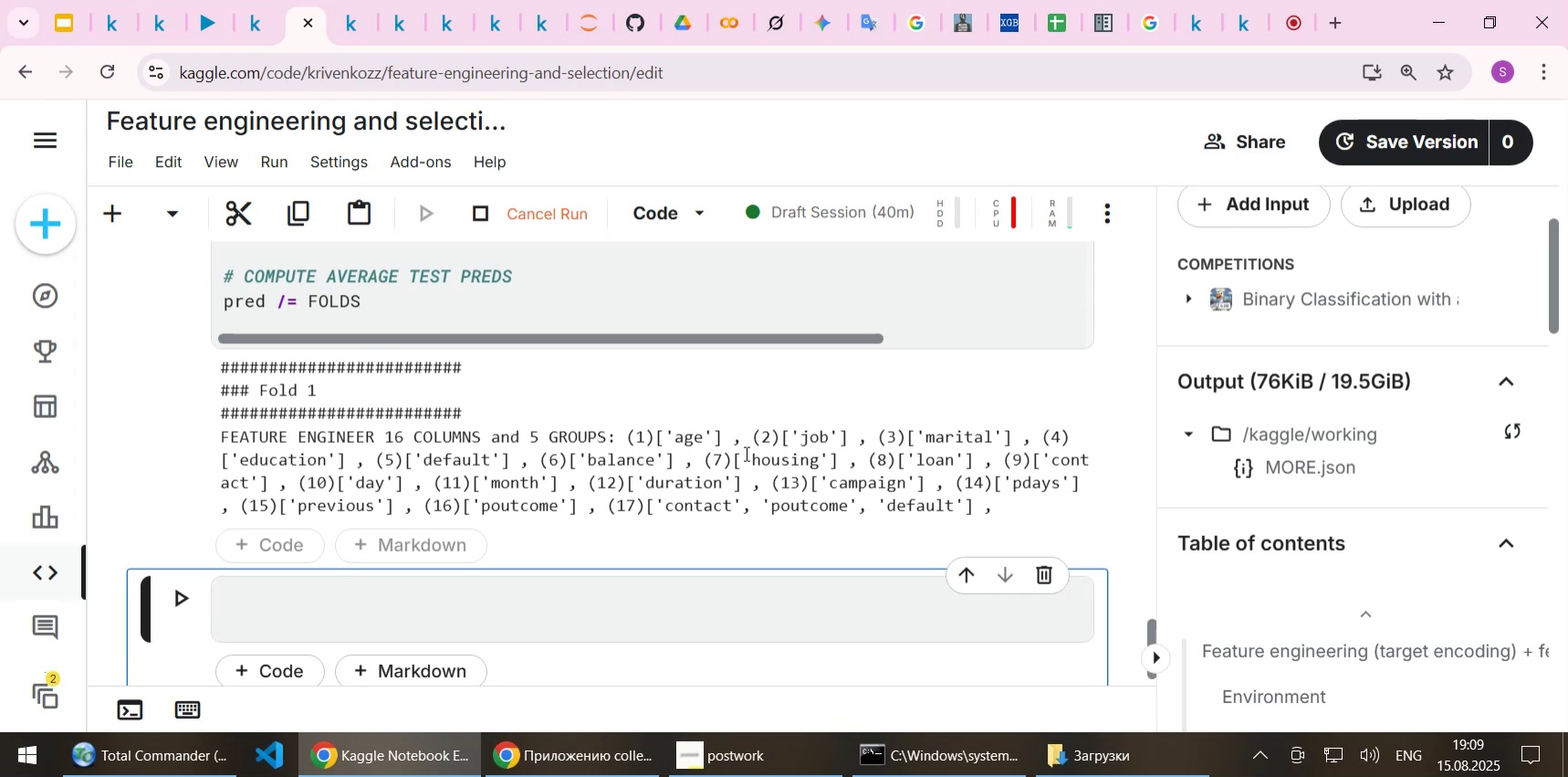 
scroll: coordinate [636, 461], scroll_direction: up, amount: 1.0
 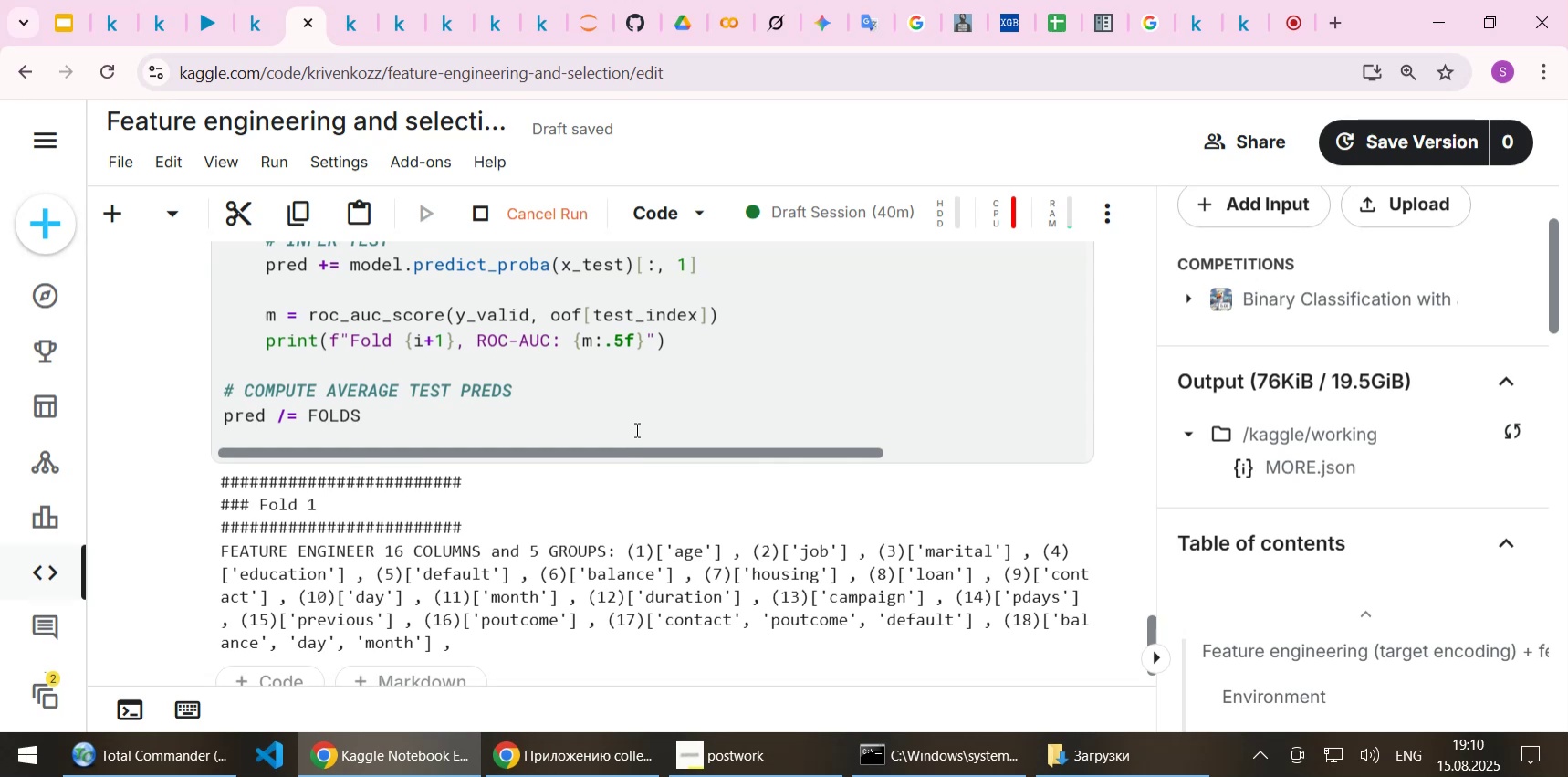 
wait(5.95)
 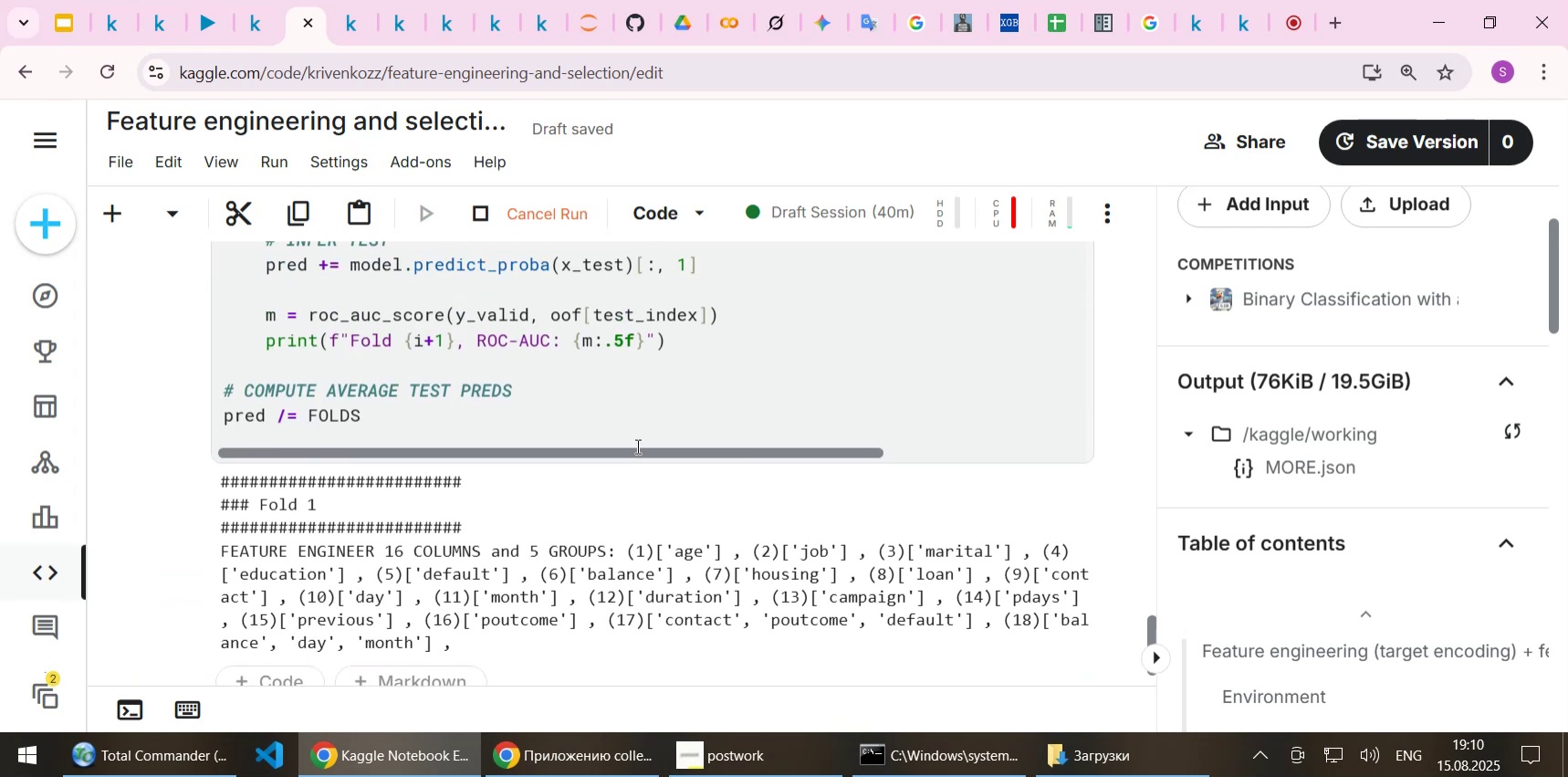 
left_click([608, 390])
 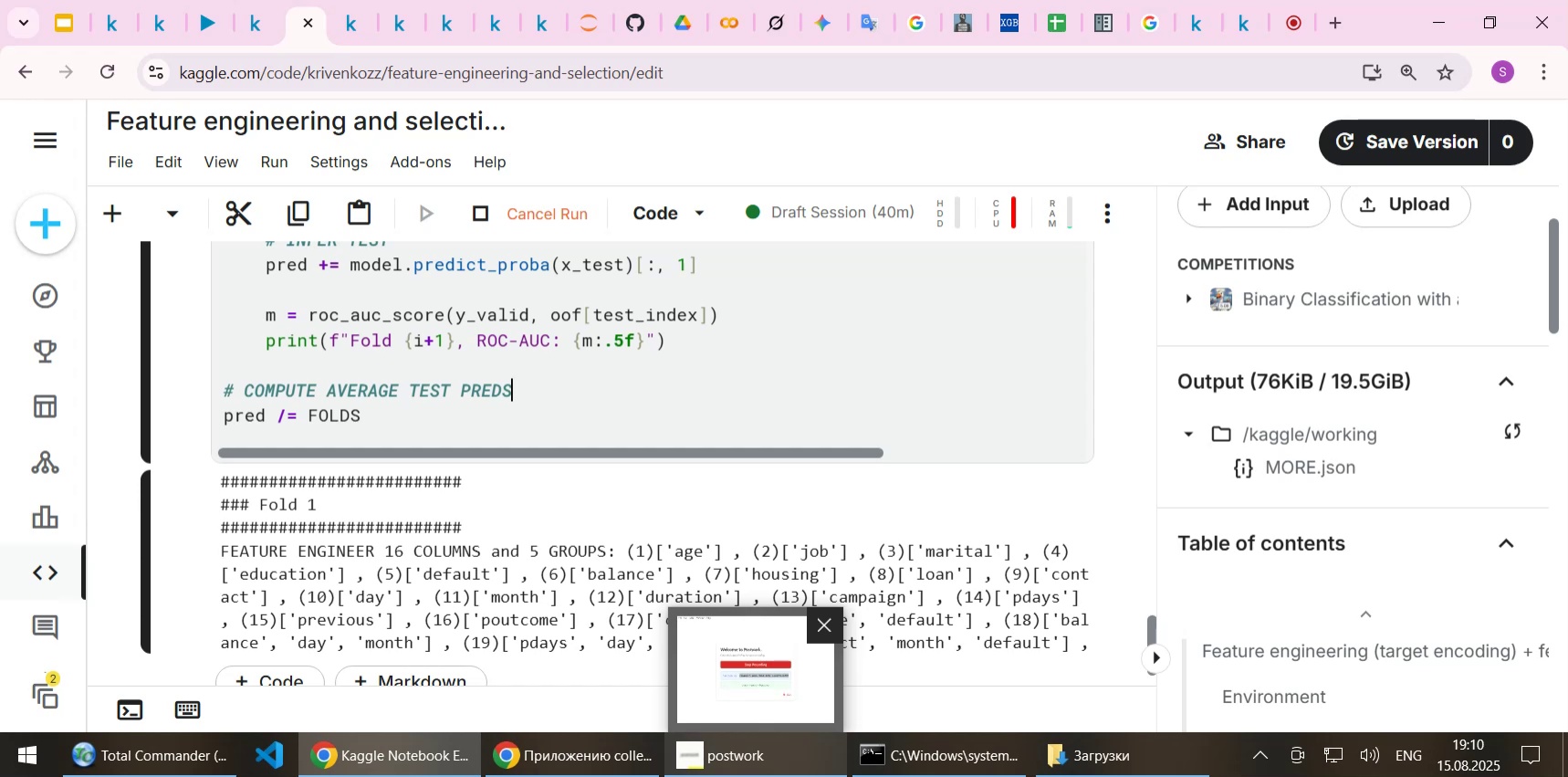 
wait(11.7)
 